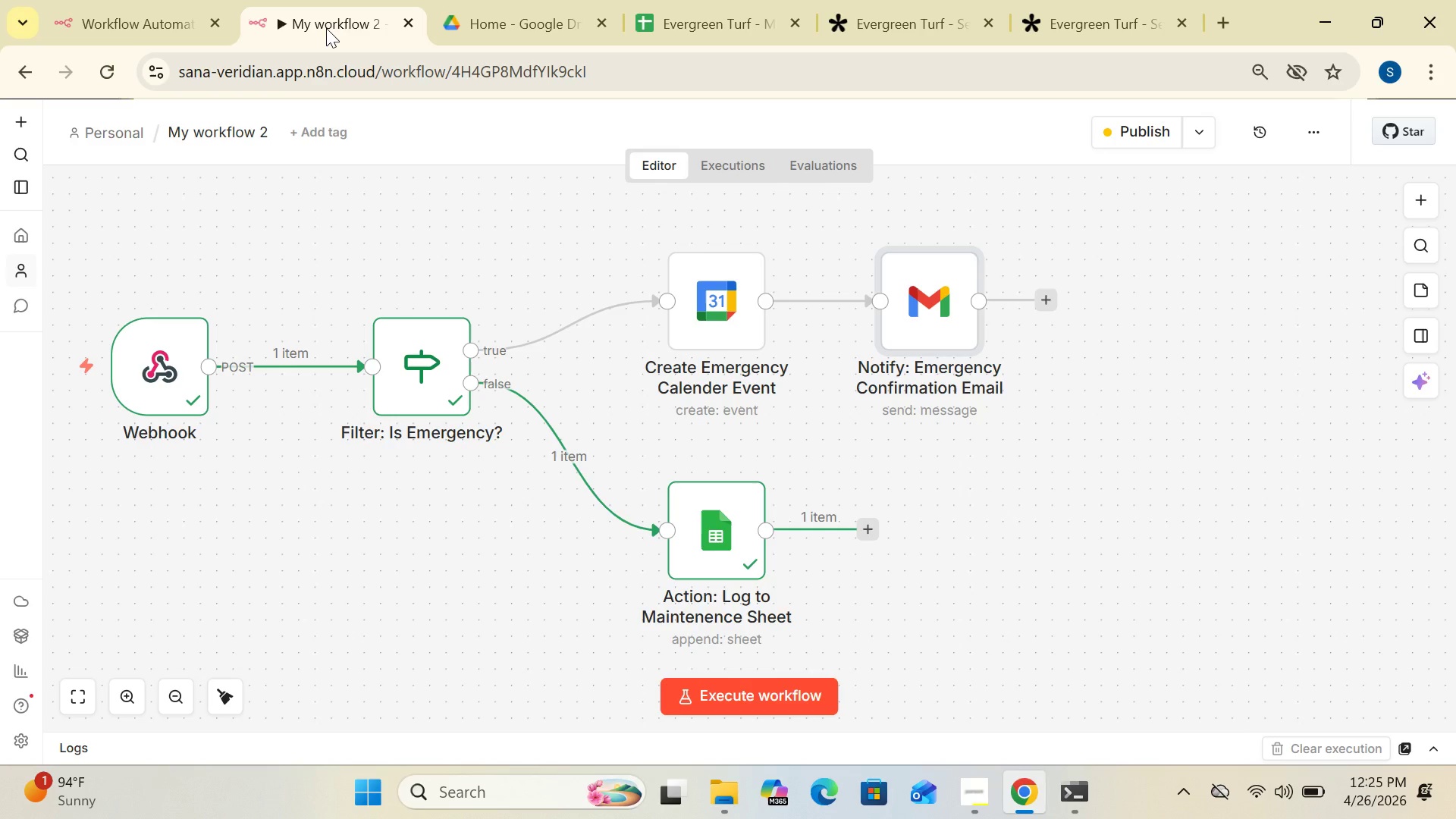 
mouse_move([466, 314])
 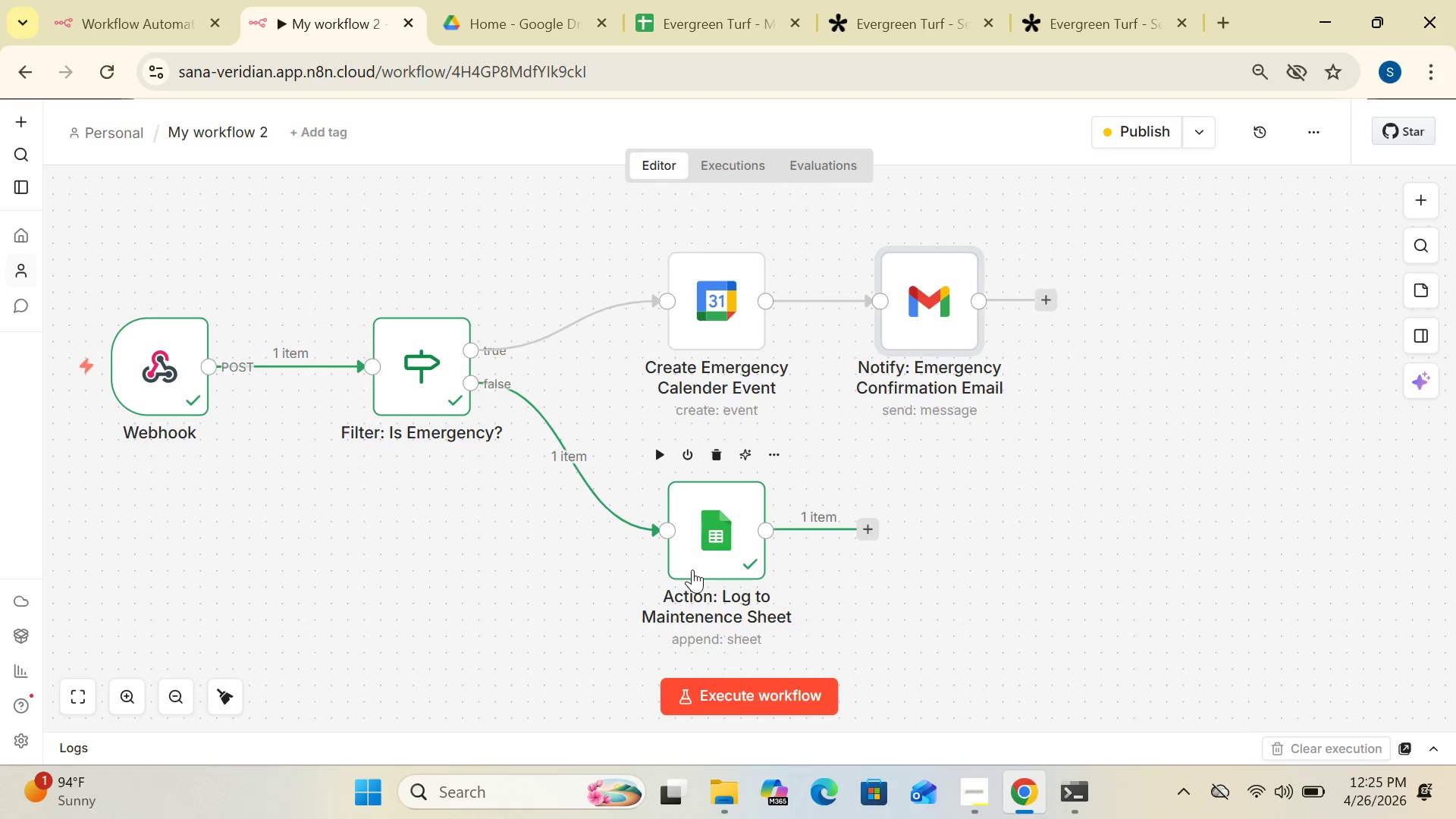 
double_click([692, 570])
 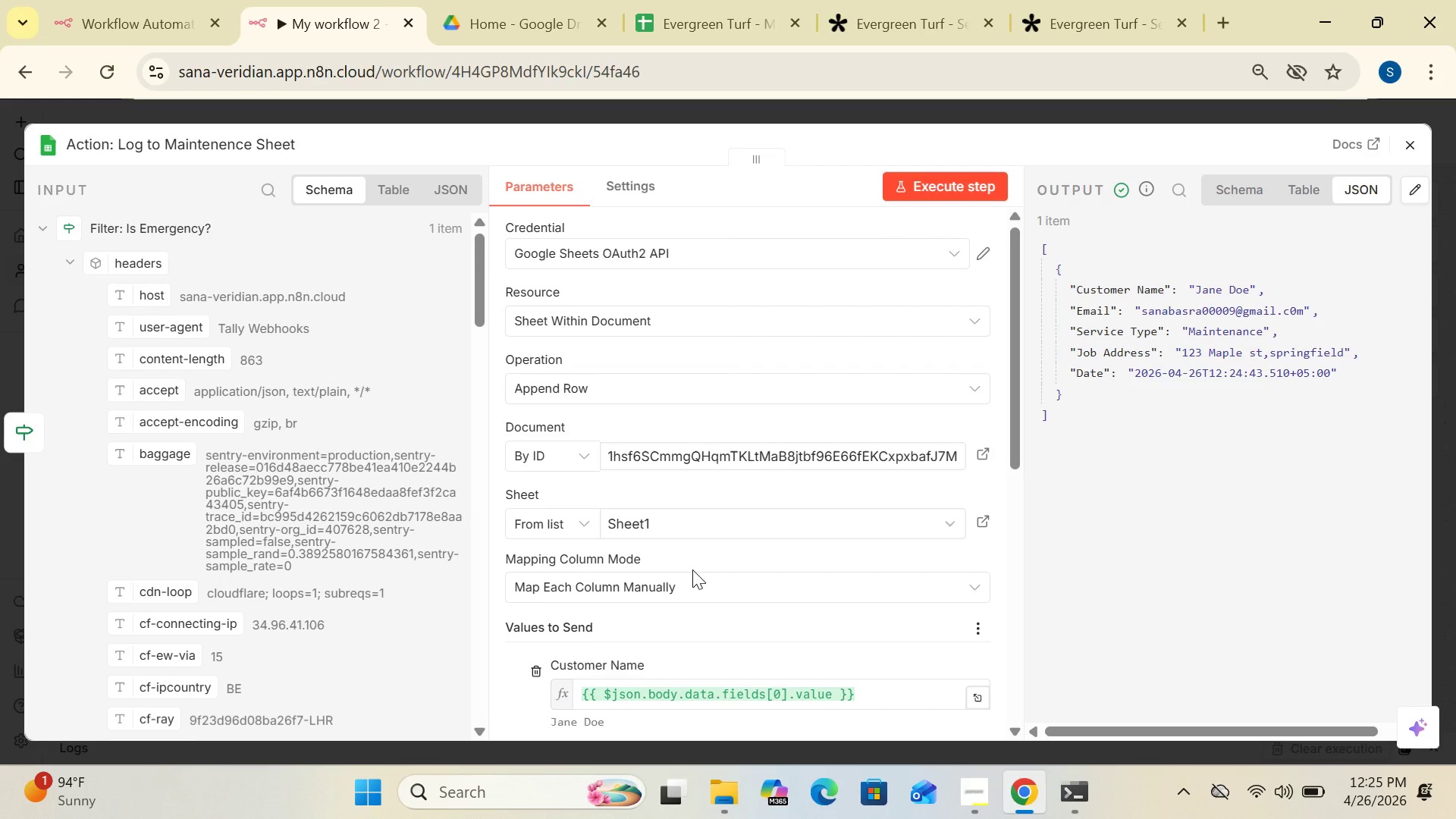 
wait(16.59)
 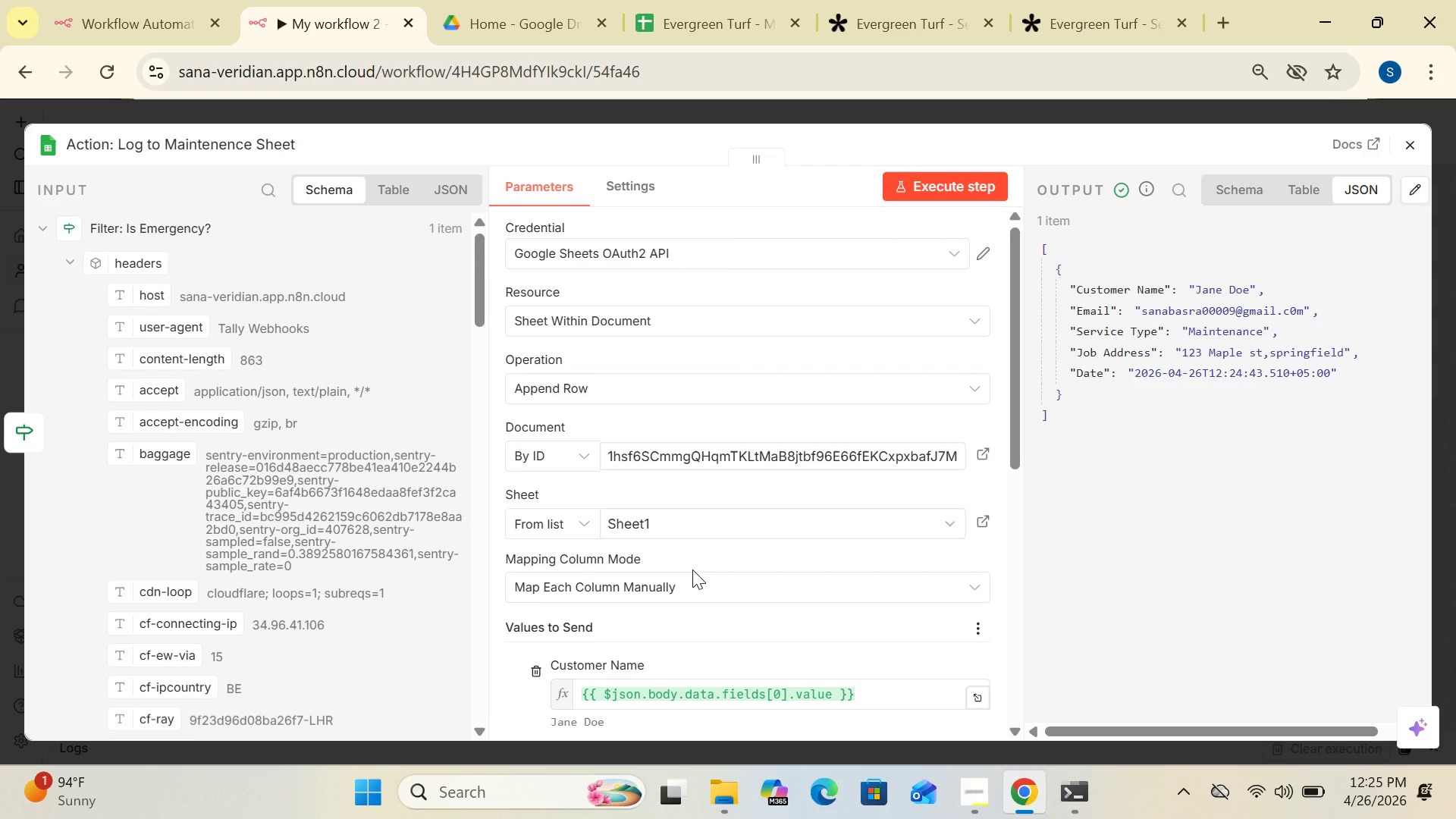 
left_click([1408, 146])
 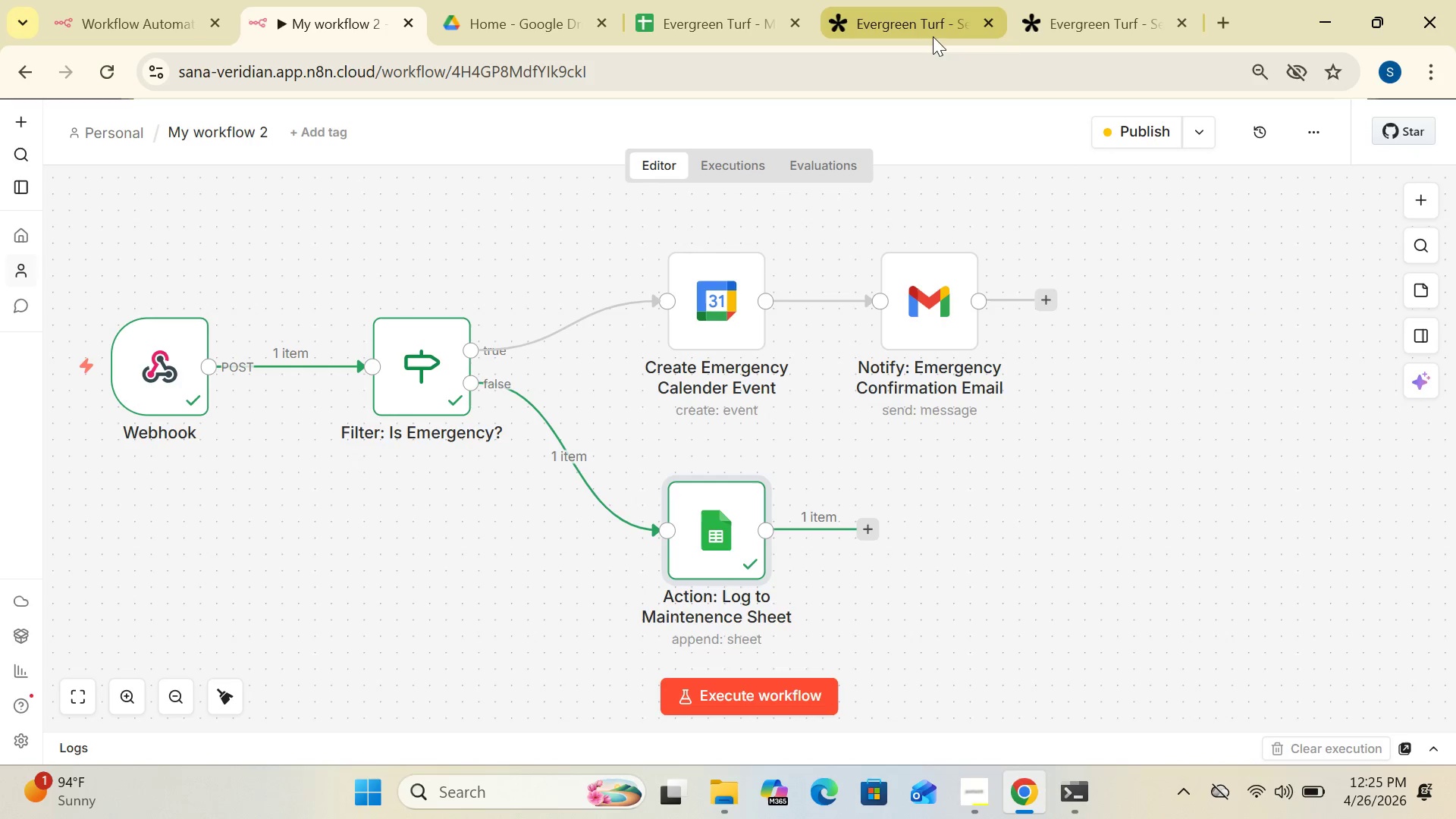 
left_click([1128, 27])
 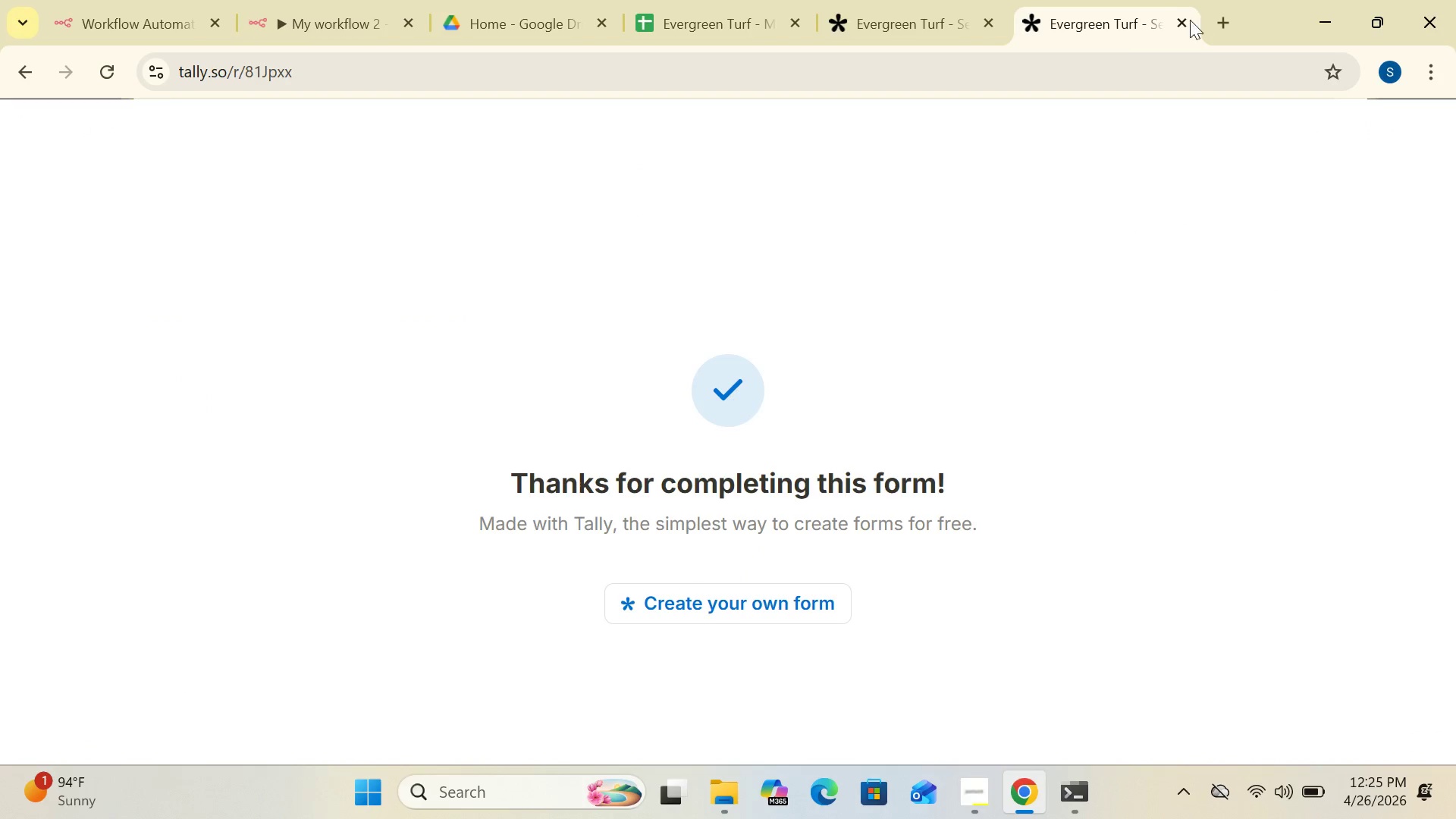 
left_click([1184, 22])
 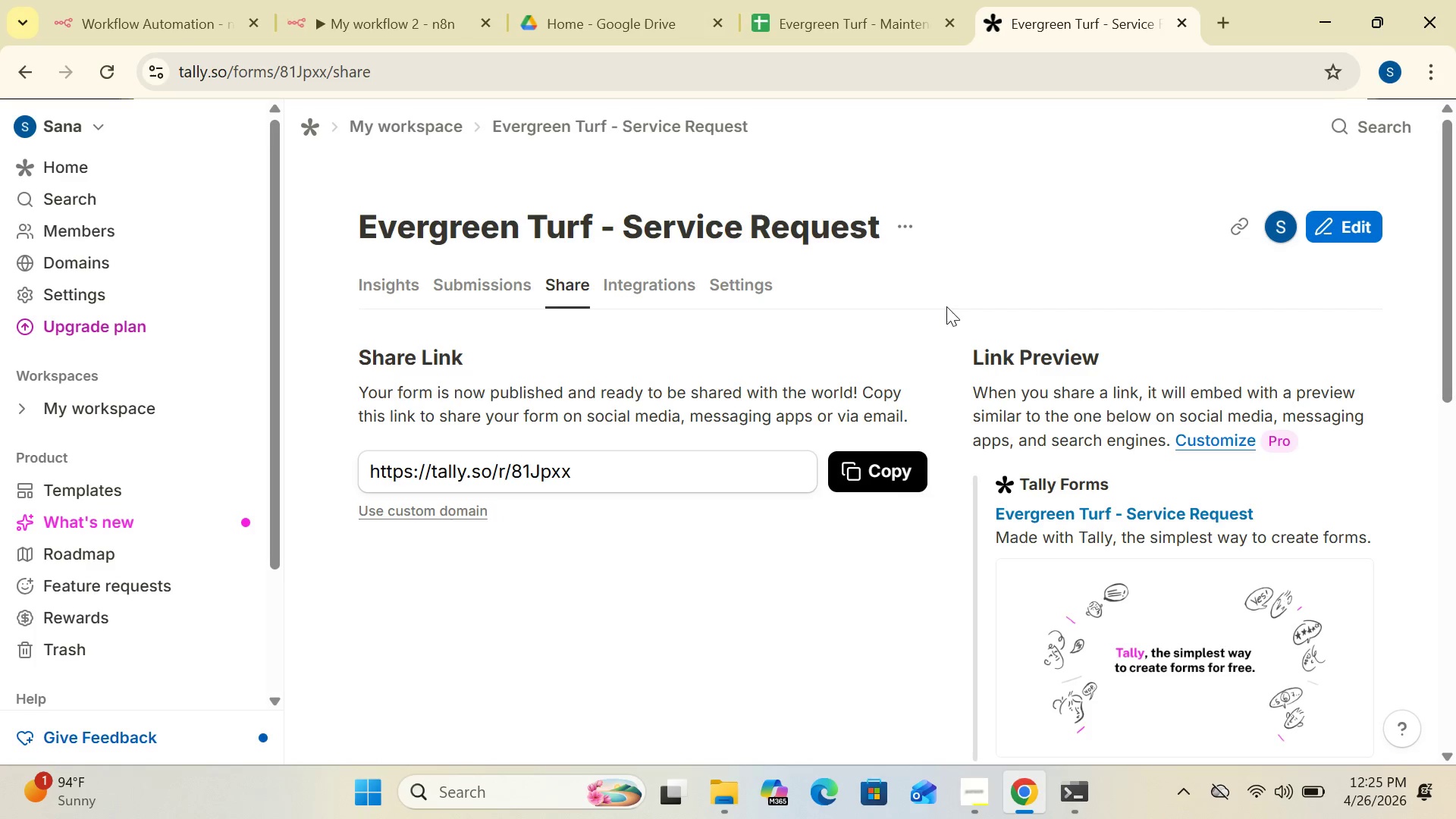 
left_click([901, 465])
 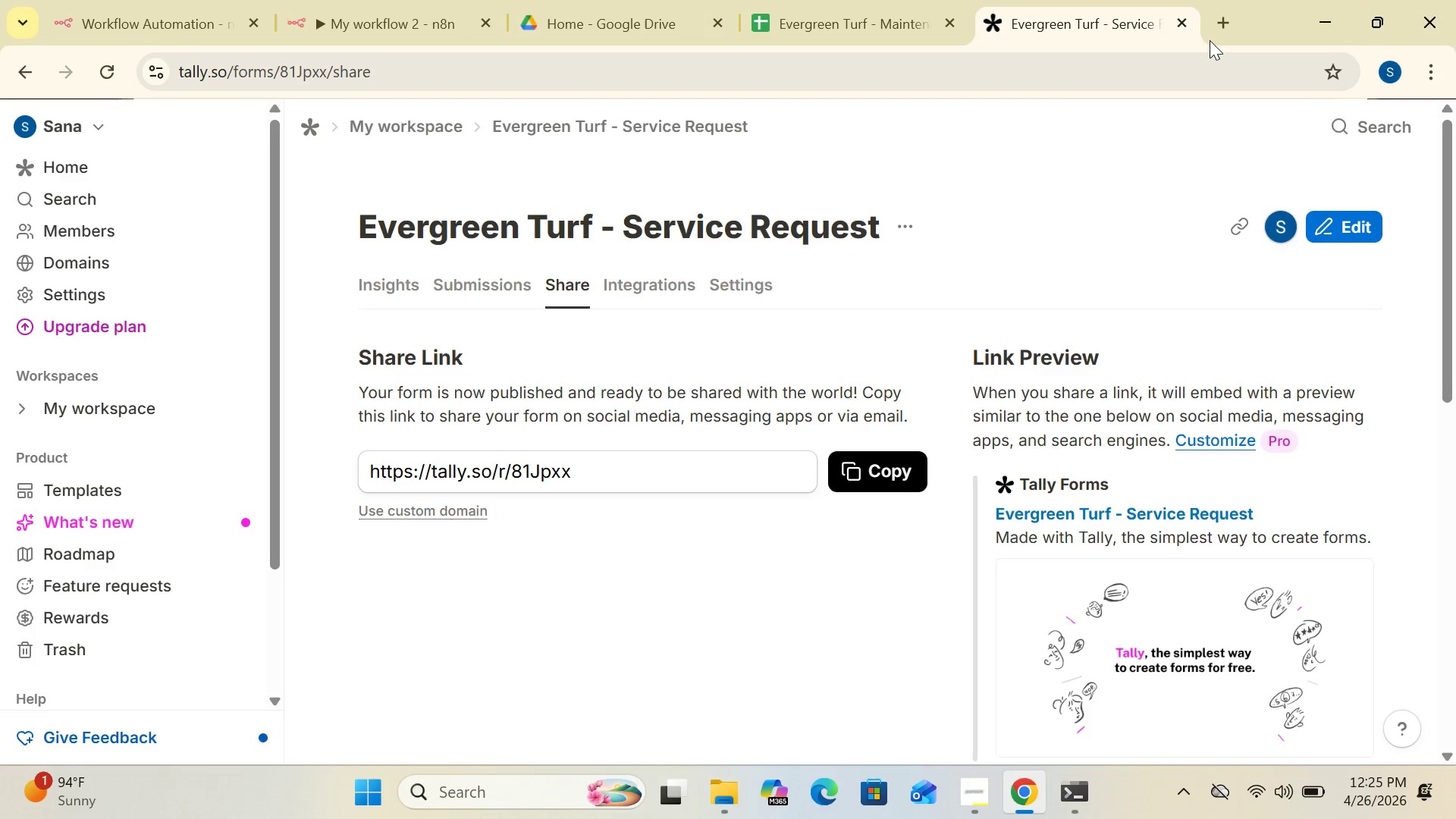 
left_click([1219, 27])
 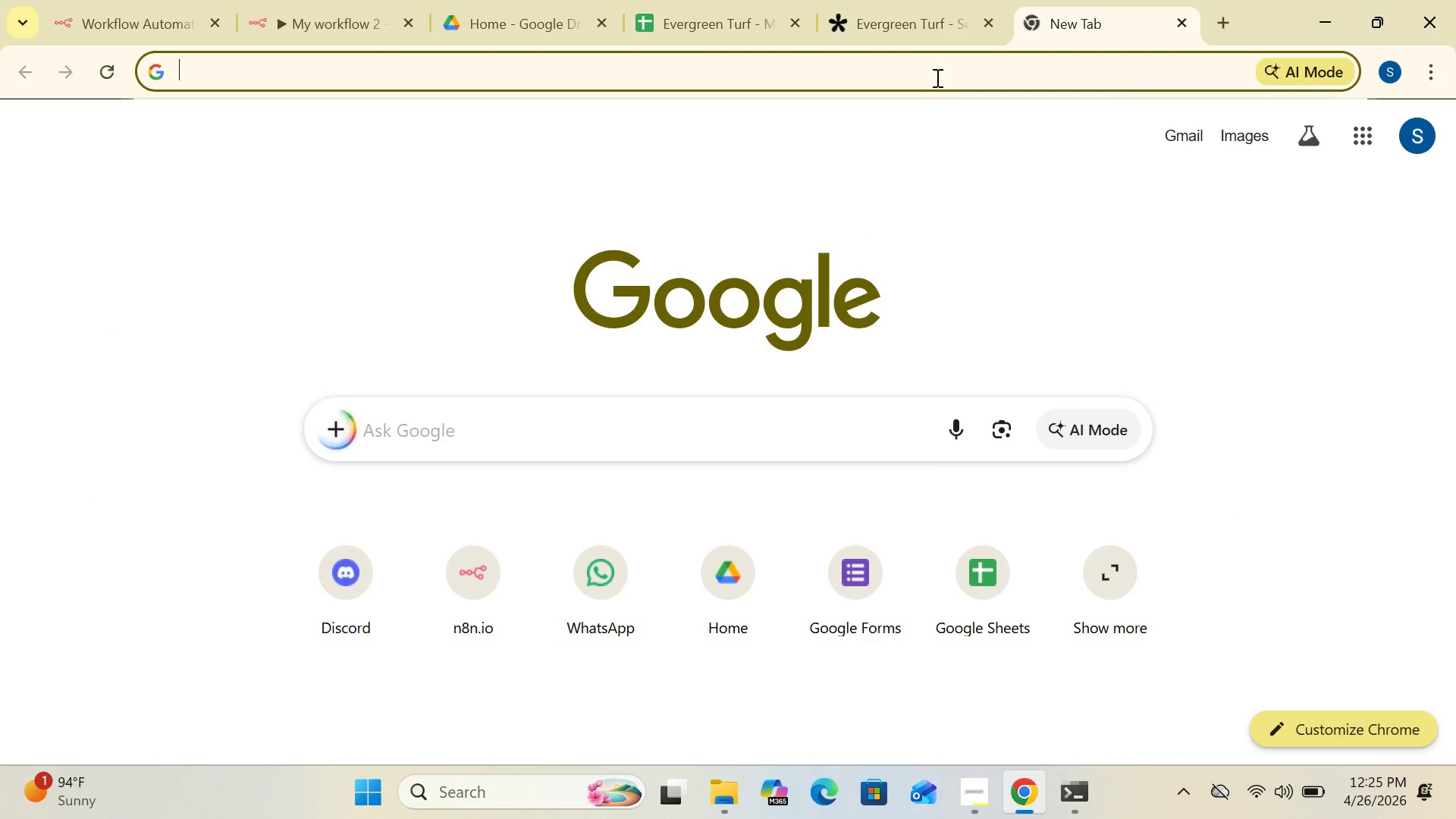 
left_click([934, 74])
 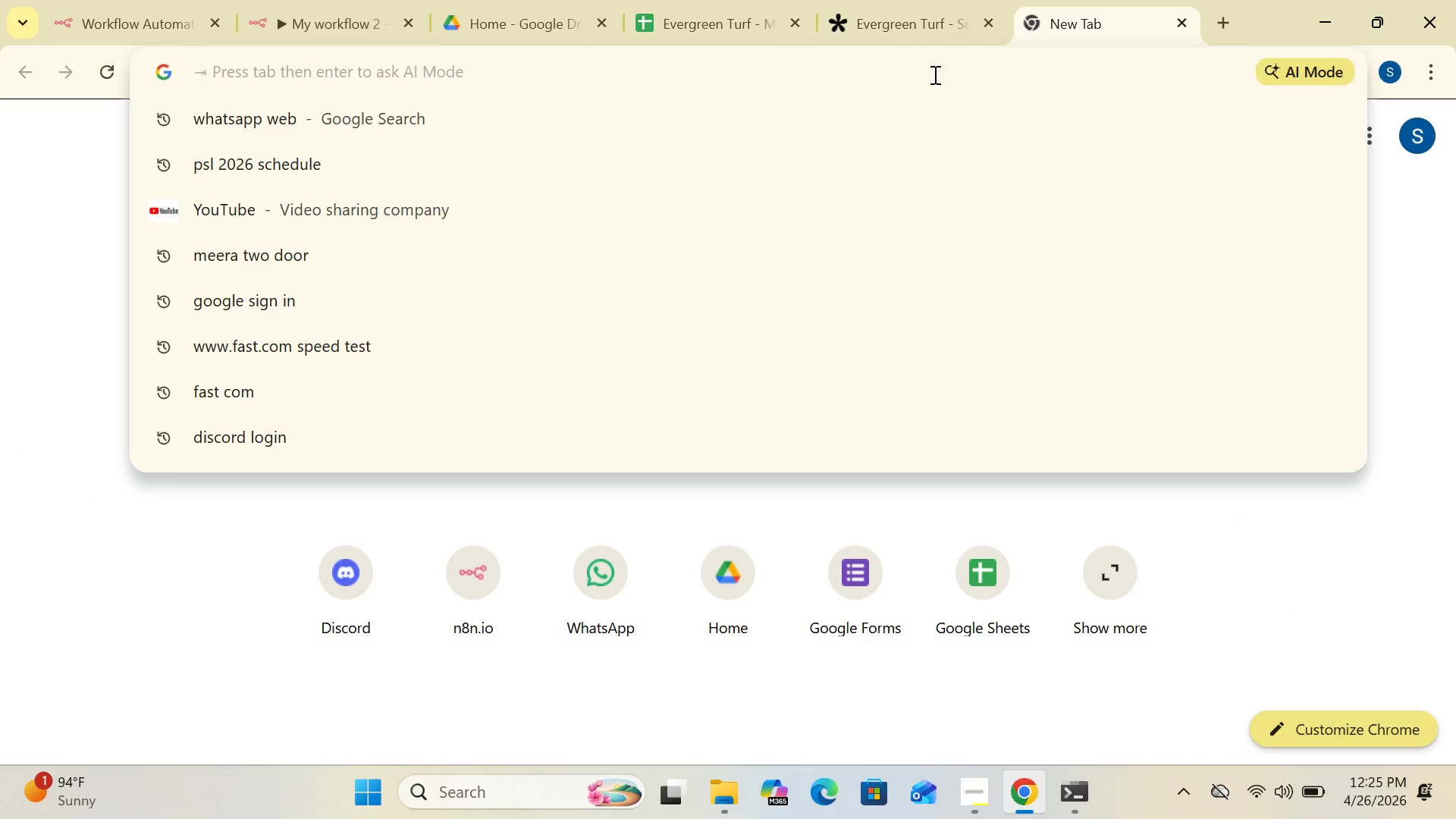 
key(Control+V)
 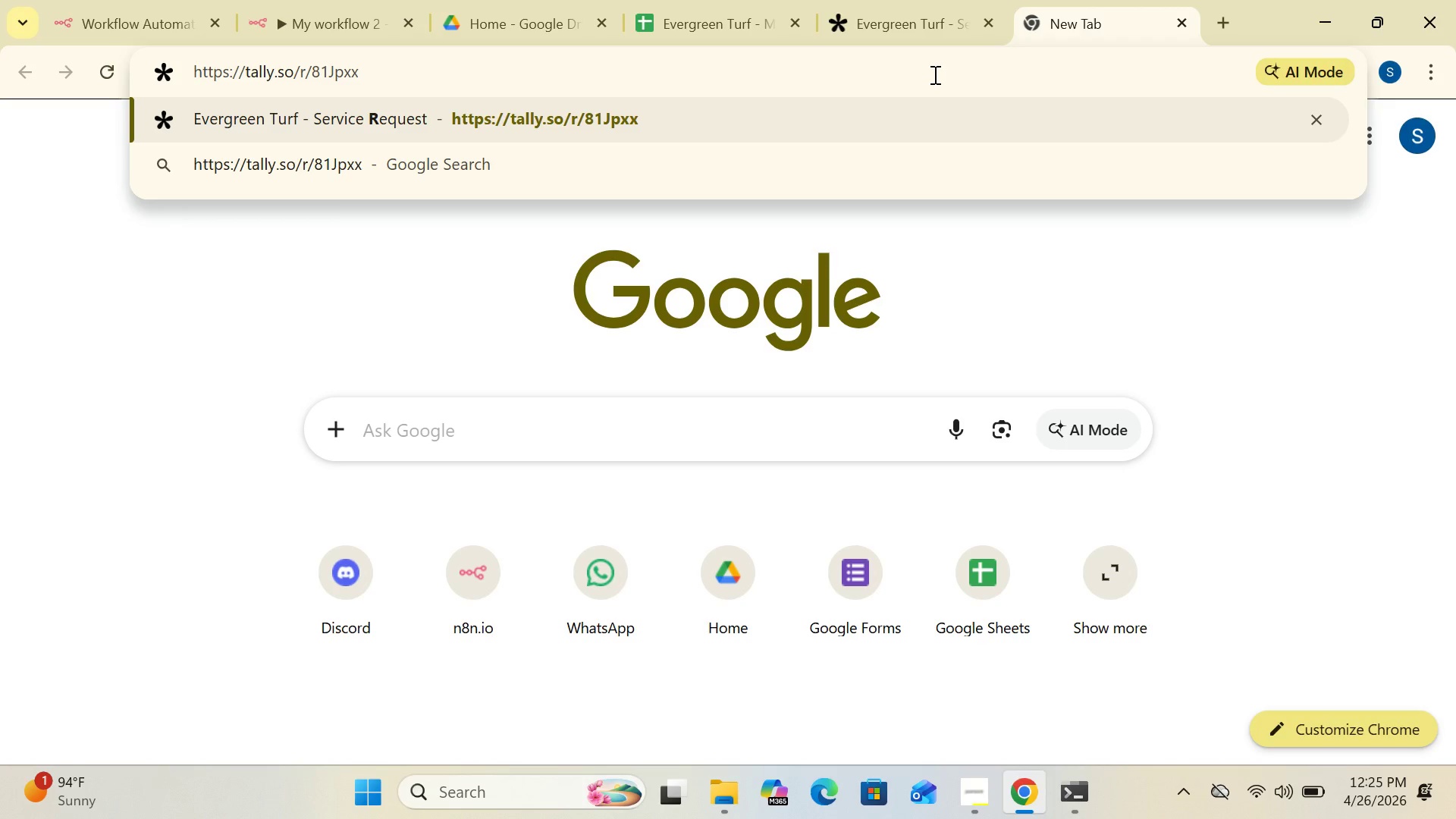 
key(Enter)
 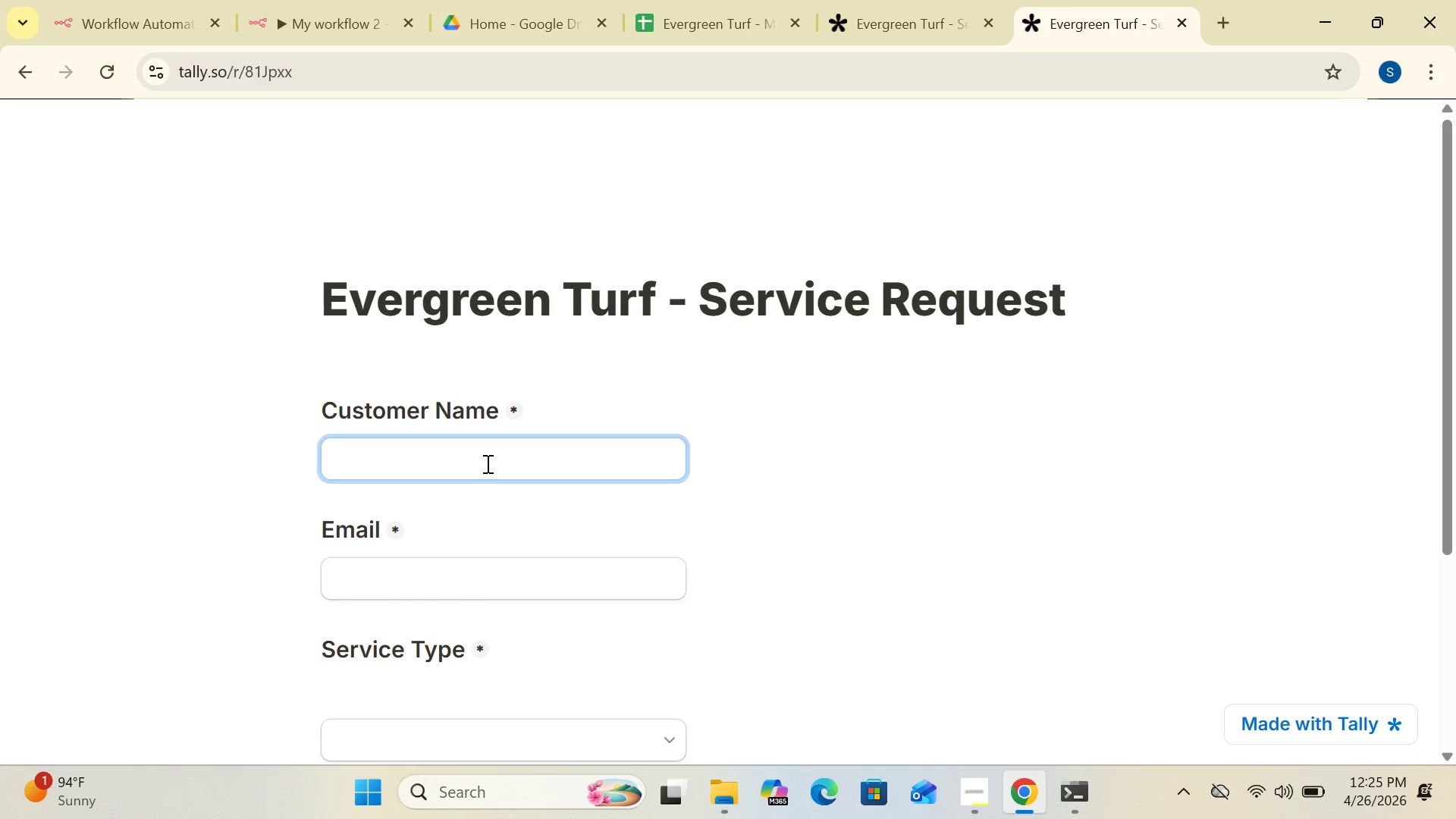 
left_click([485, 451])
 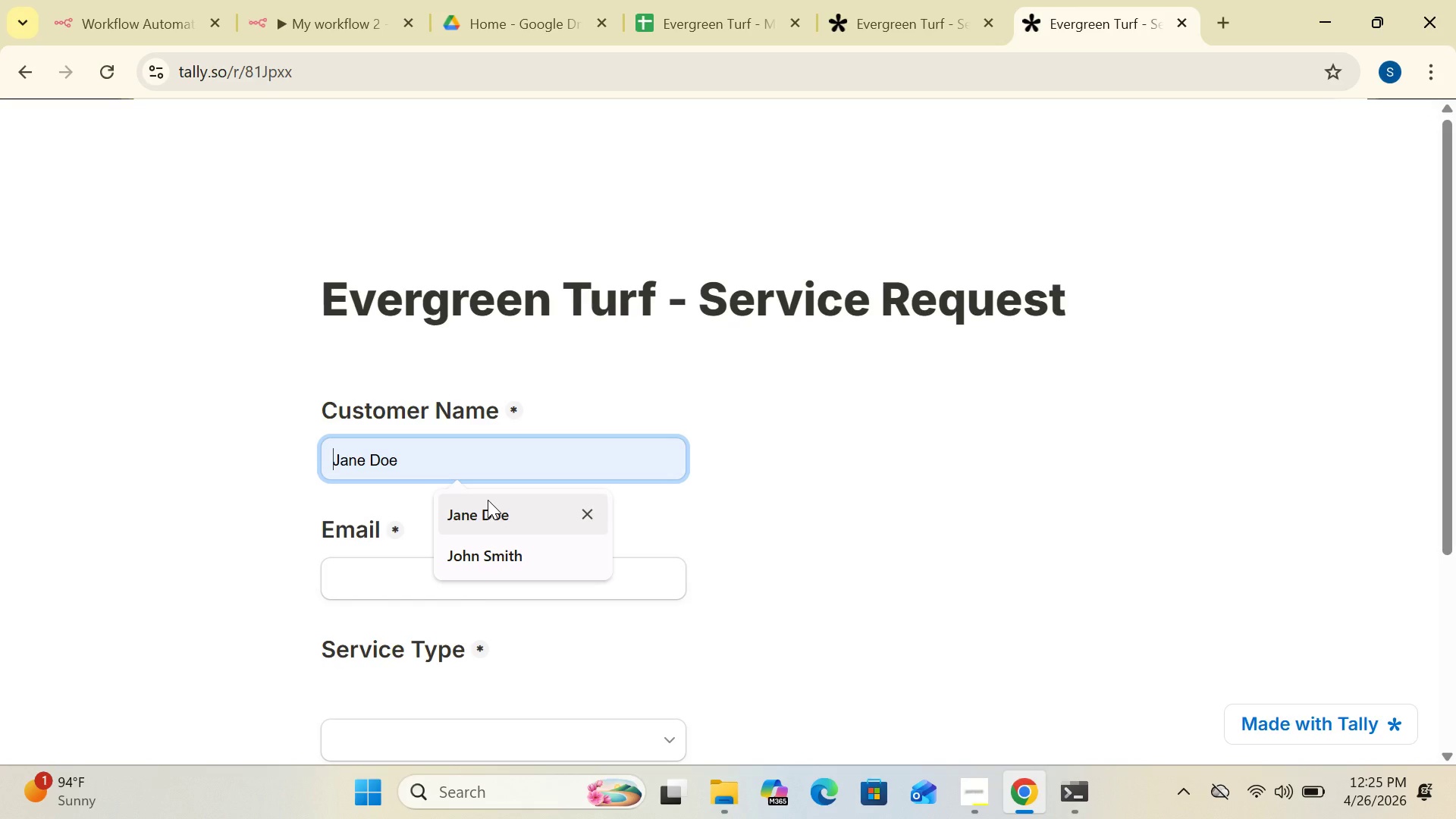 
wait(5.77)
 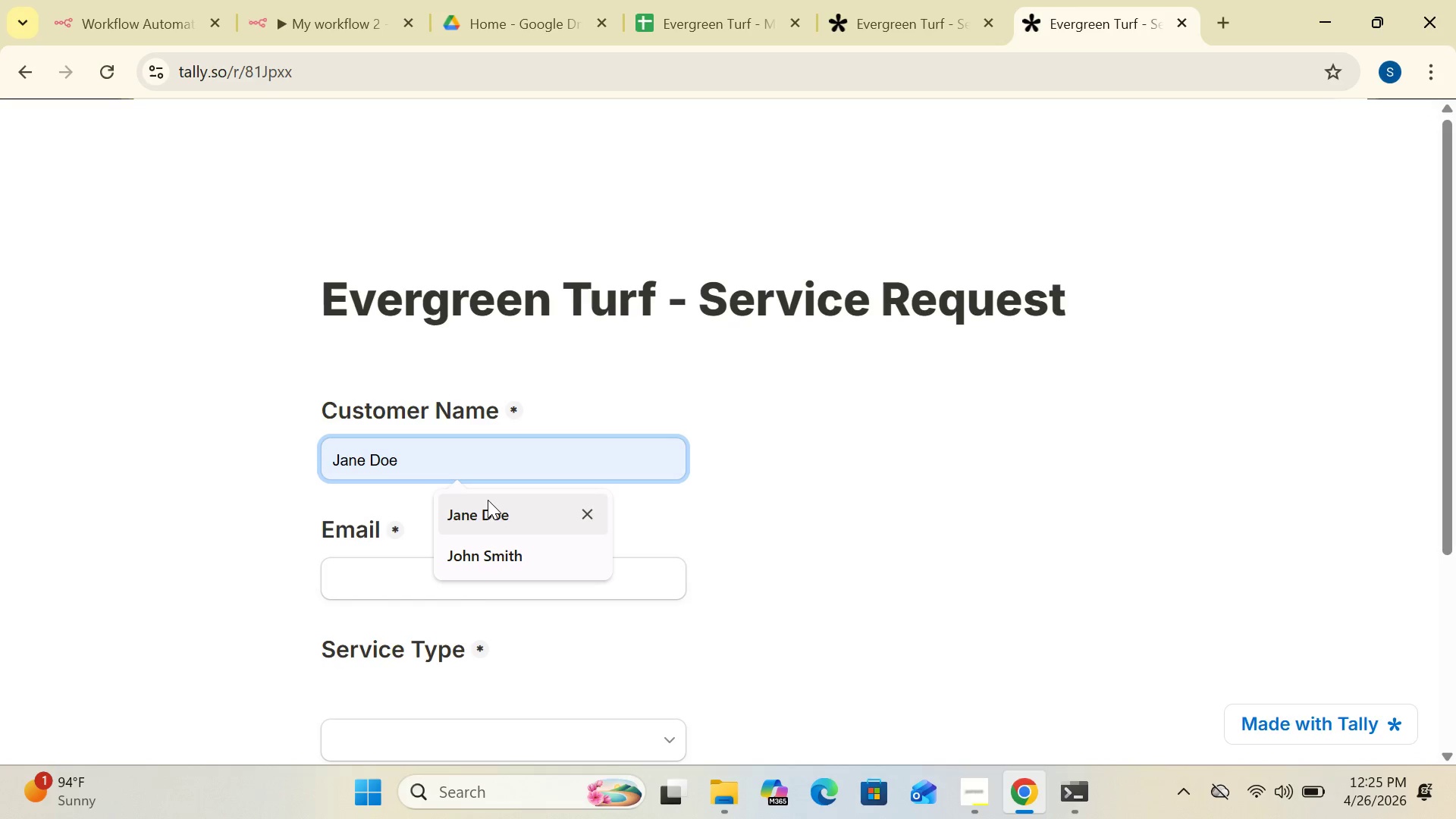 
left_click([491, 509])
 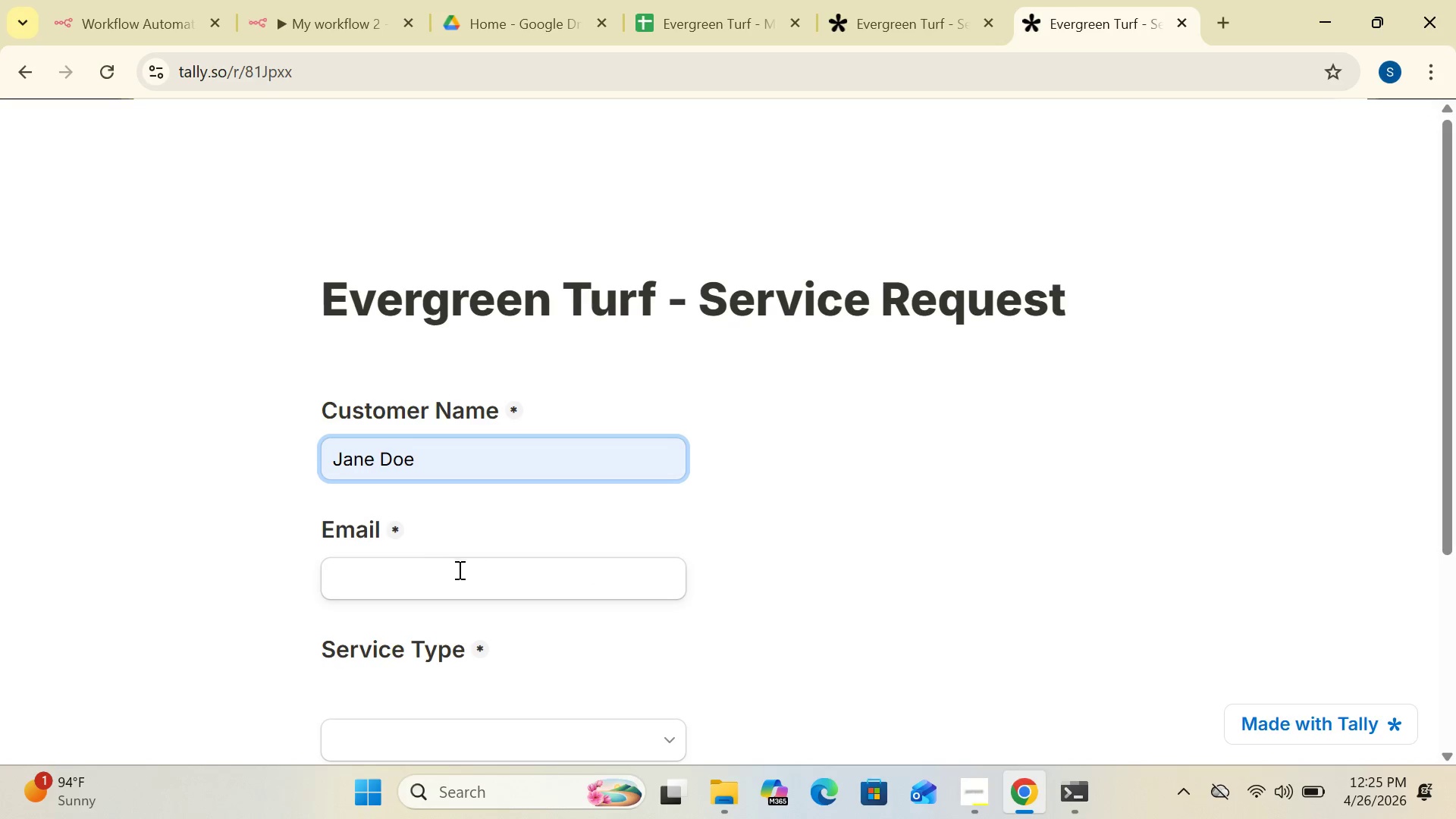 
left_click([453, 575])
 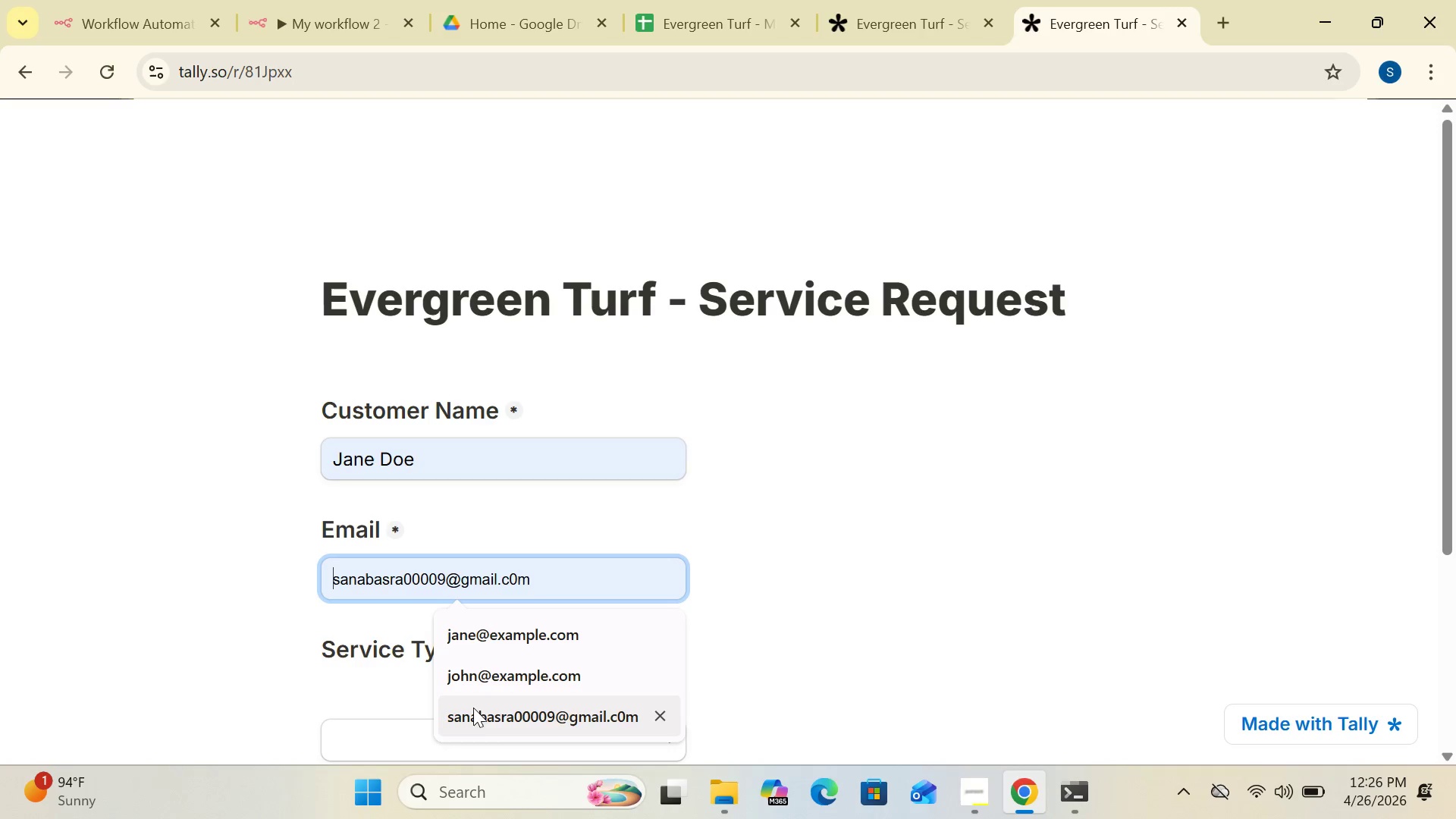 
left_click([471, 715])
 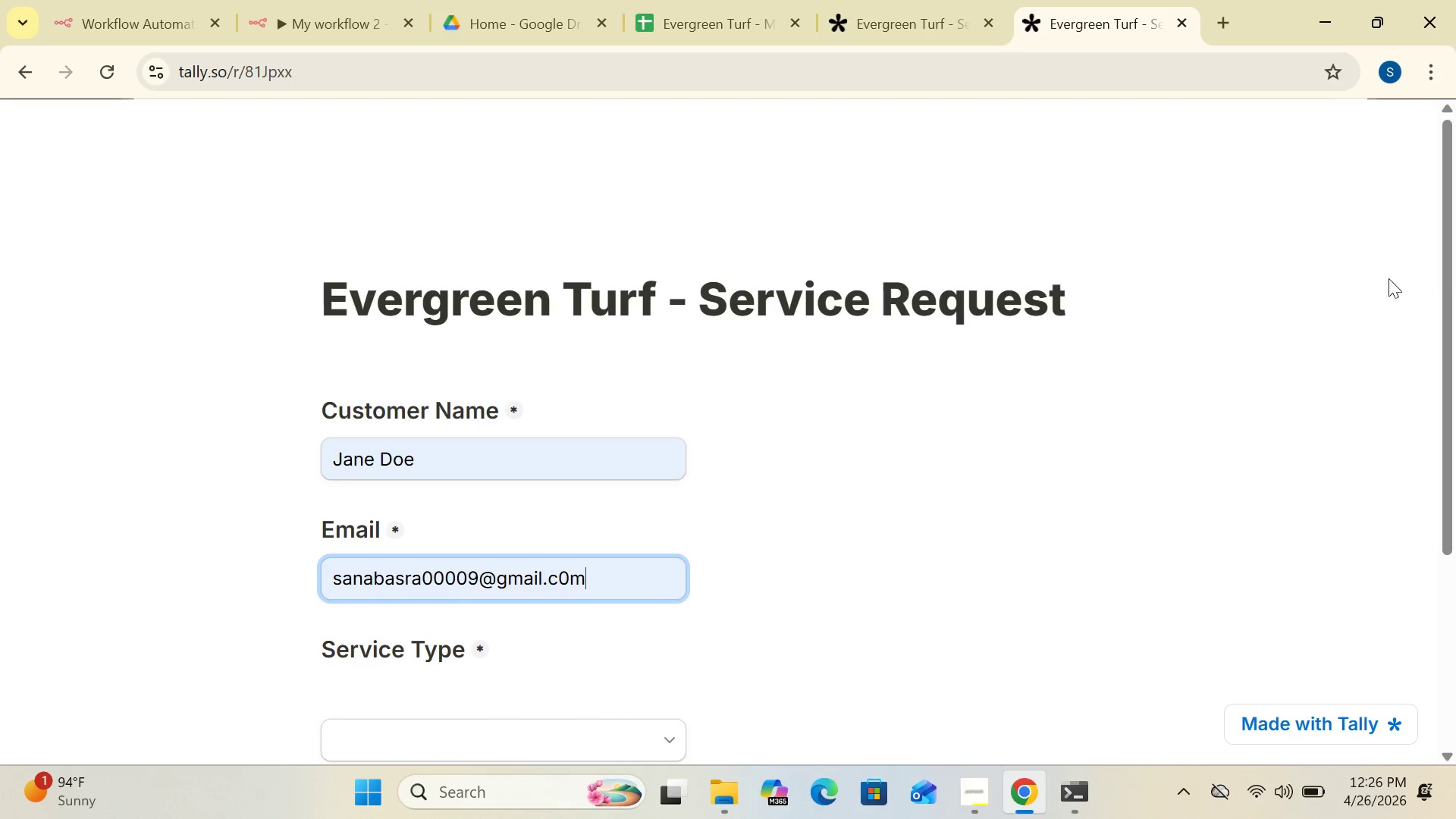 
left_click_drag(start_coordinate=[1447, 270], to_coordinate=[1442, 367])
 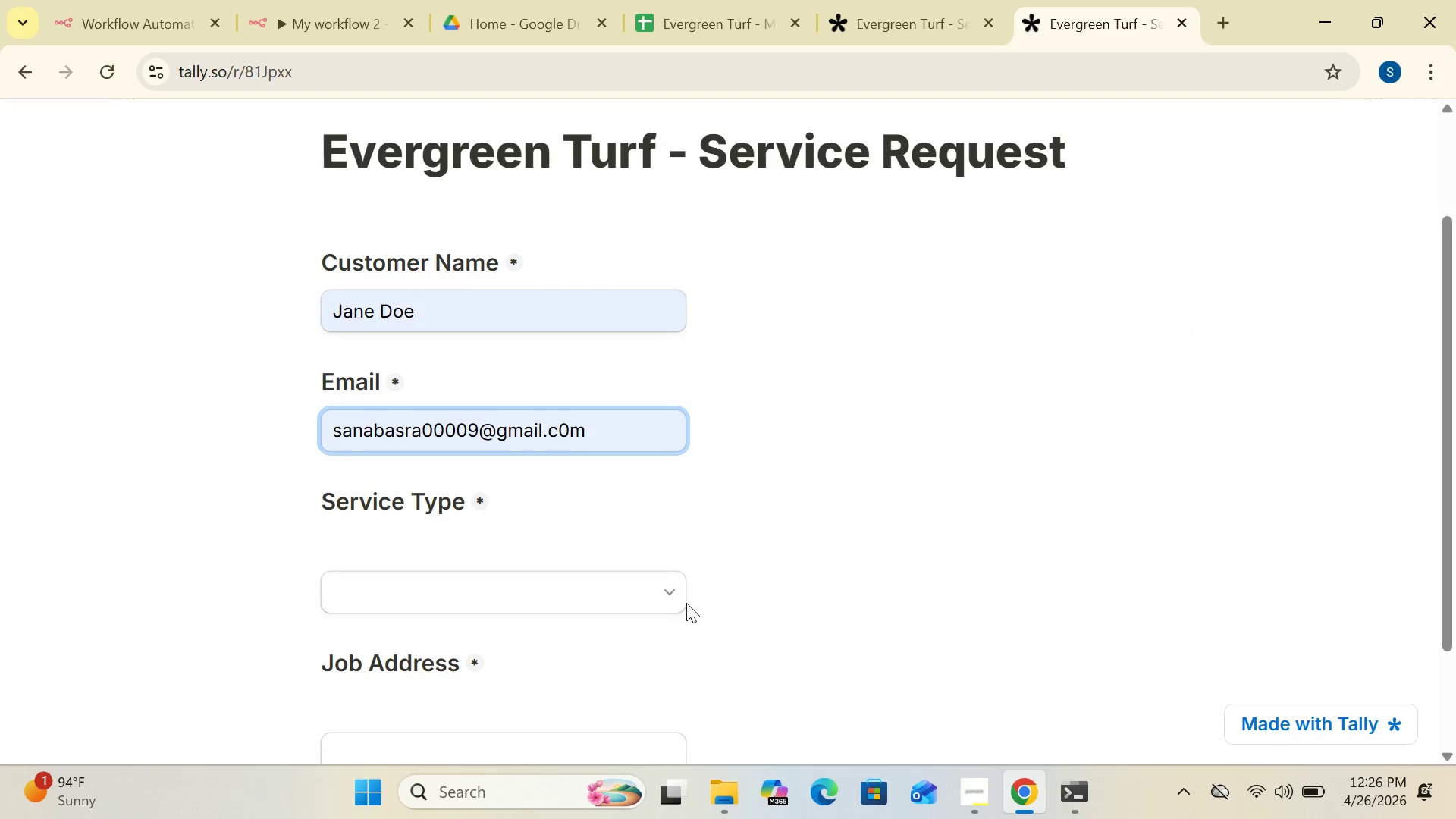 
left_click([679, 591])
 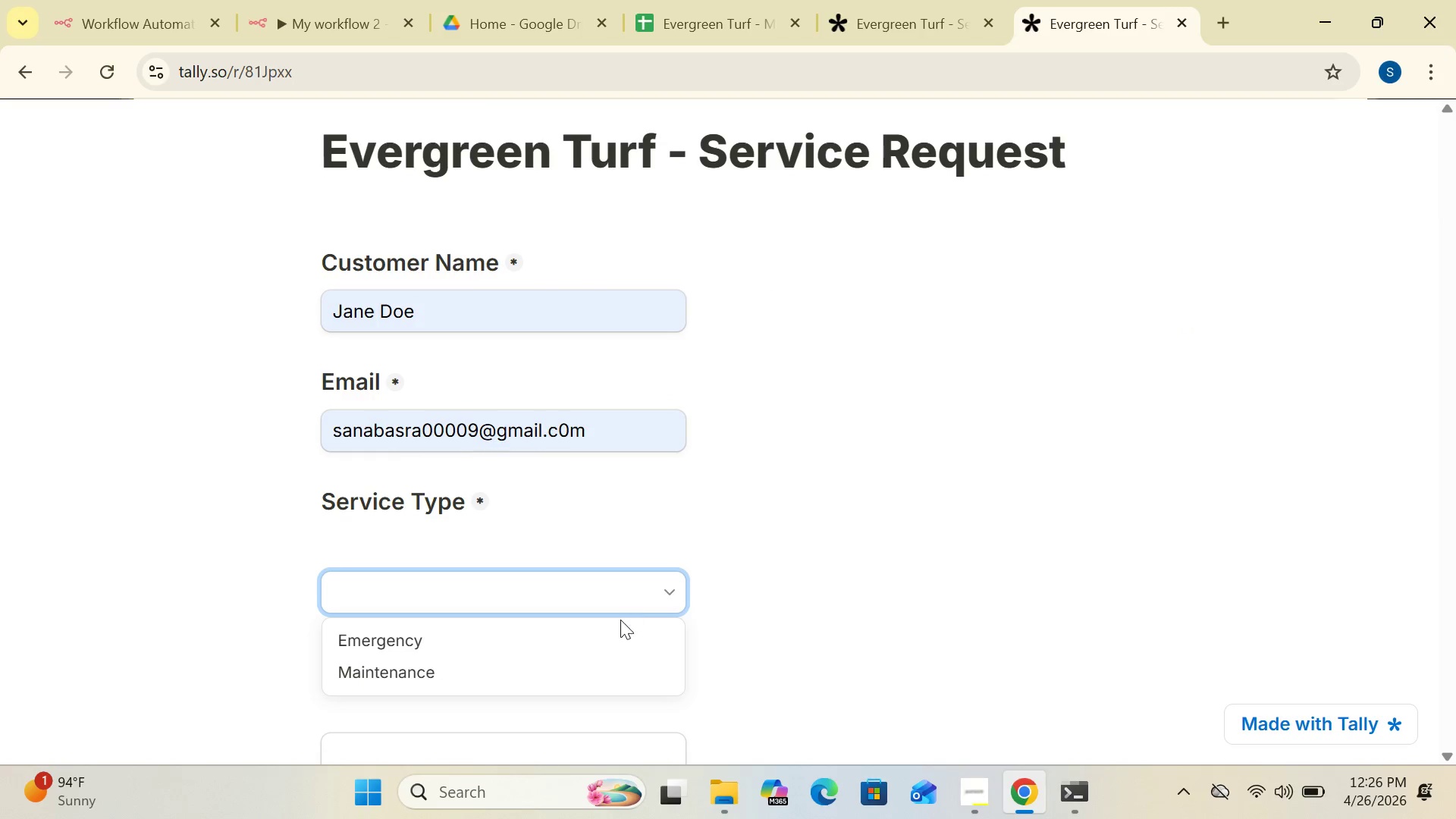 
left_click([589, 639])
 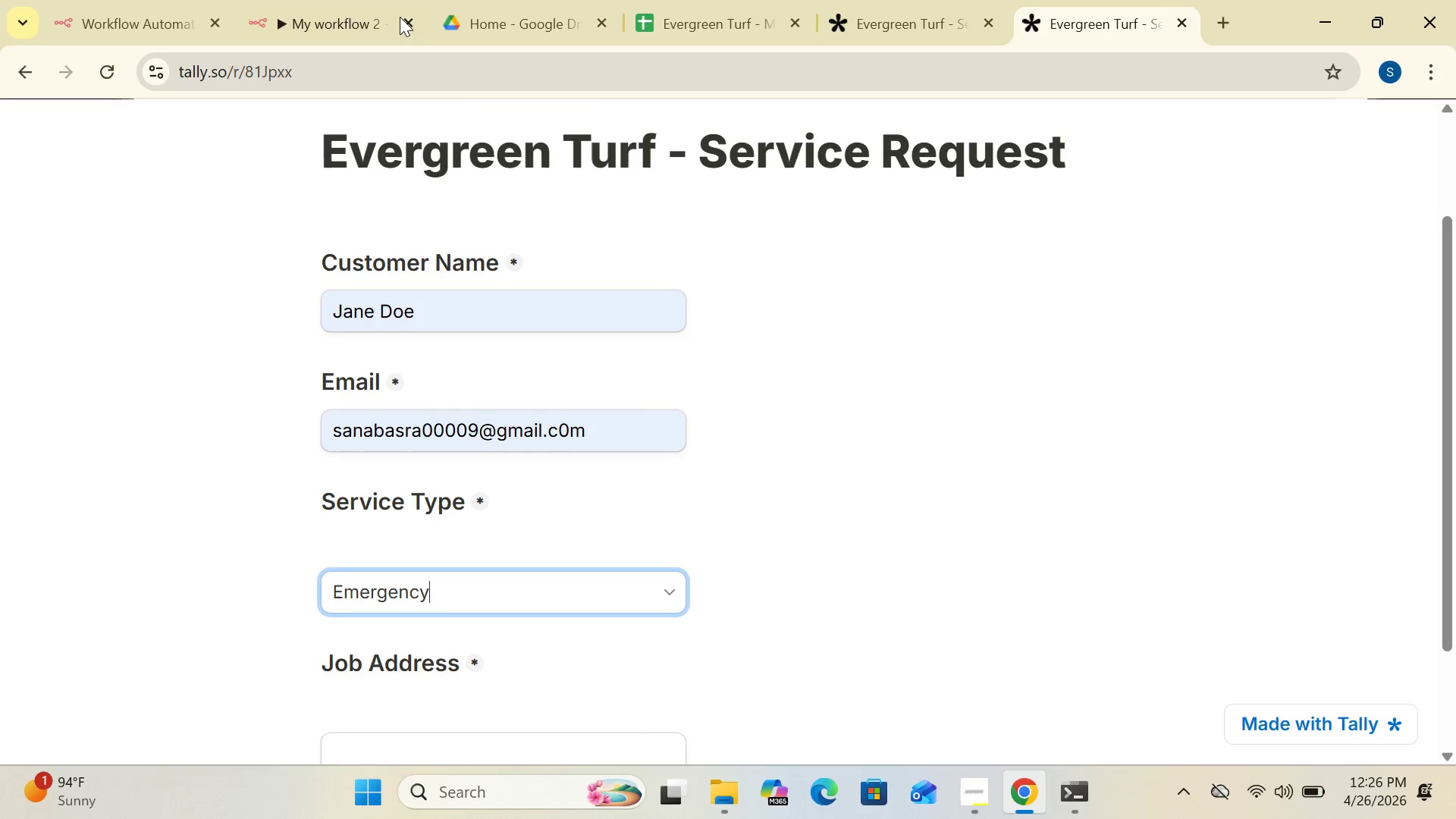 
left_click([366, 6])
 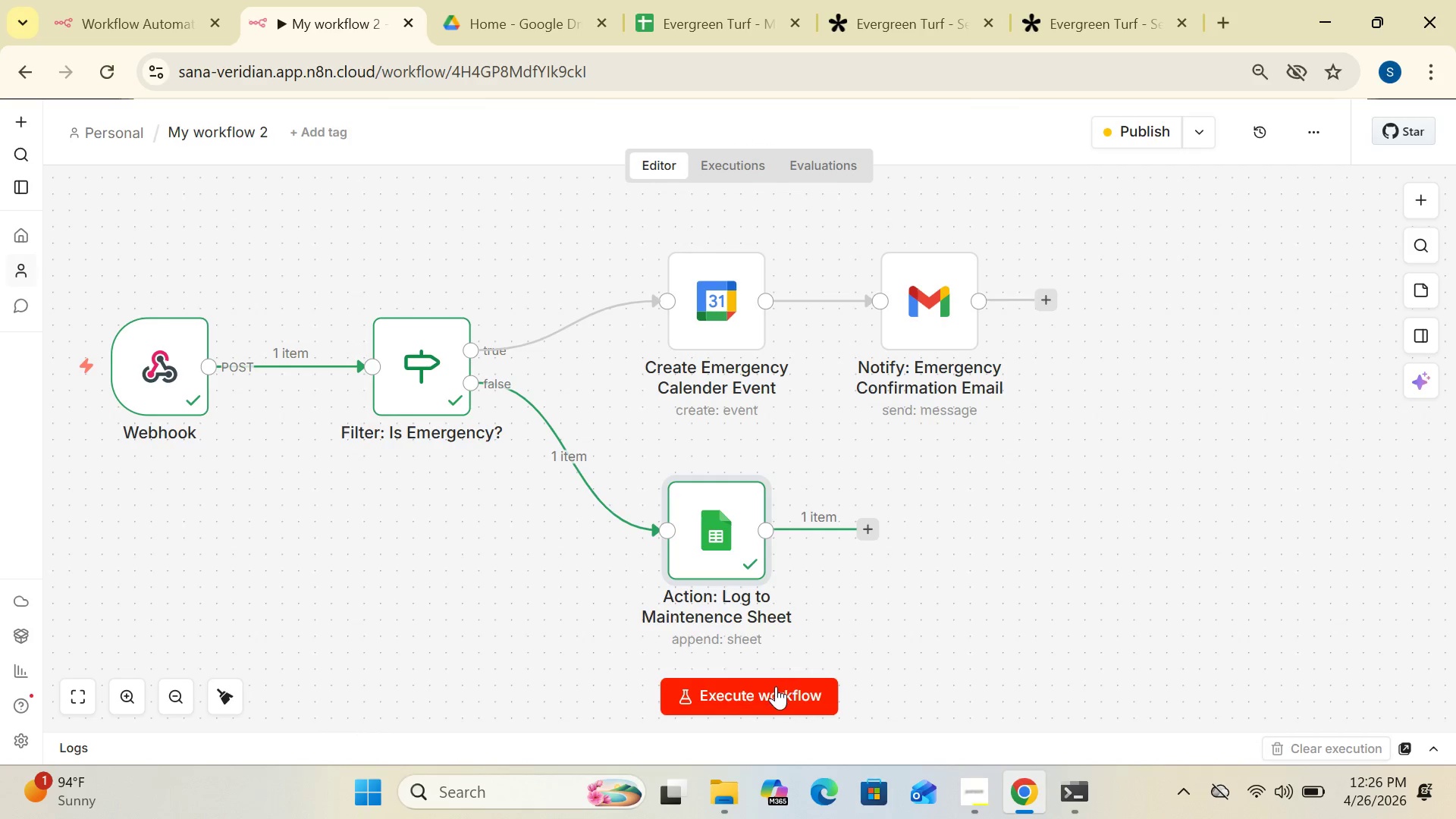 
left_click([775, 686])
 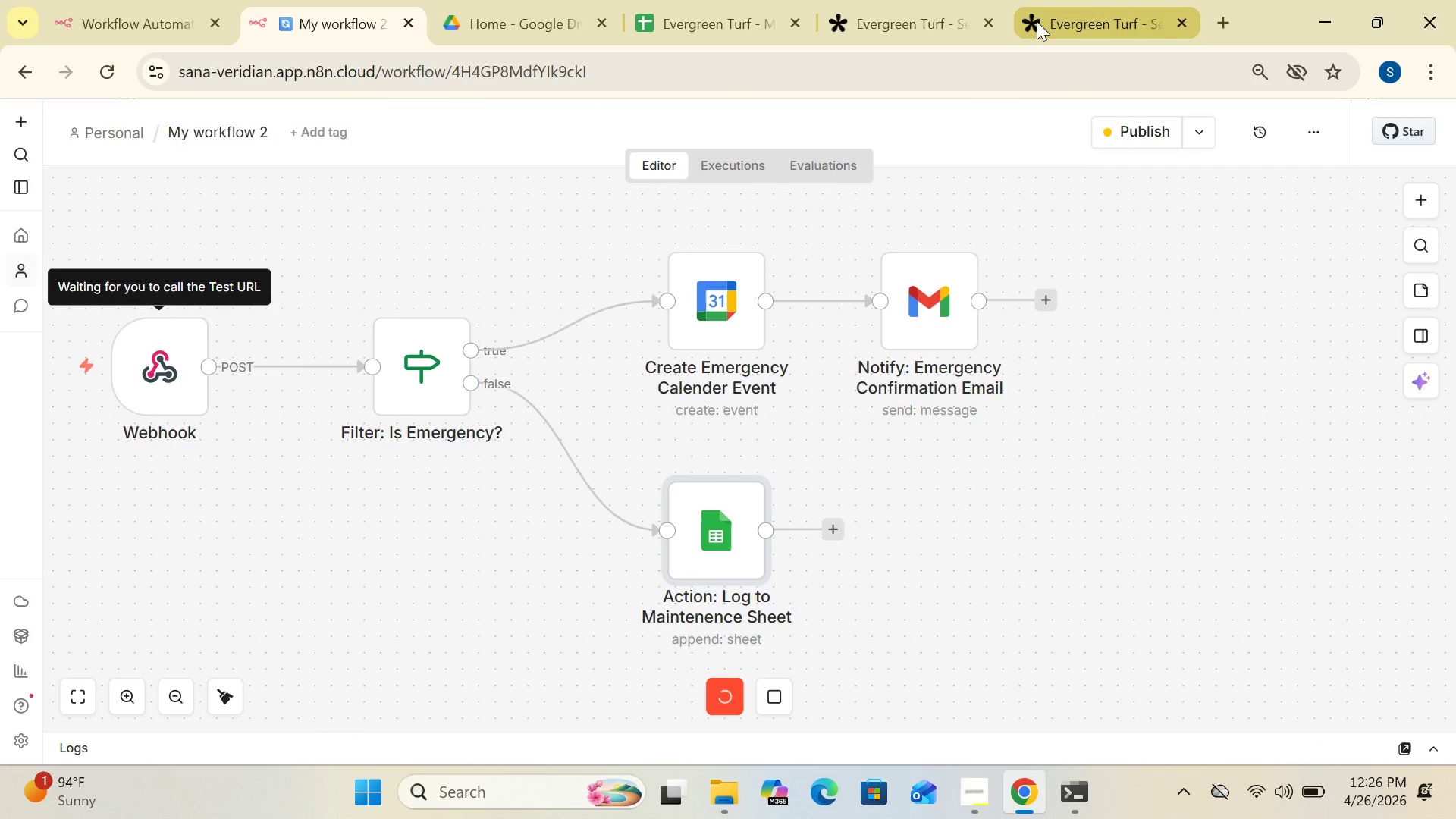 
left_click([1040, 24])
 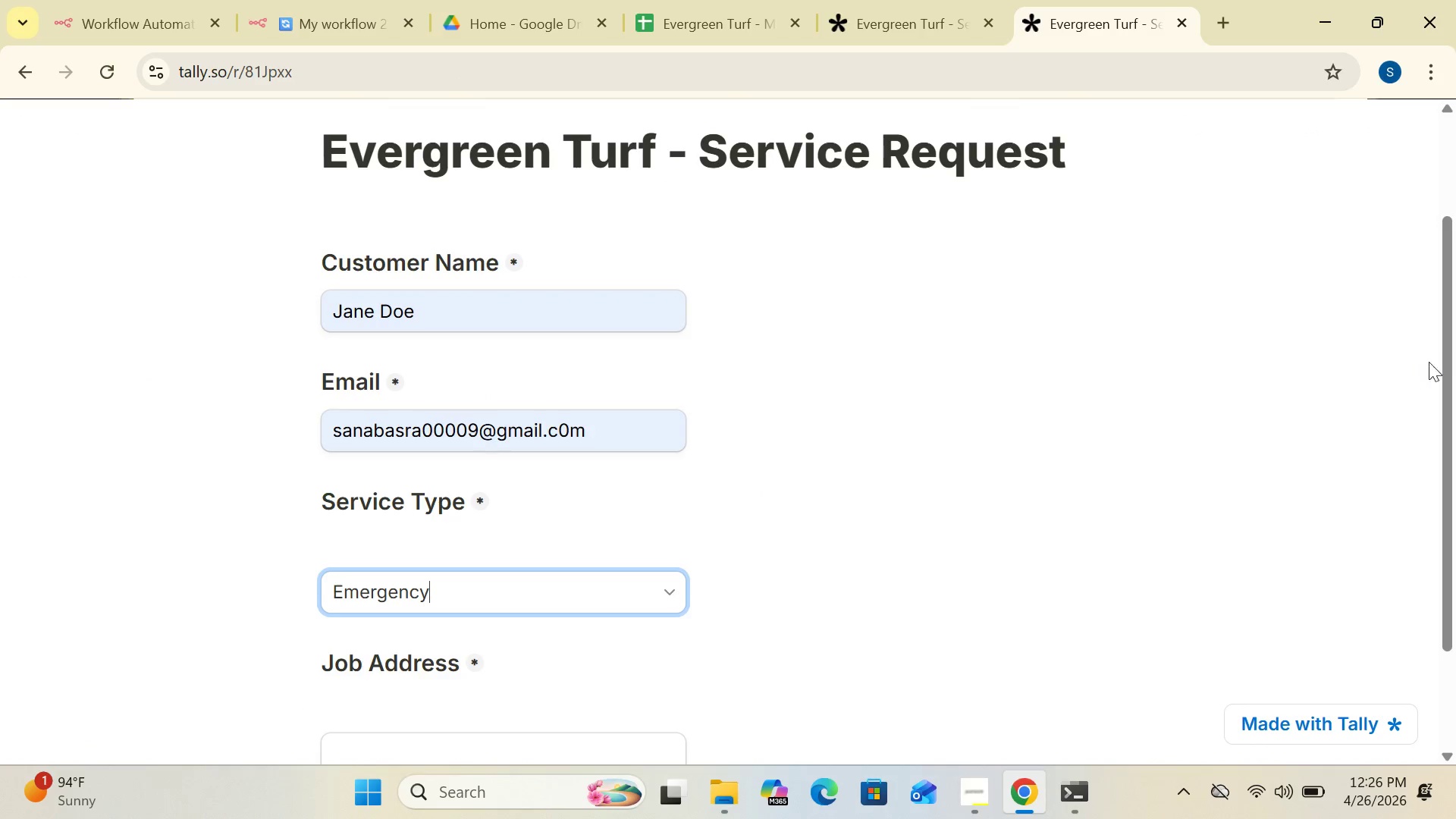 
left_click_drag(start_coordinate=[1443, 362], to_coordinate=[1442, 479])
 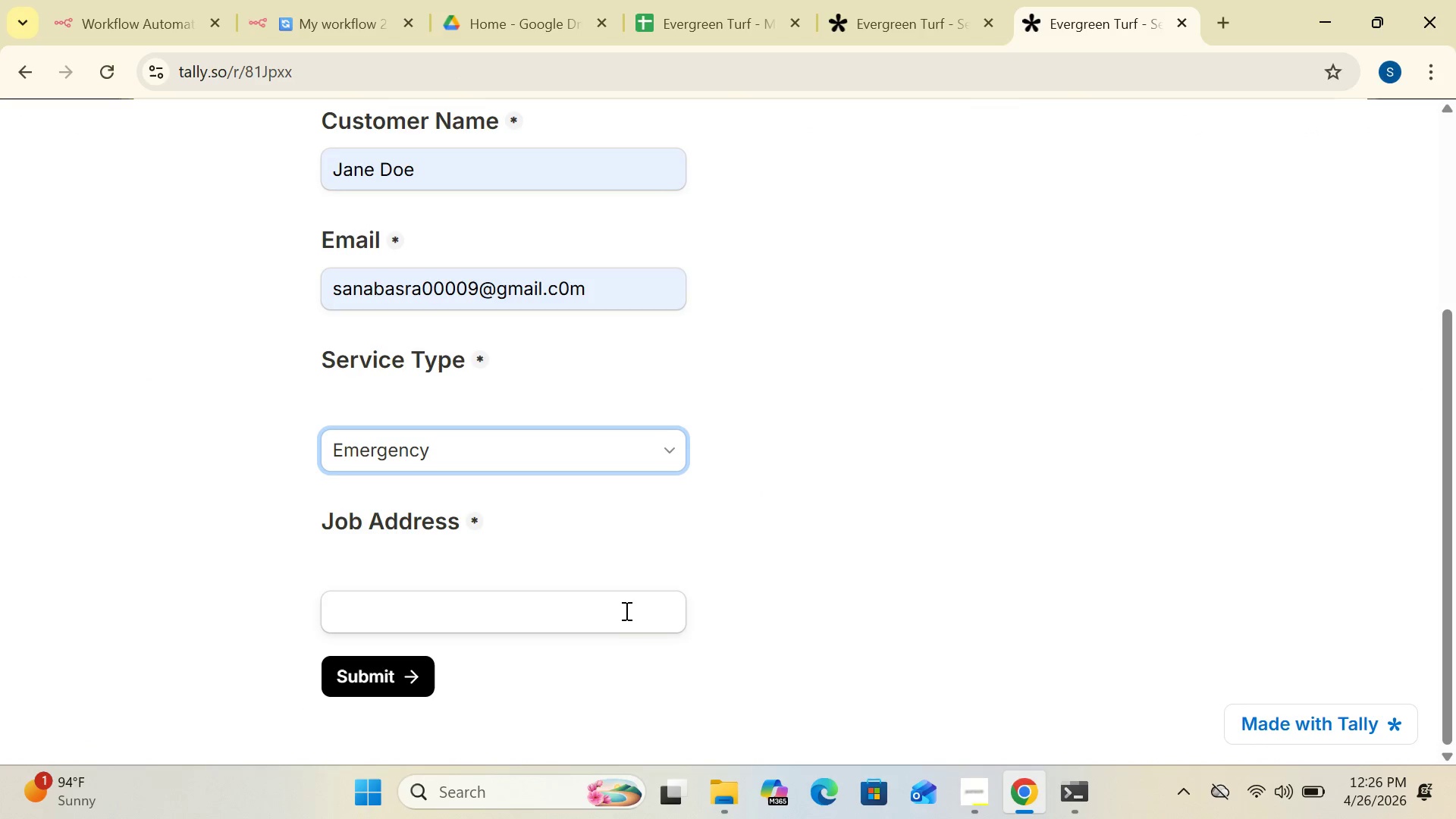 
left_click([623, 610])
 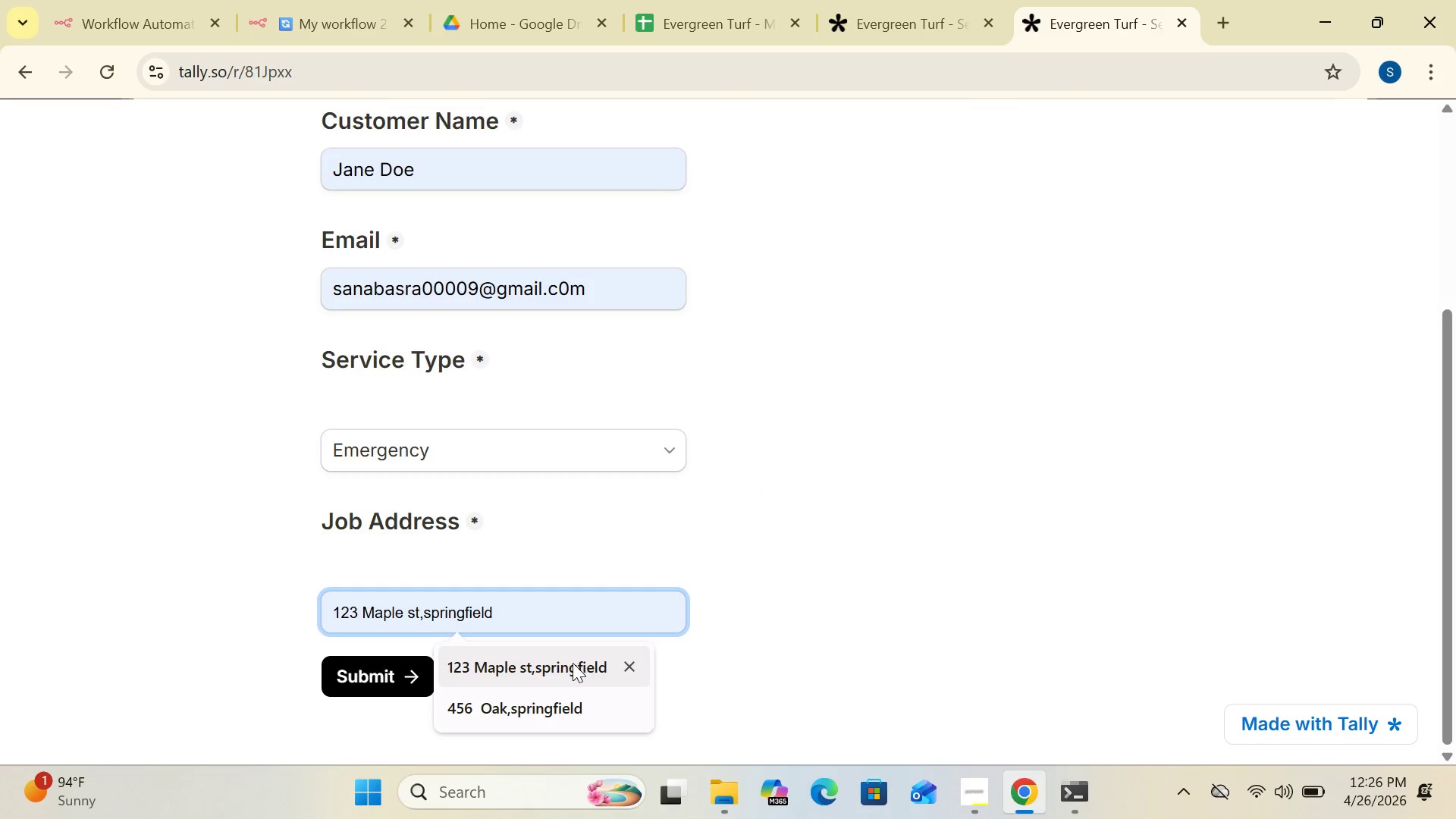 
left_click([573, 664])
 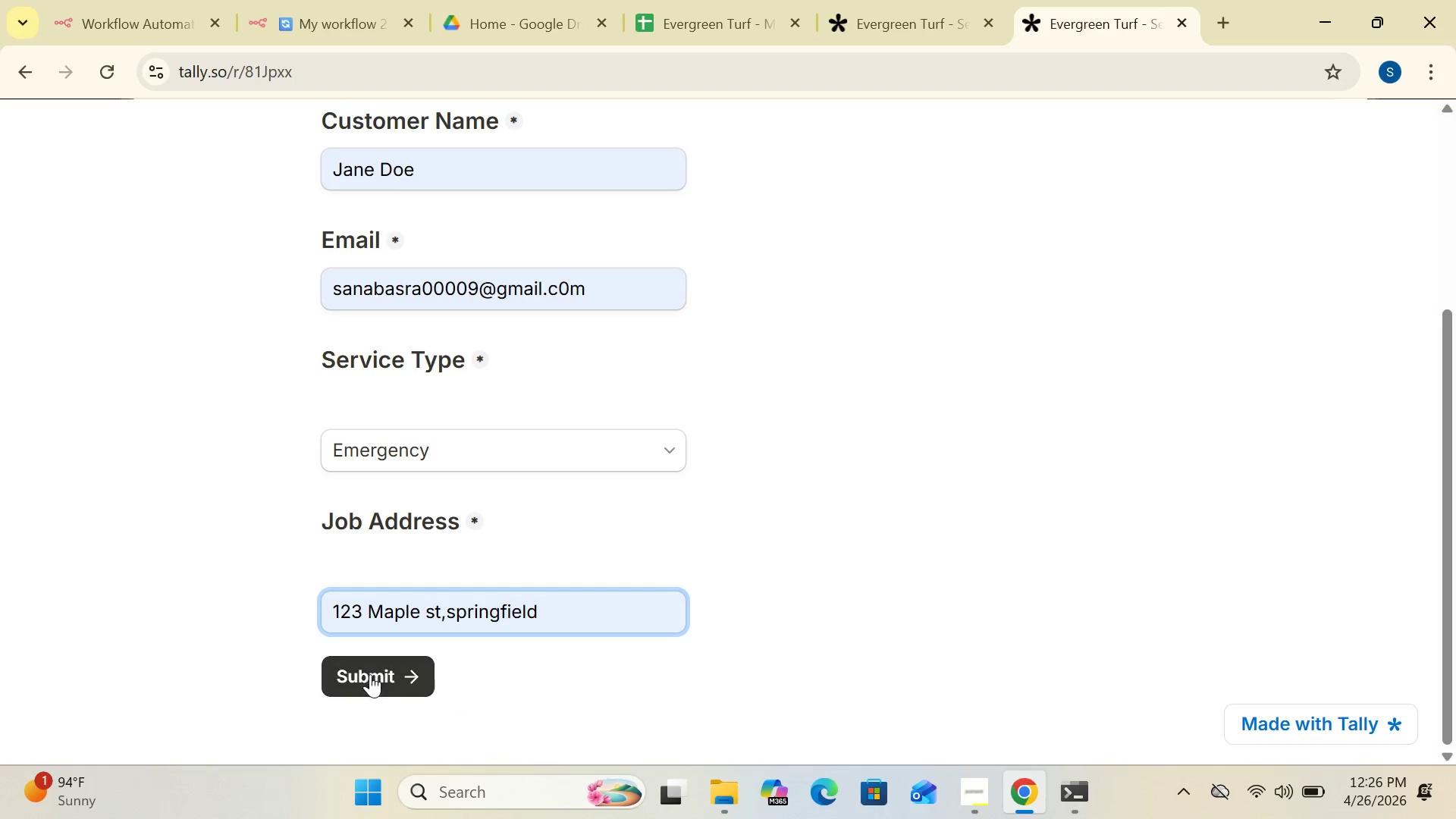 
left_click([368, 673])
 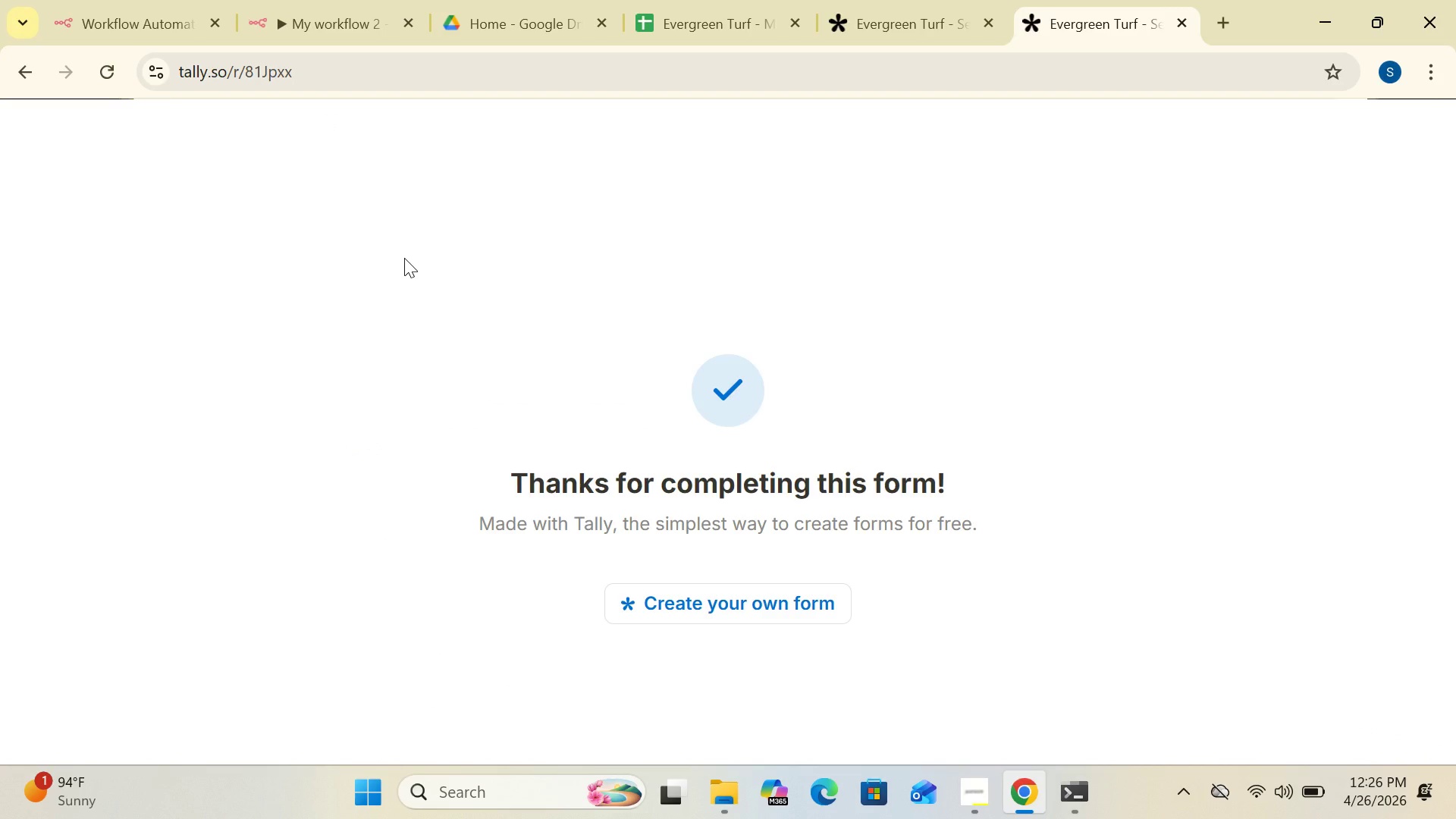 
left_click([343, 12])
 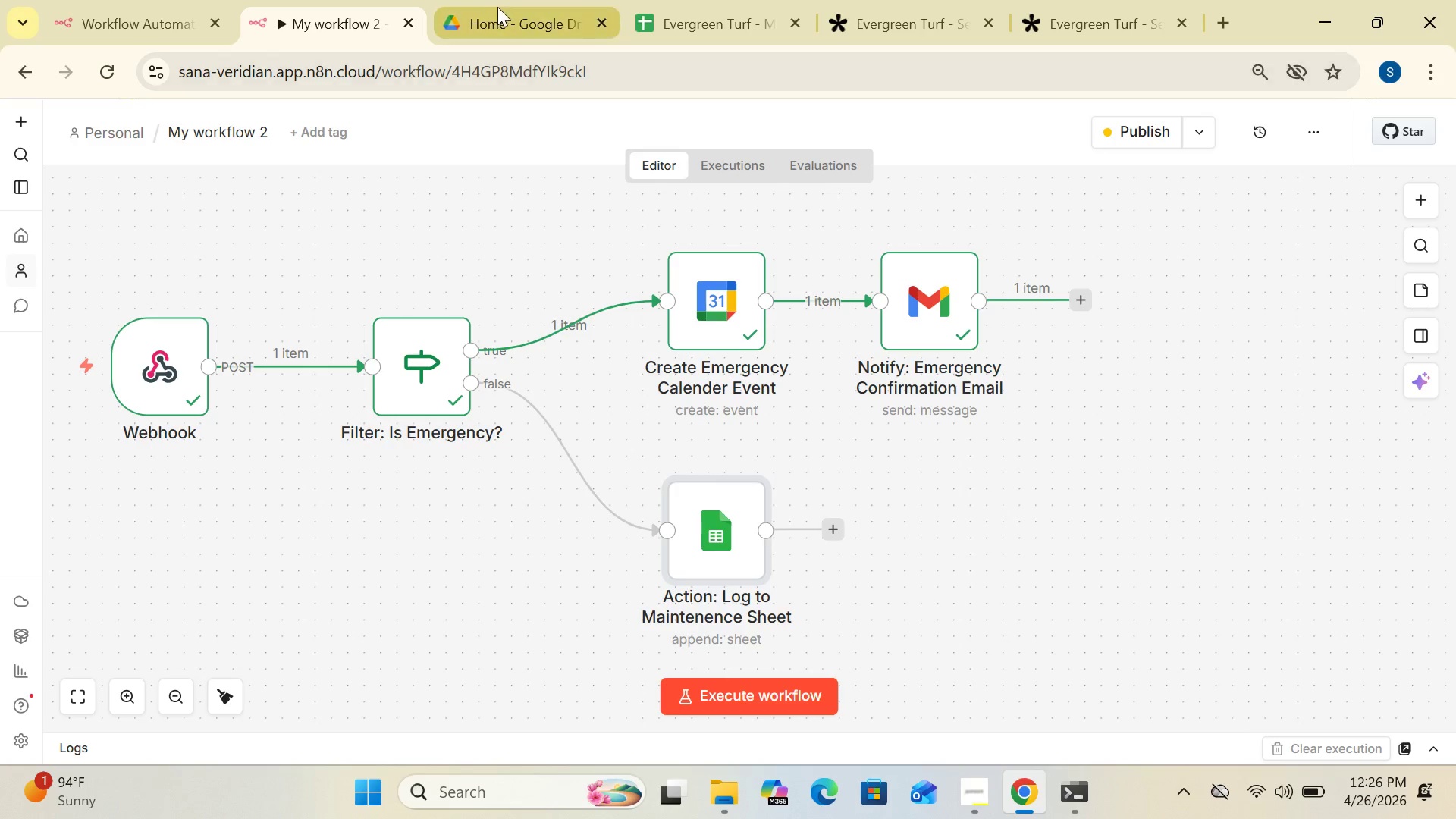 
wait(7.91)
 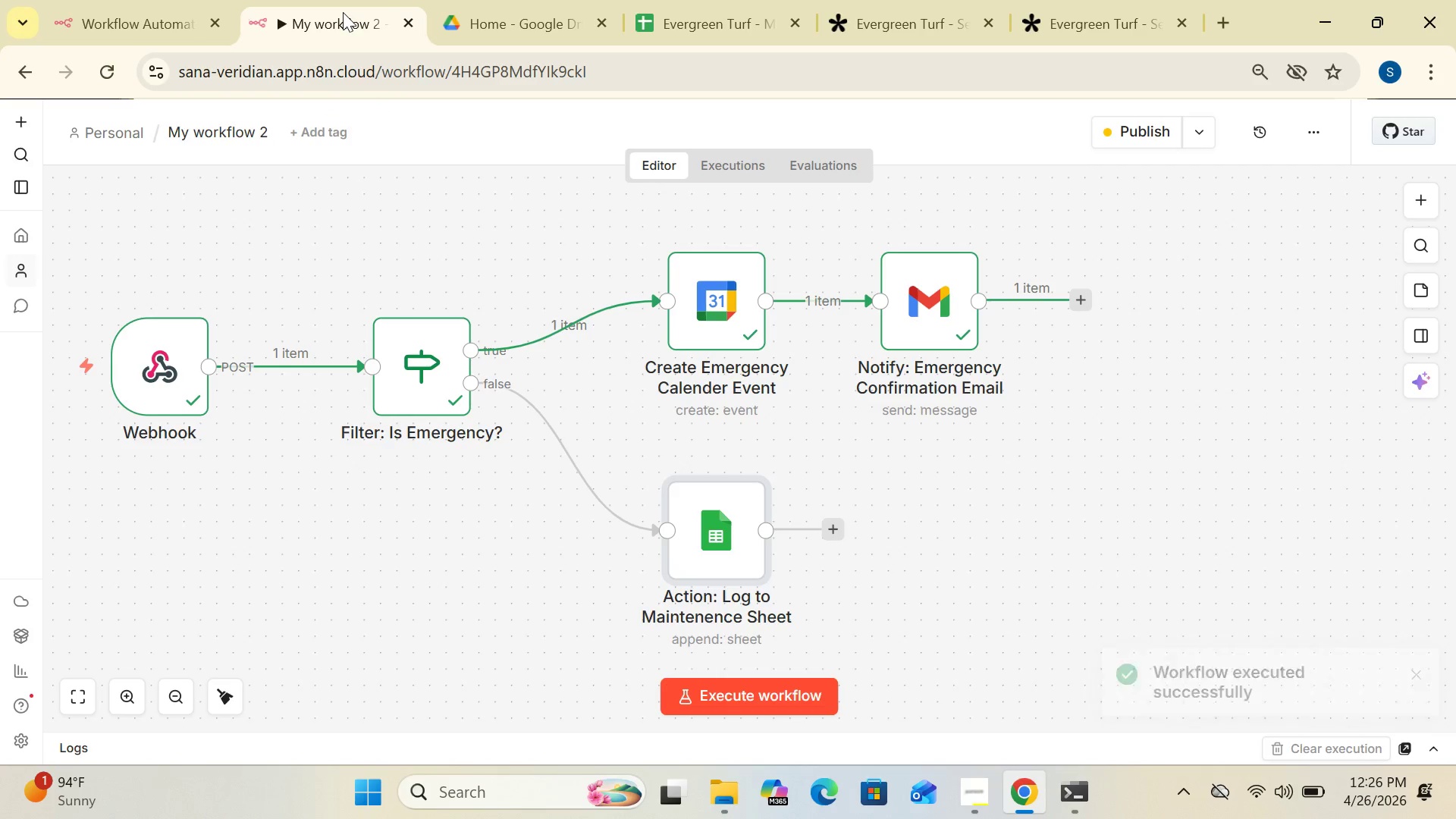 
double_click([927, 318])
 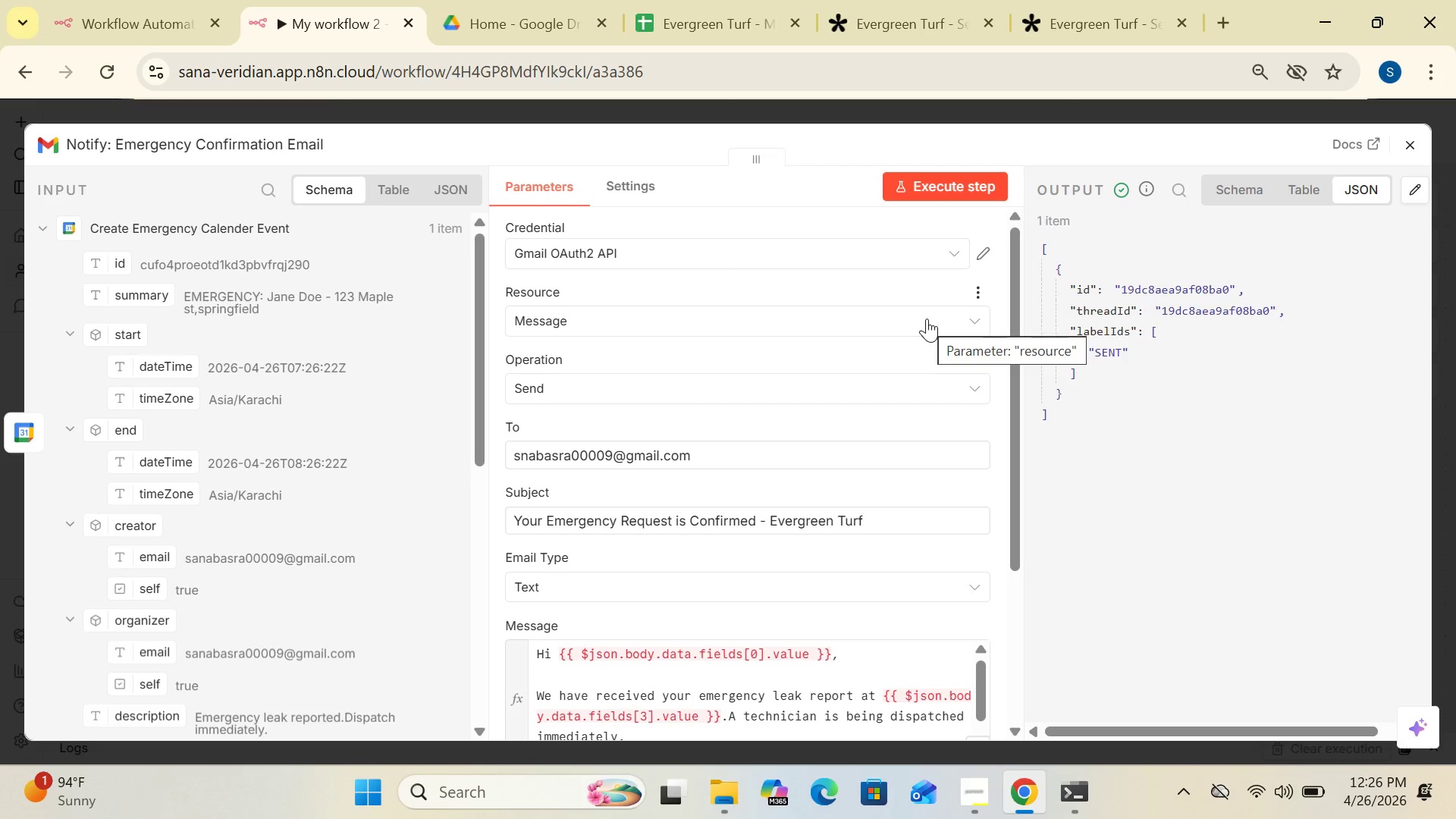 
wait(22.97)
 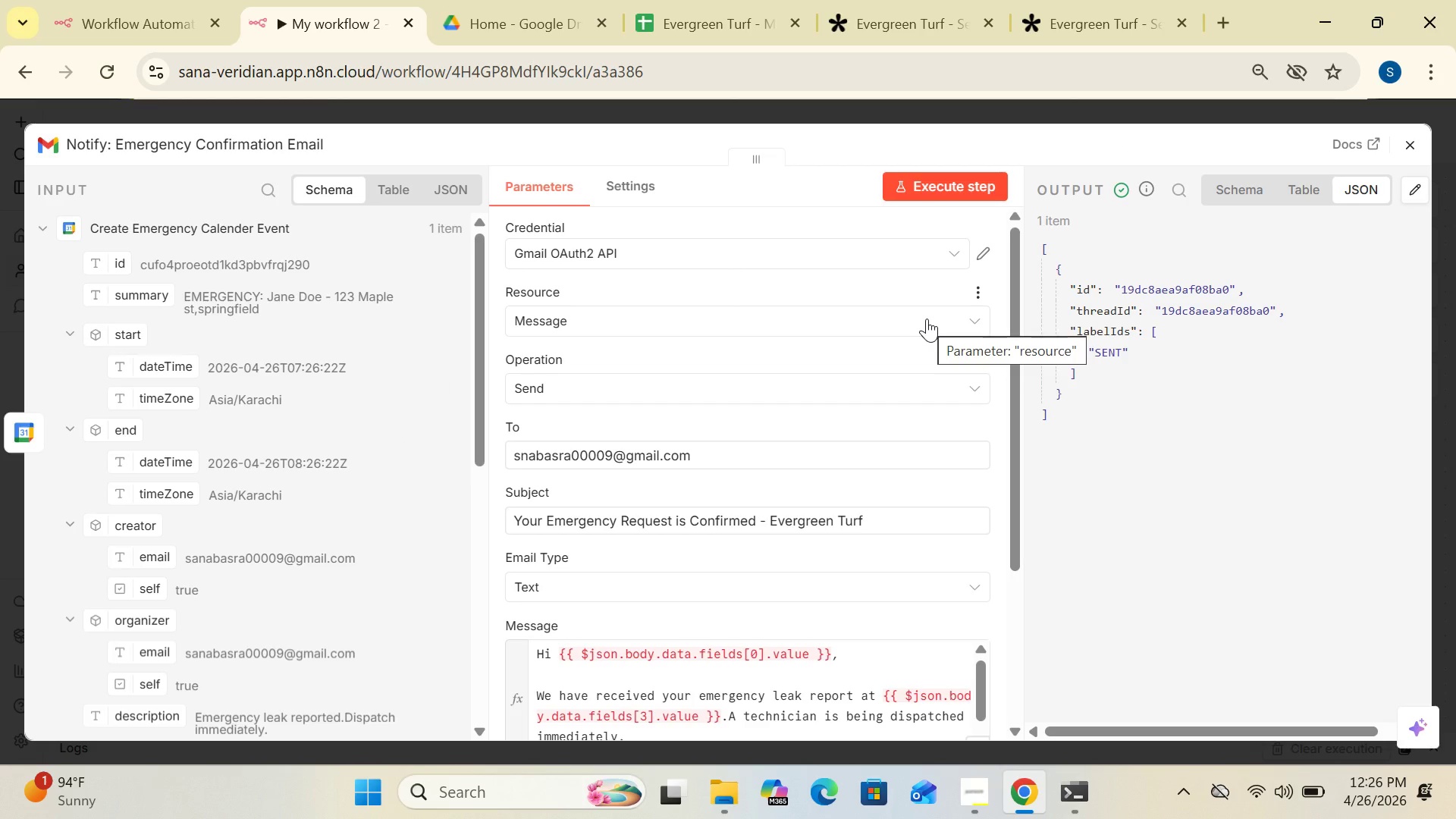 
left_click_drag(start_coordinate=[1011, 456], to_coordinate=[1021, 582])
 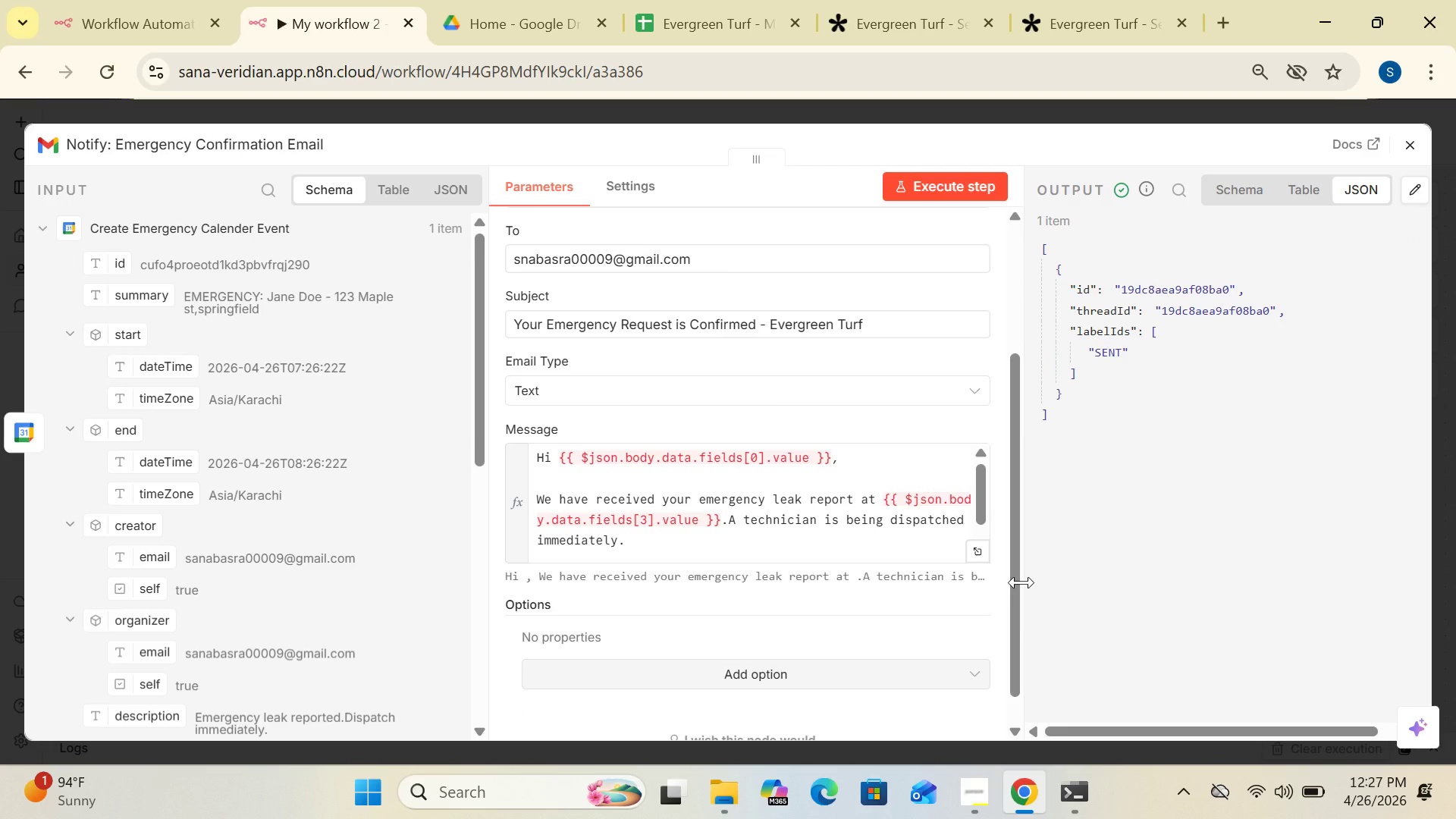 
wait(22.67)
 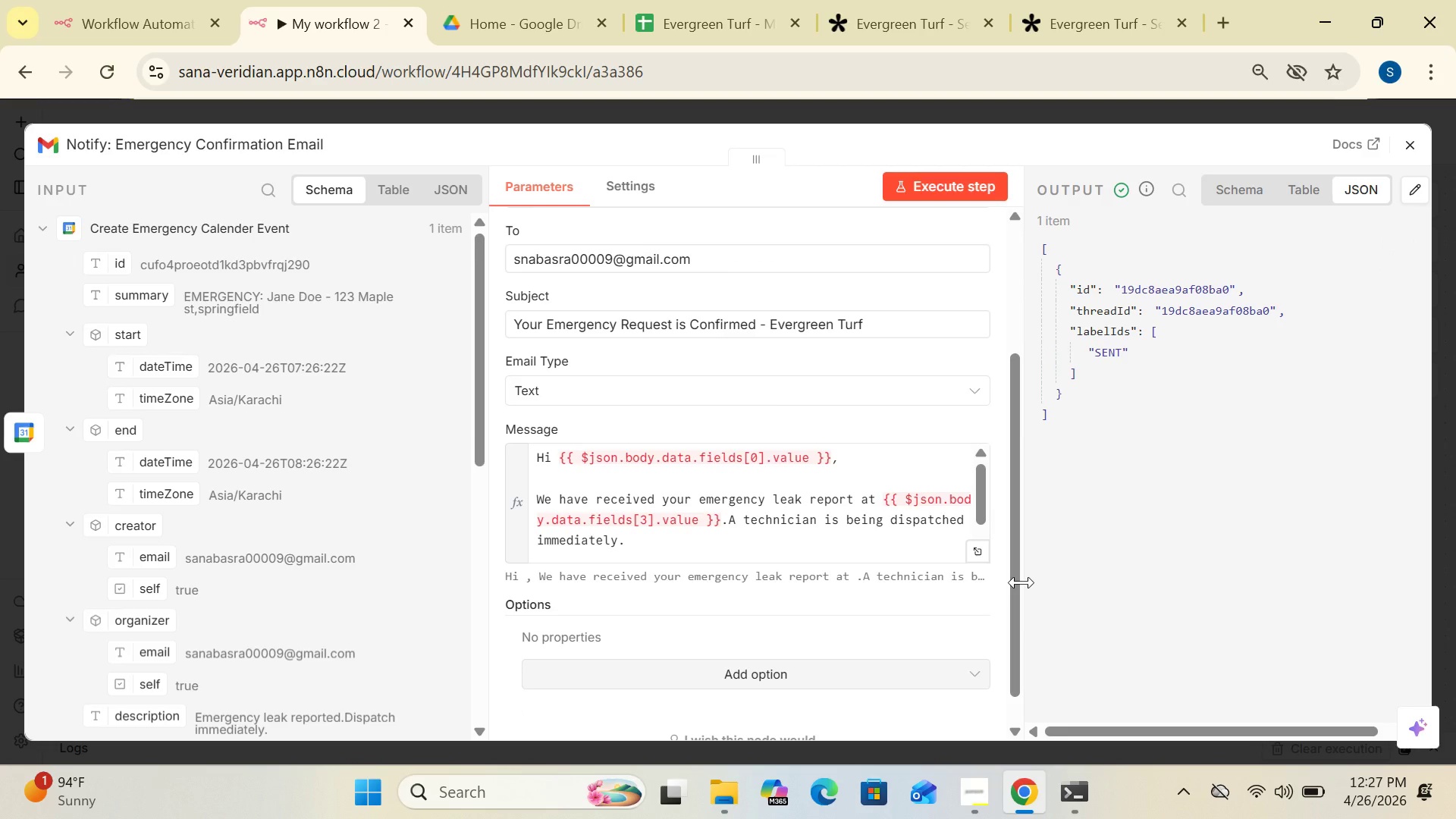 
left_click([982, 548])
 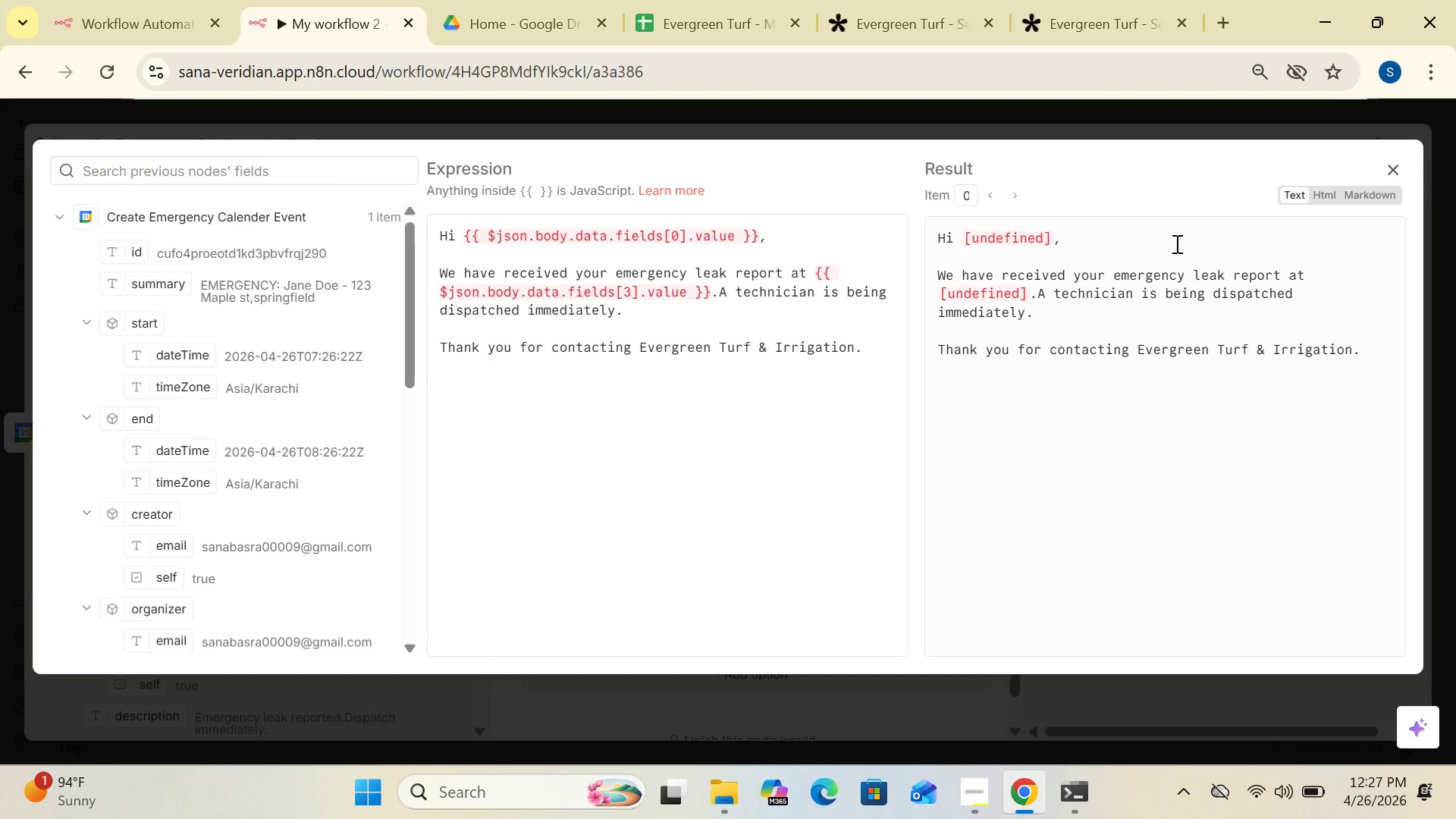 
wait(5.41)
 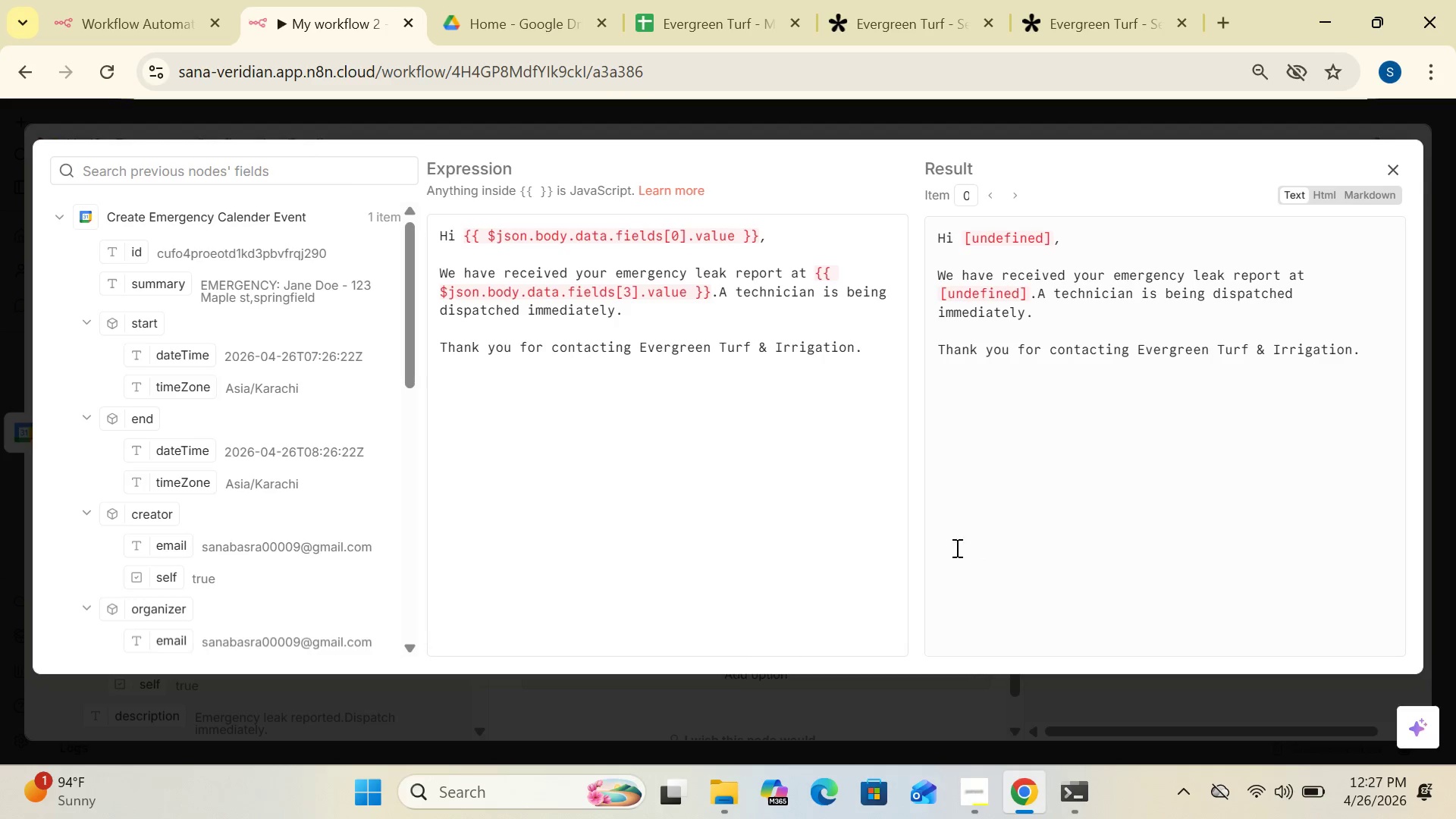 
left_click([1397, 174])
 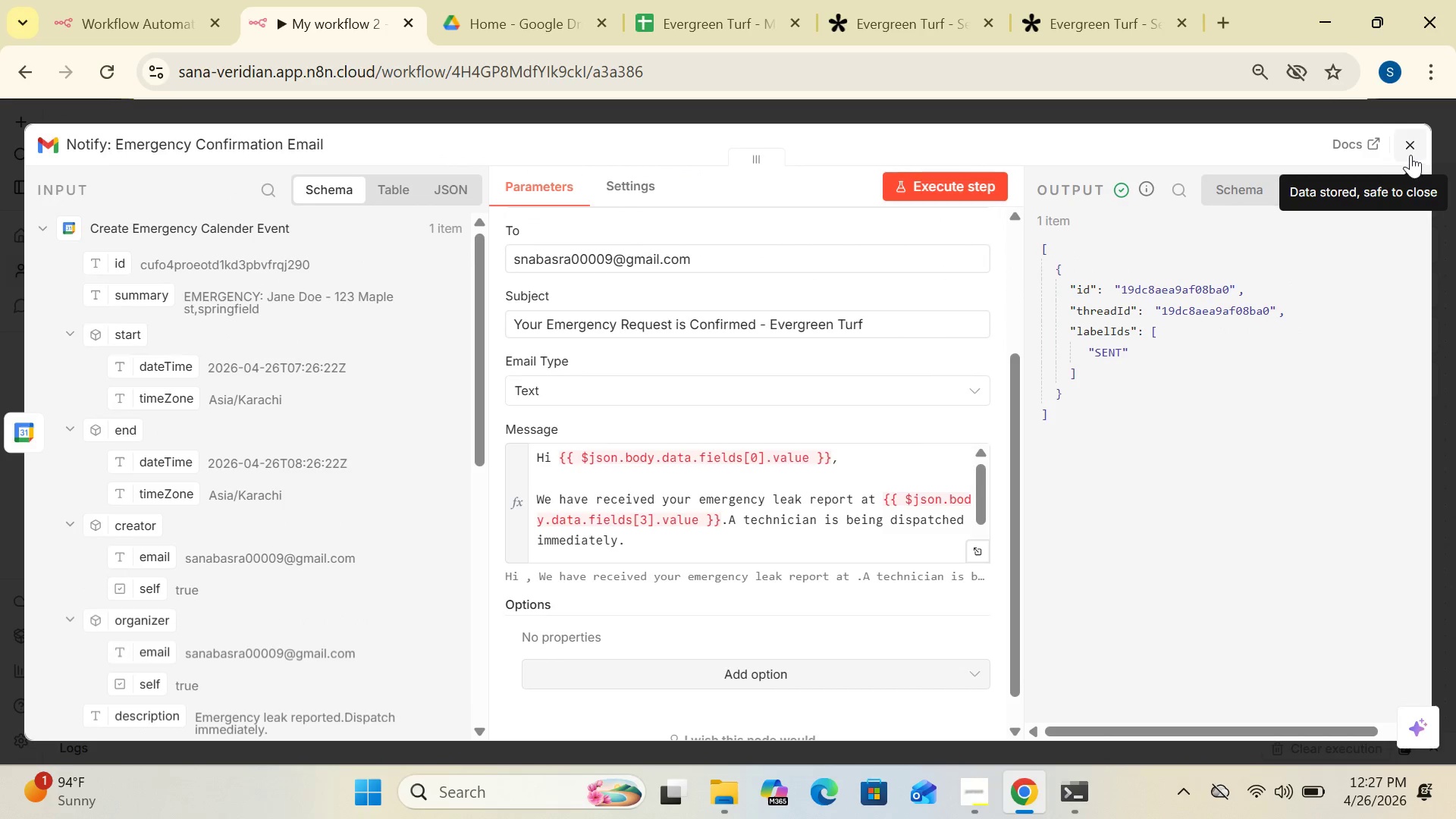 
left_click([1409, 150])
 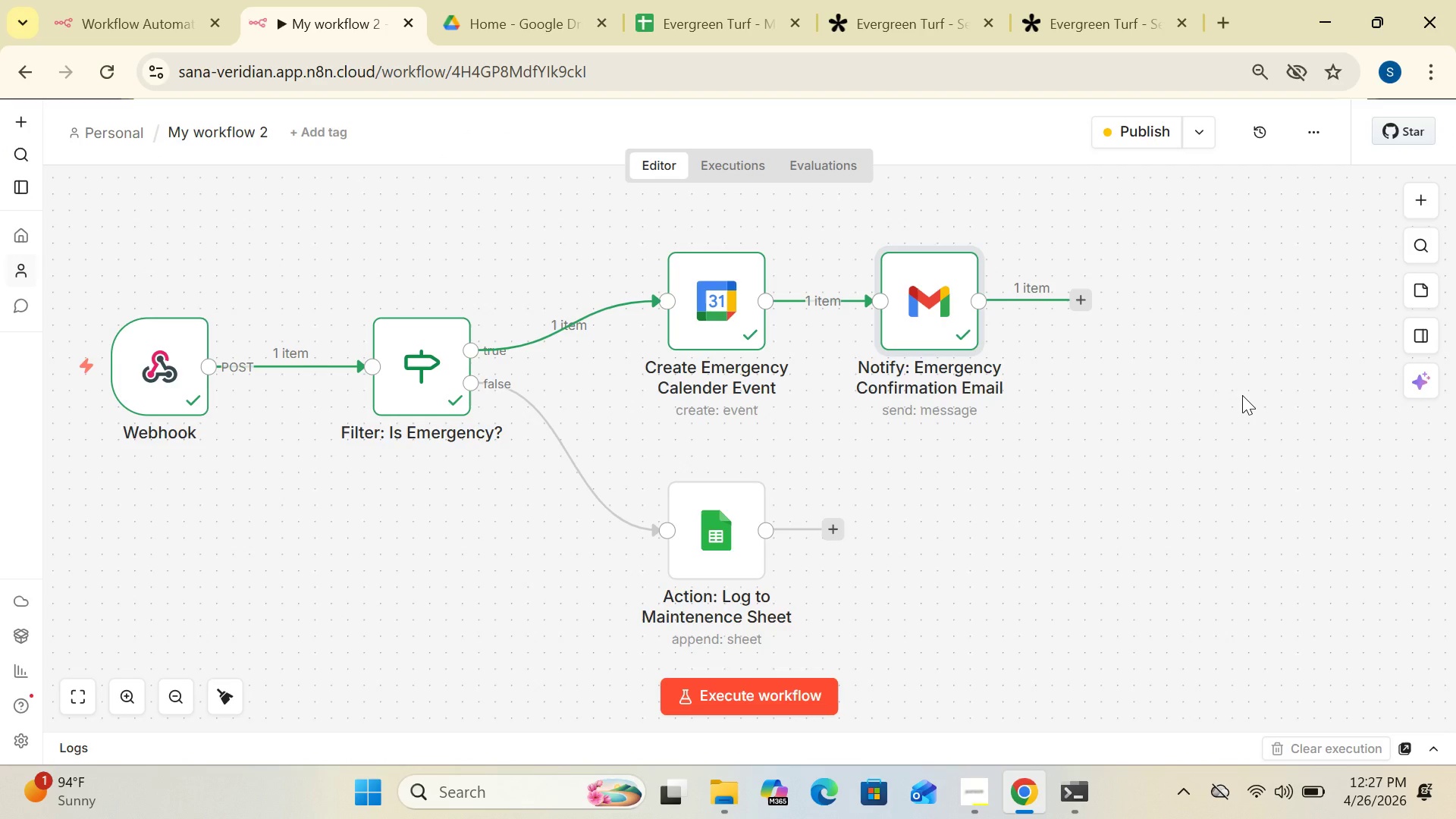 
wait(10.59)
 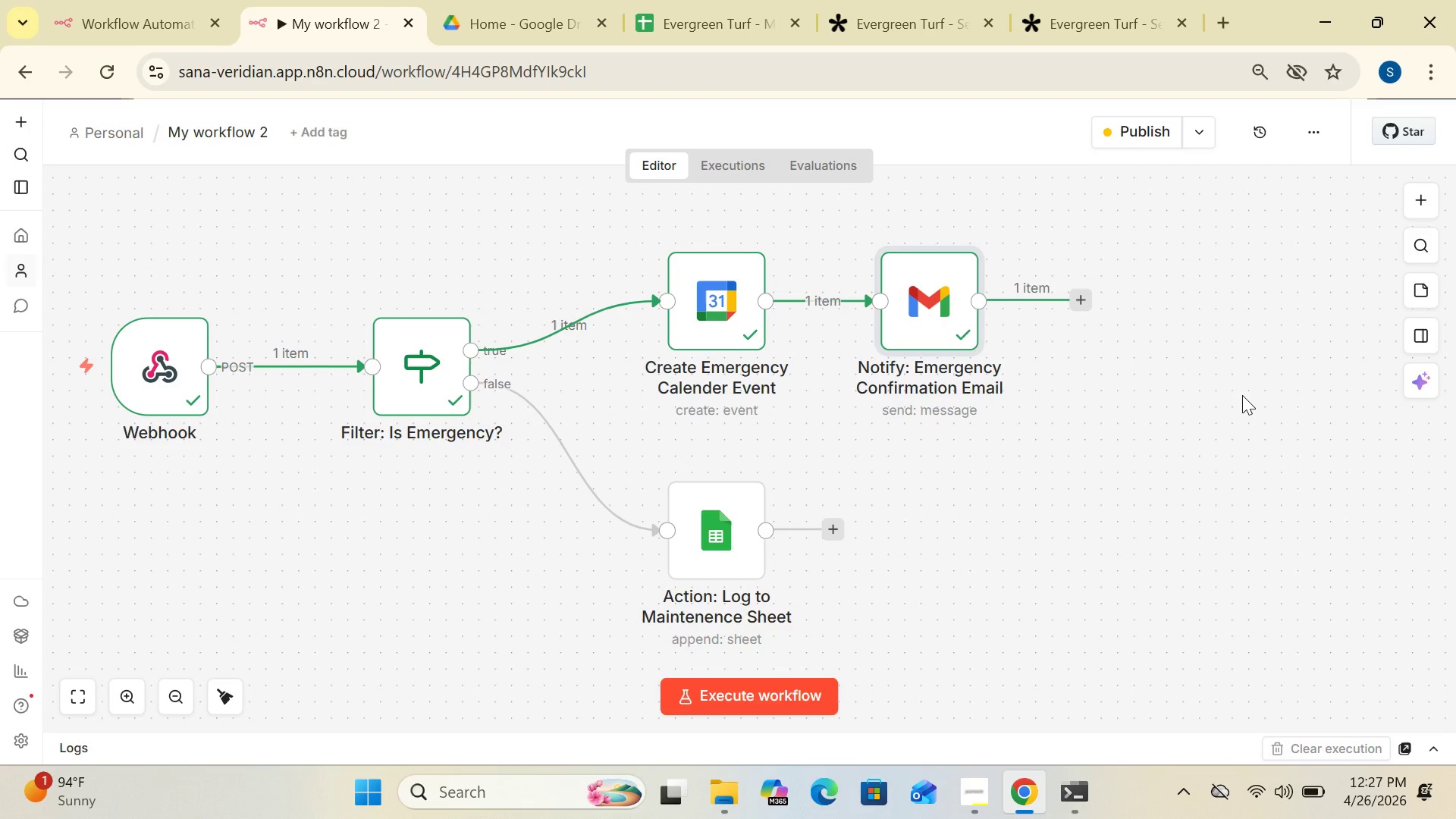 
double_click([935, 331])
 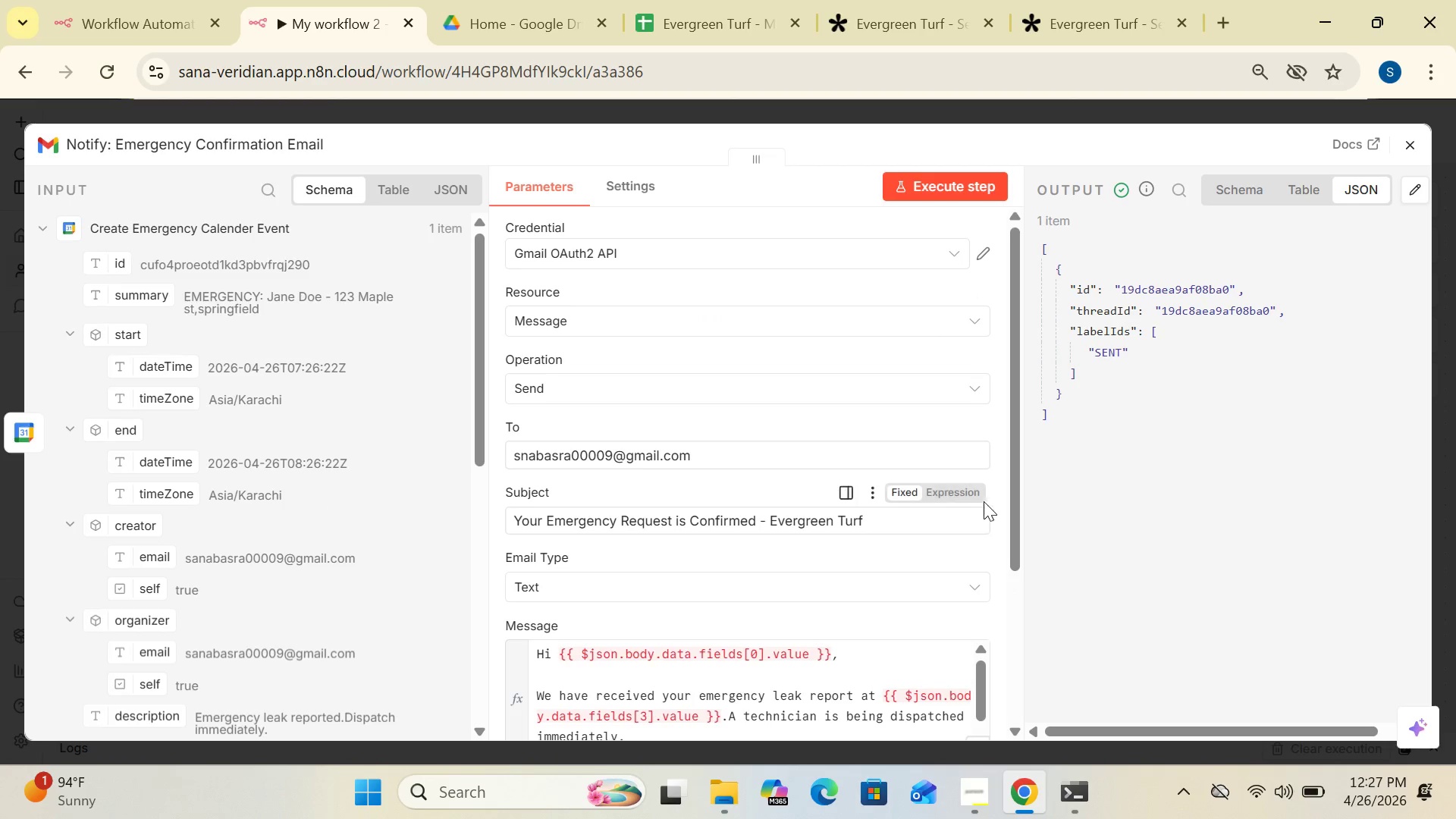 
left_click_drag(start_coordinate=[1018, 498], to_coordinate=[1015, 557])
 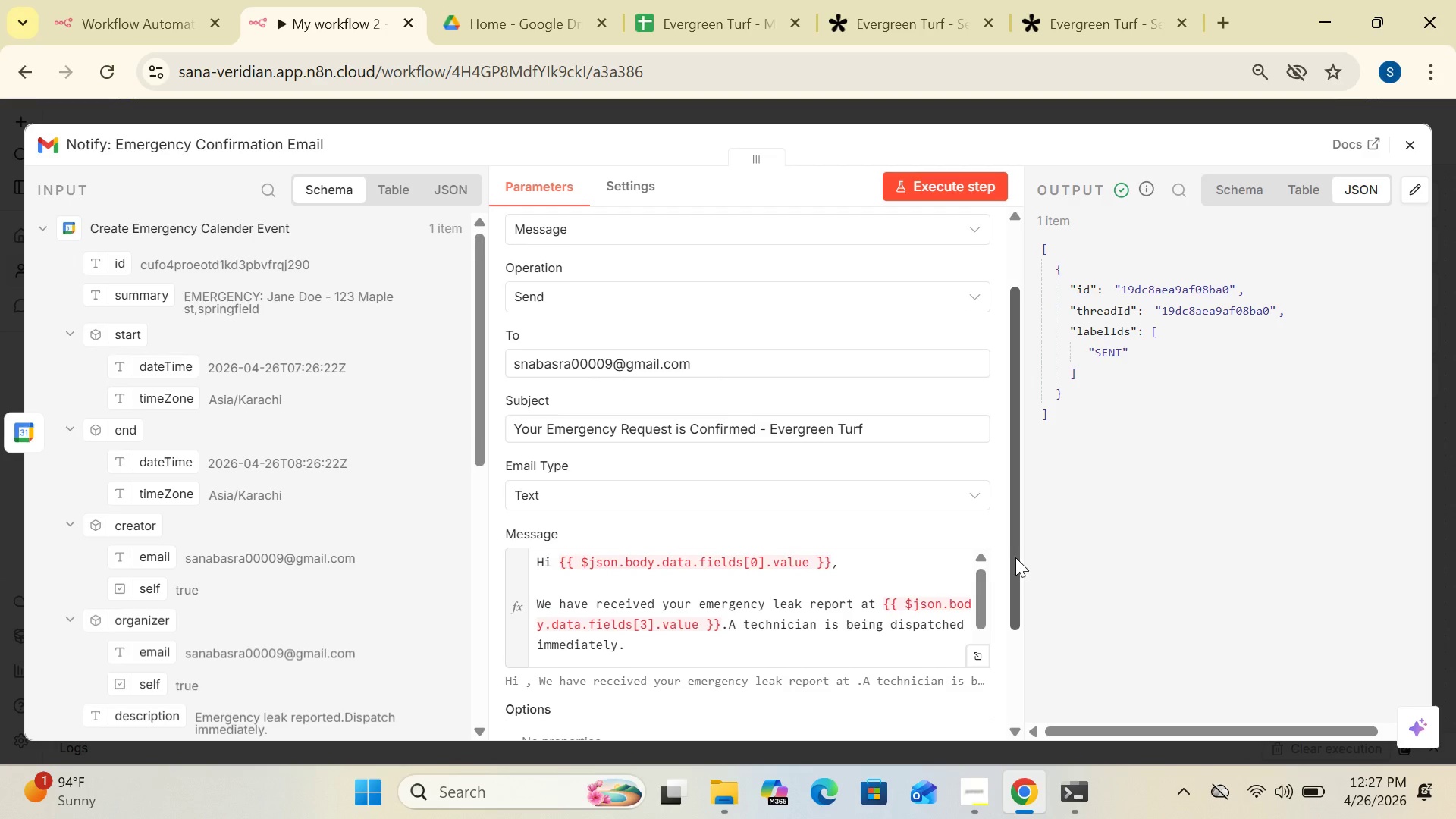 
wait(9.55)
 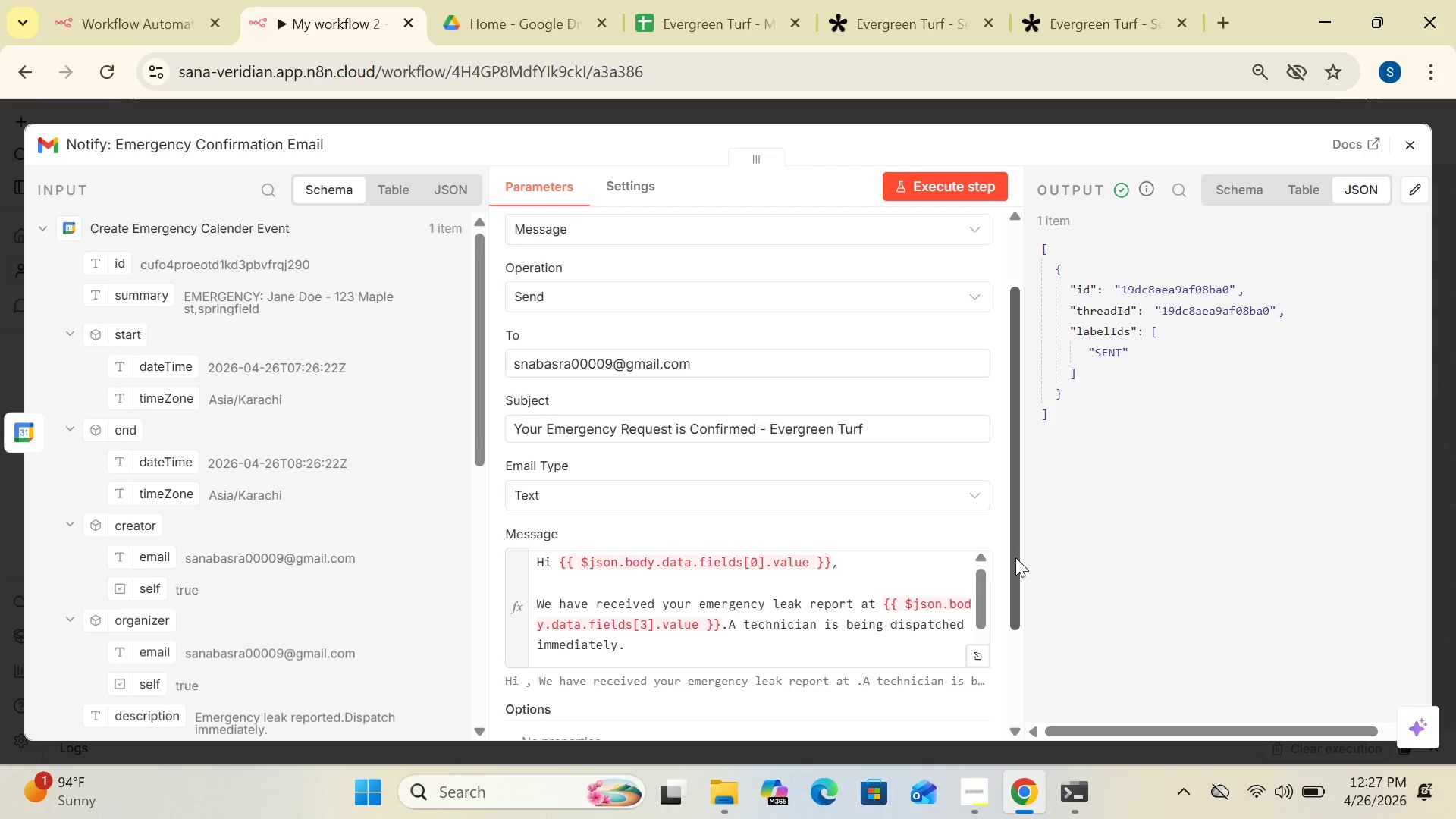 
left_click([977, 661])
 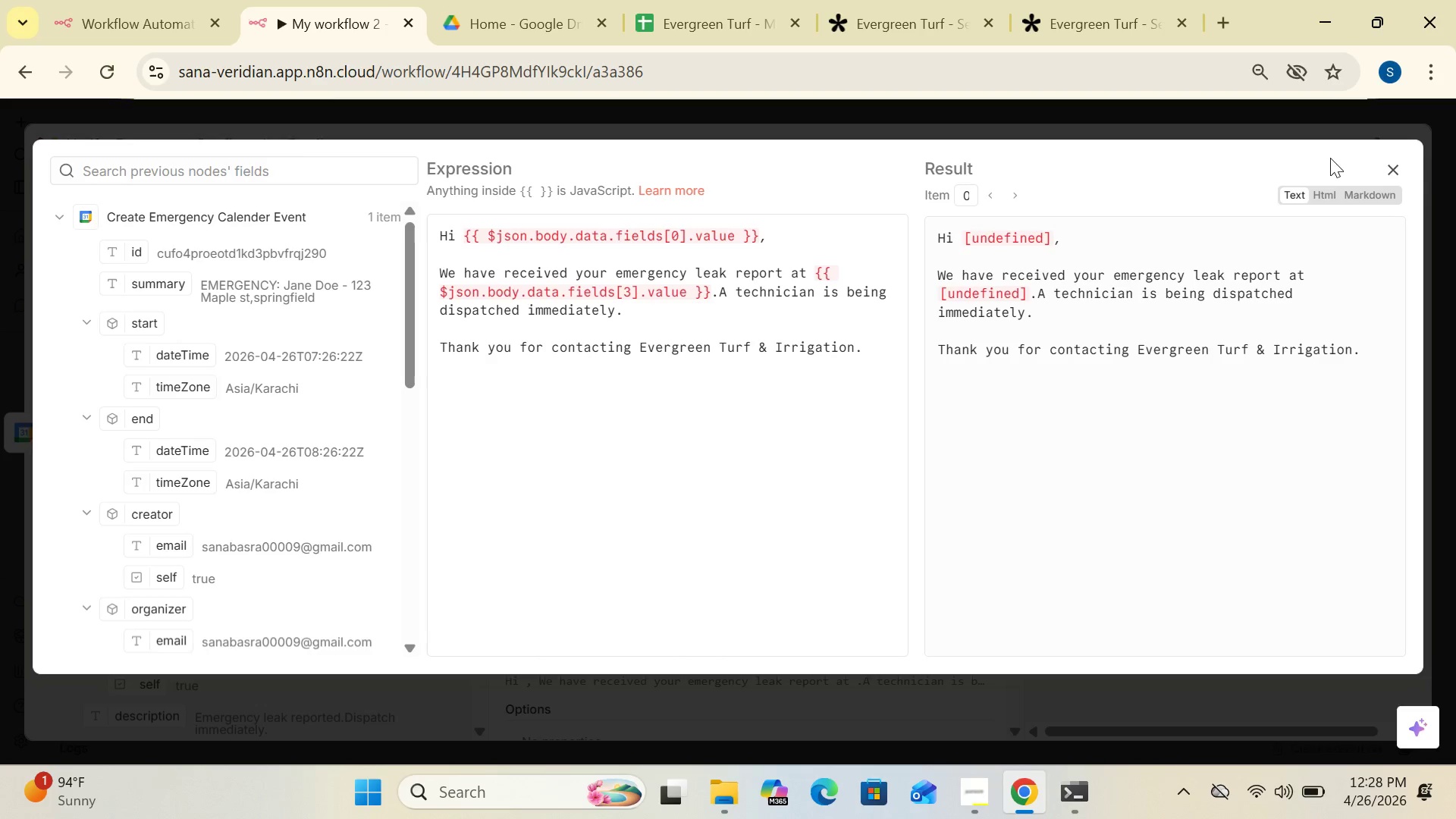 
wait(49.44)
 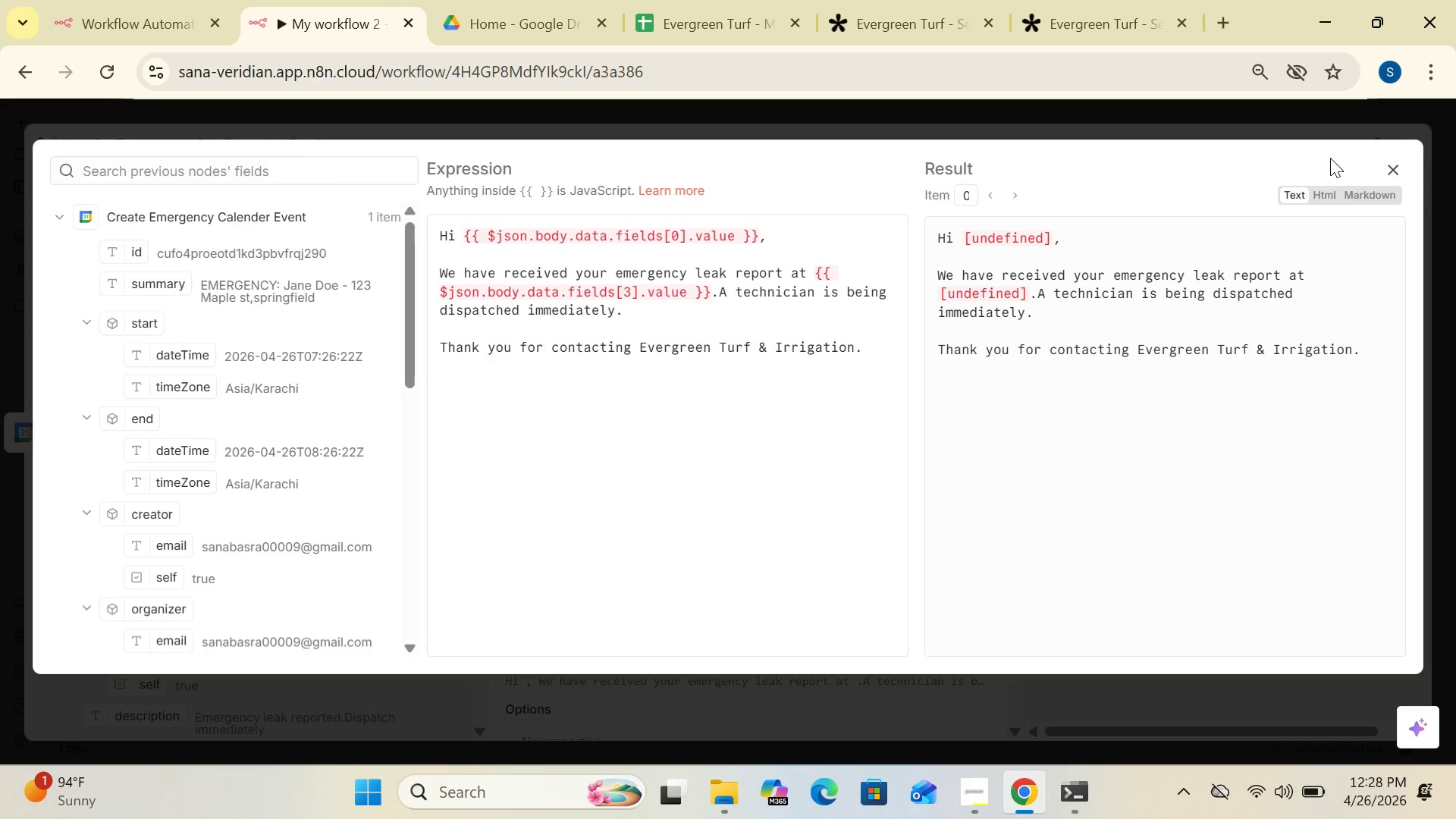 
left_click([1396, 166])
 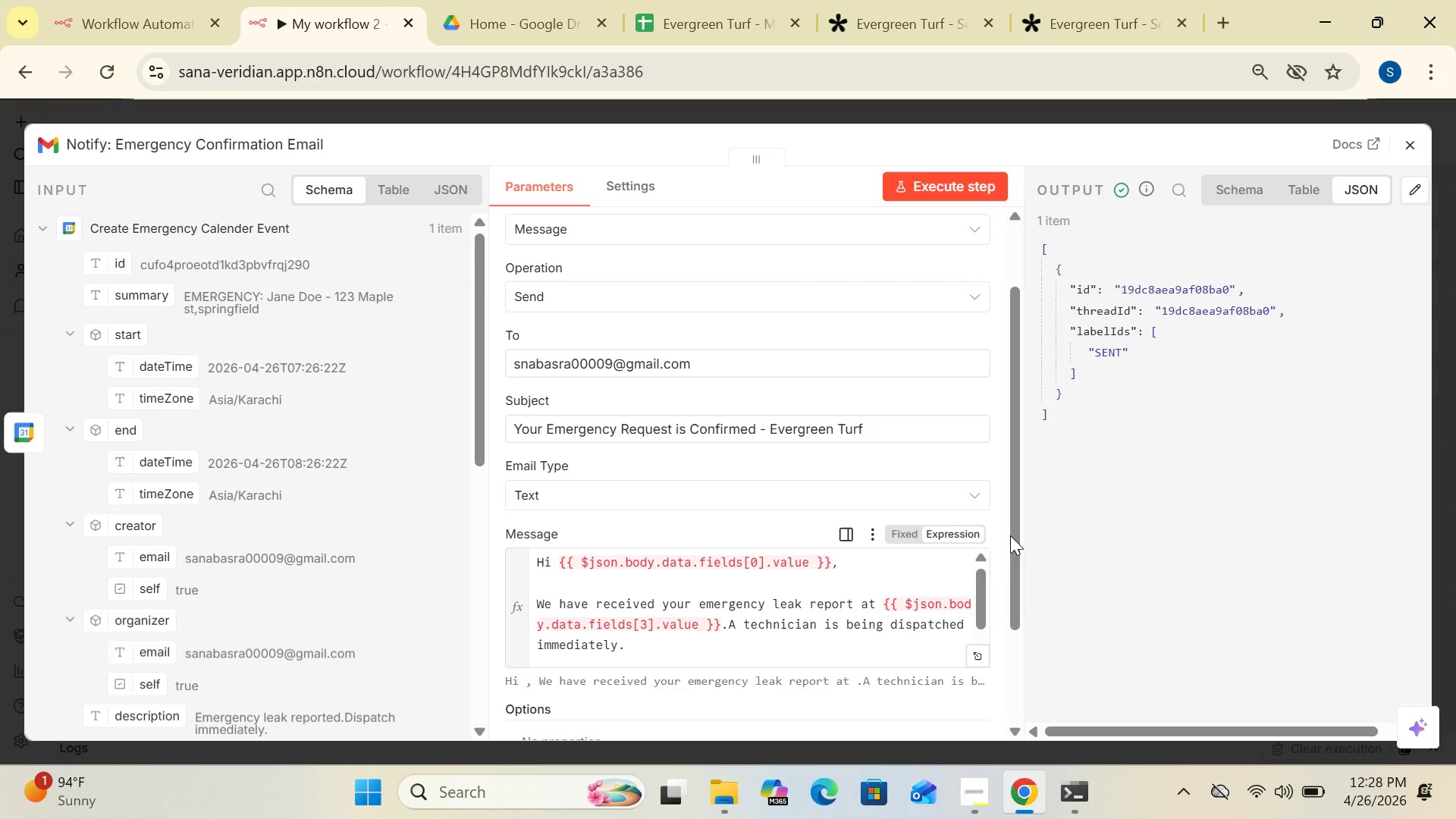 
left_click_drag(start_coordinate=[1017, 535], to_coordinate=[1038, 596])
 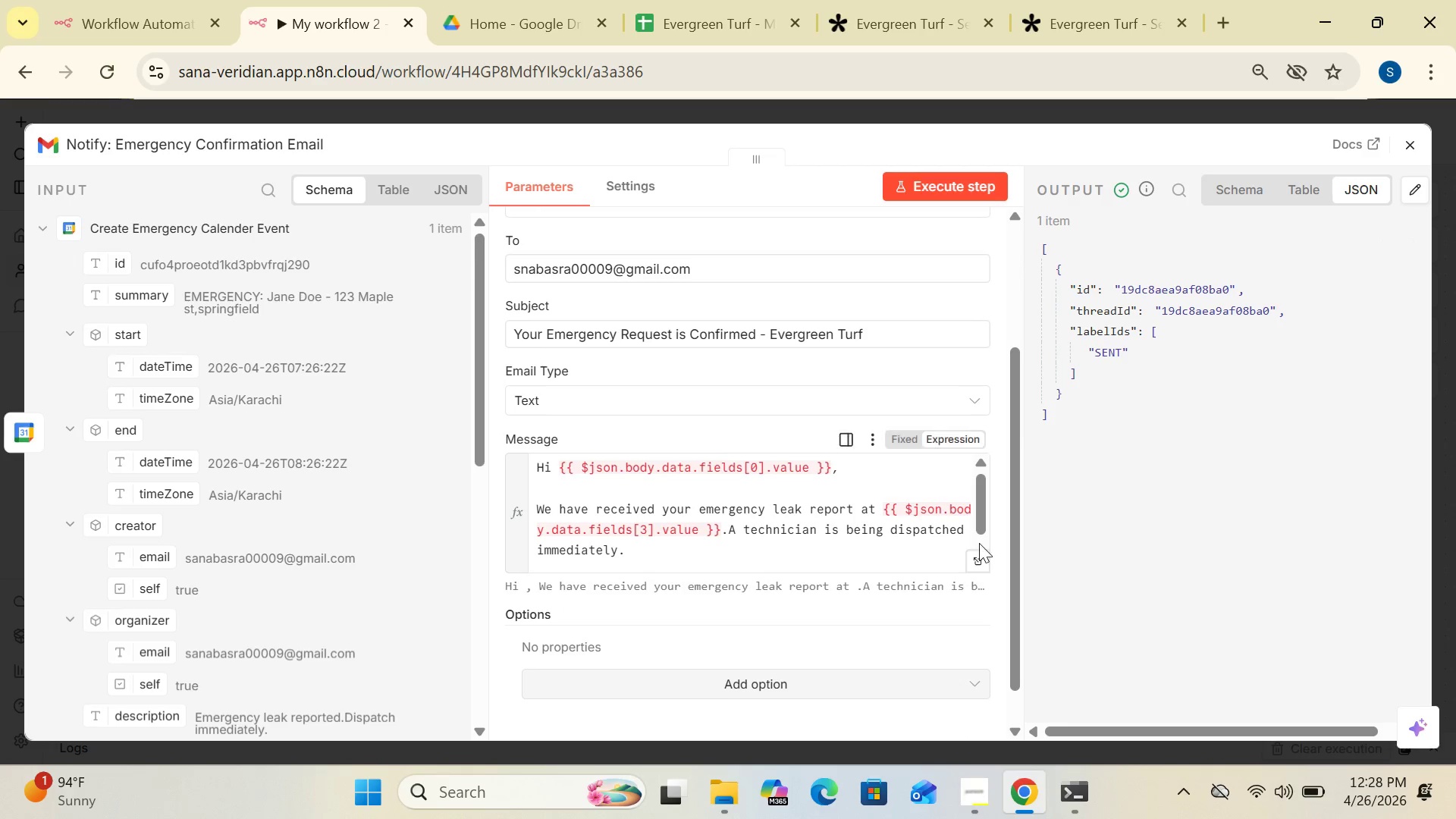 
left_click([979, 560])
 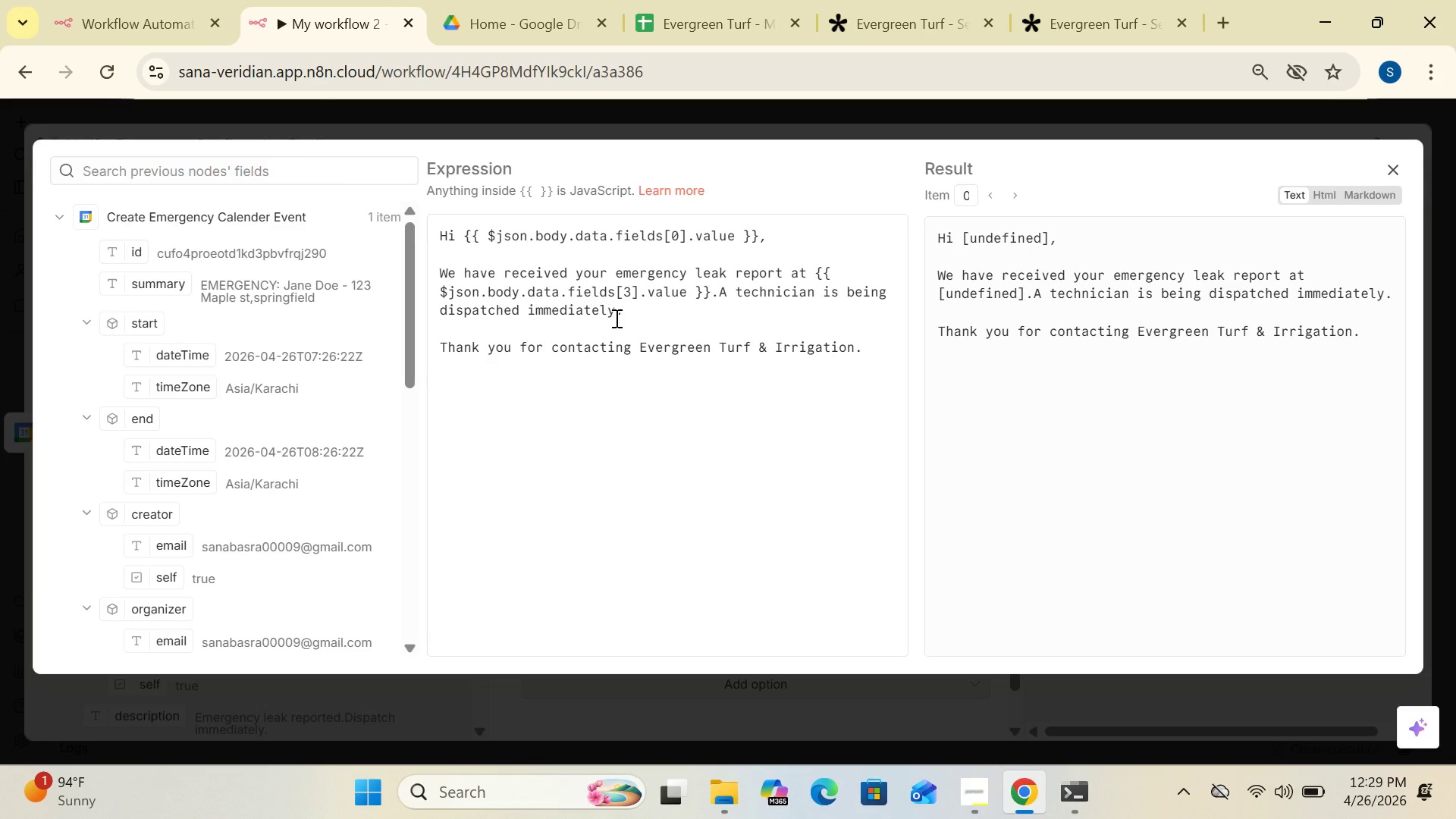 
wait(38.47)
 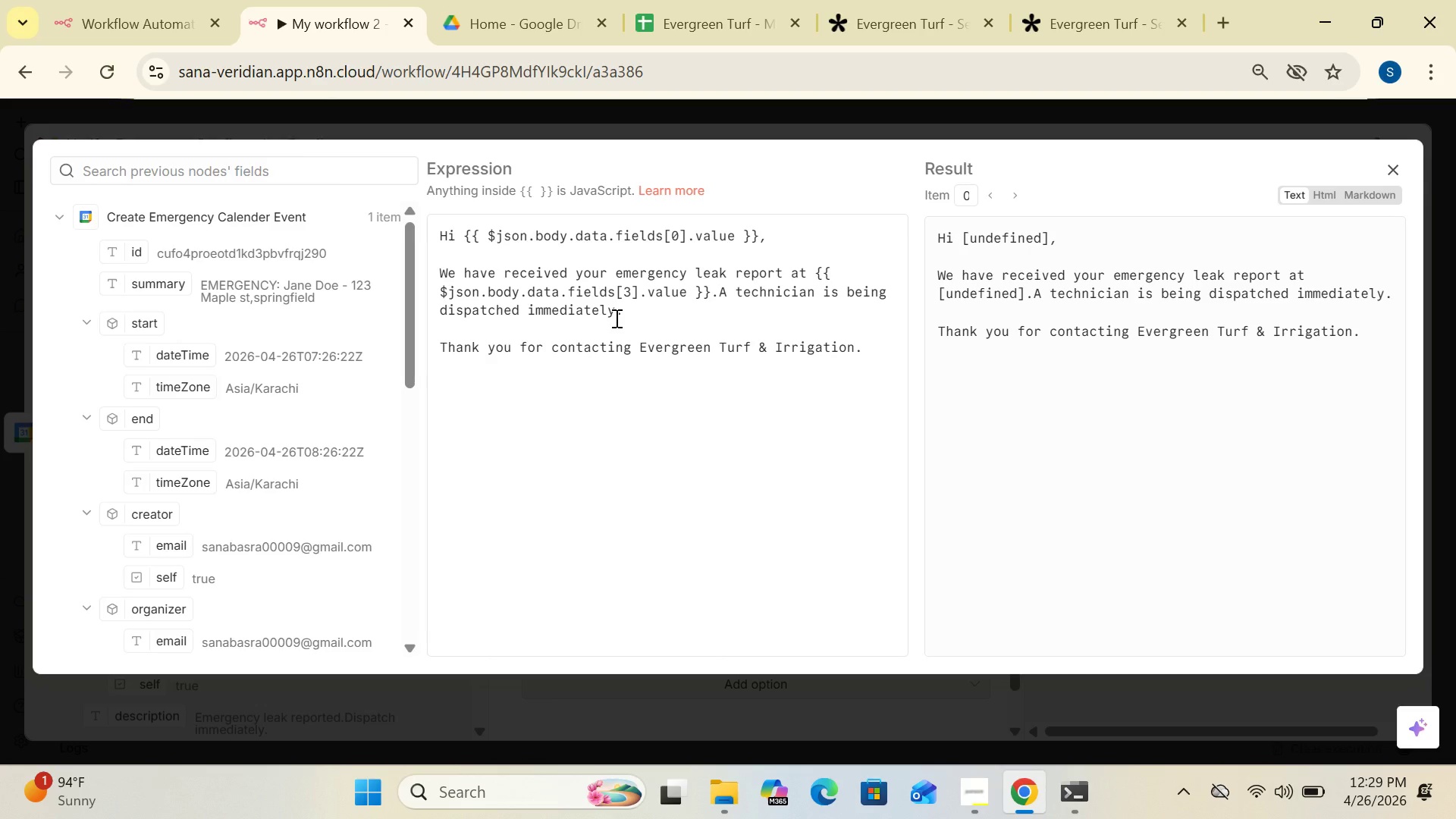 
left_click([1400, 160])
 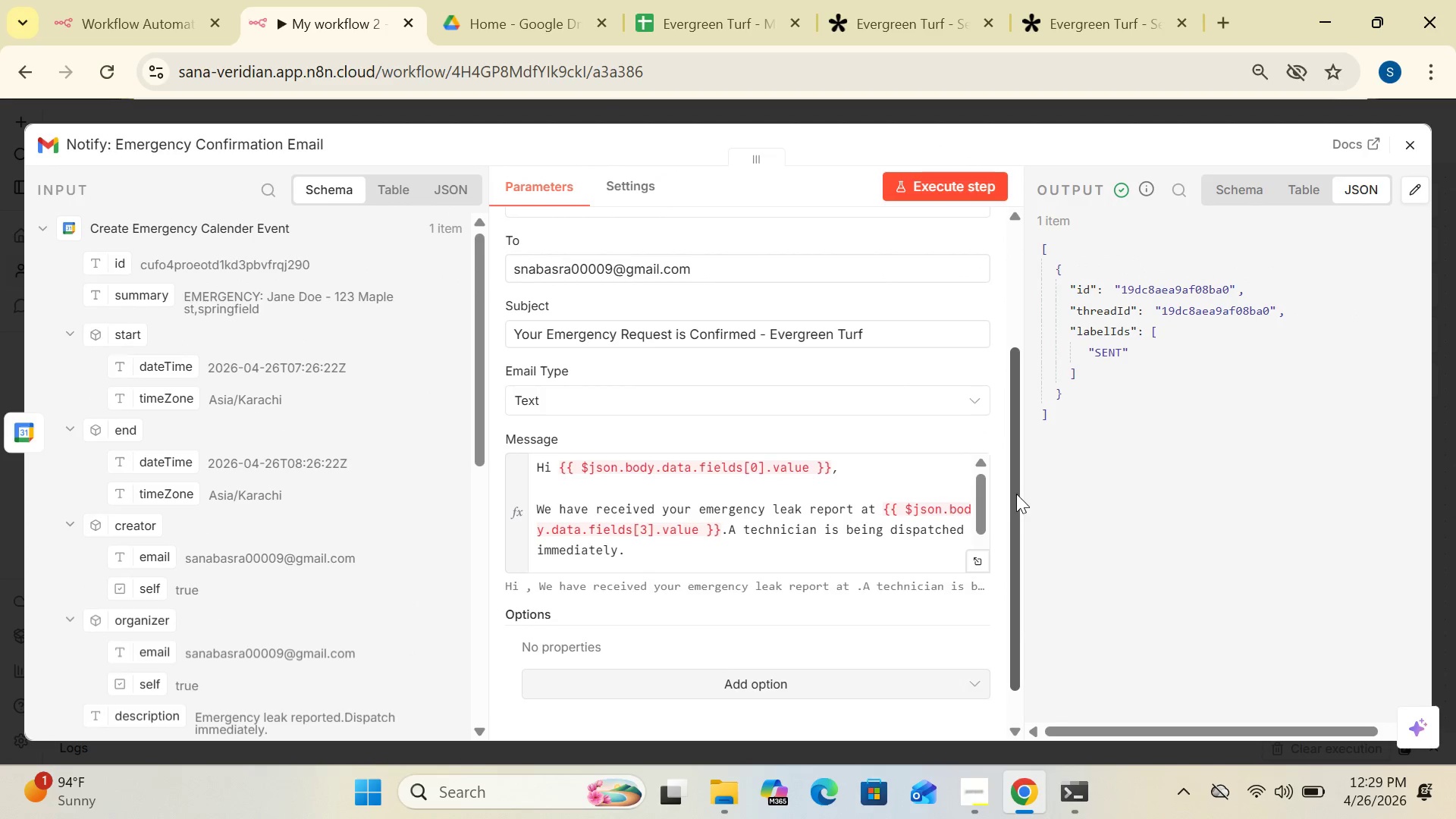 
left_click([1015, 494])
 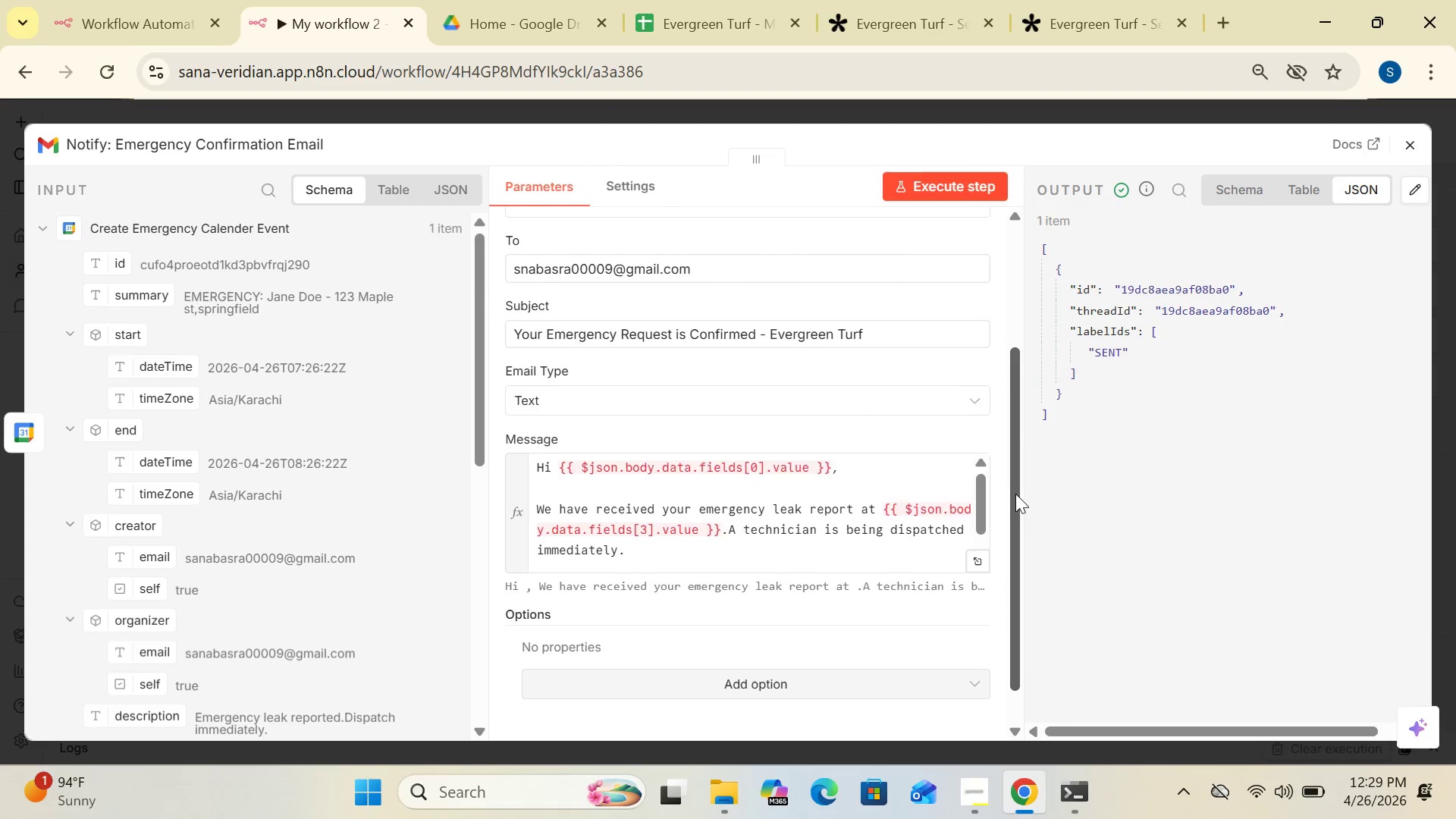 
left_click_drag(start_coordinate=[1015, 494], to_coordinate=[1017, 355])
 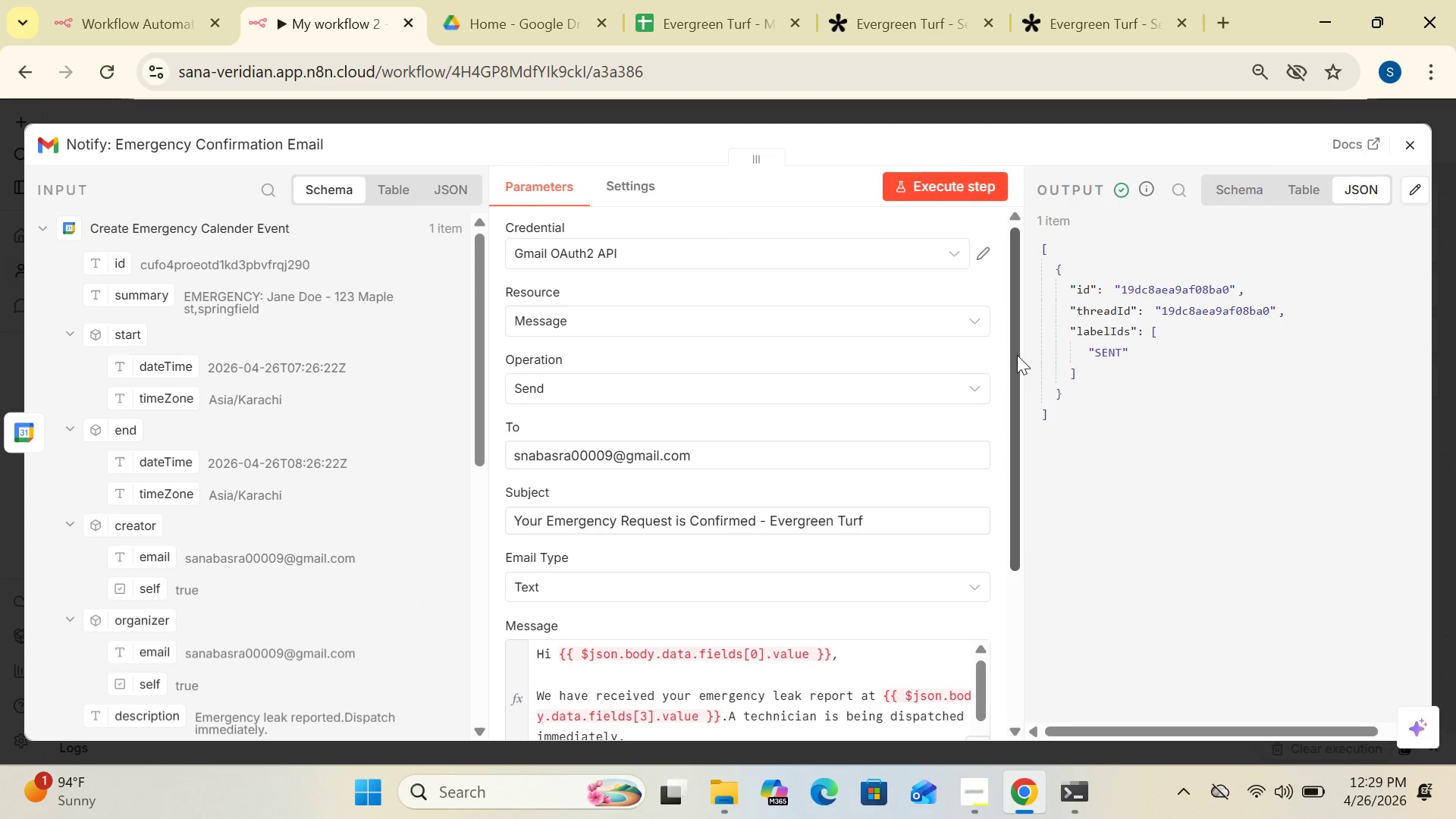 
wait(9.86)
 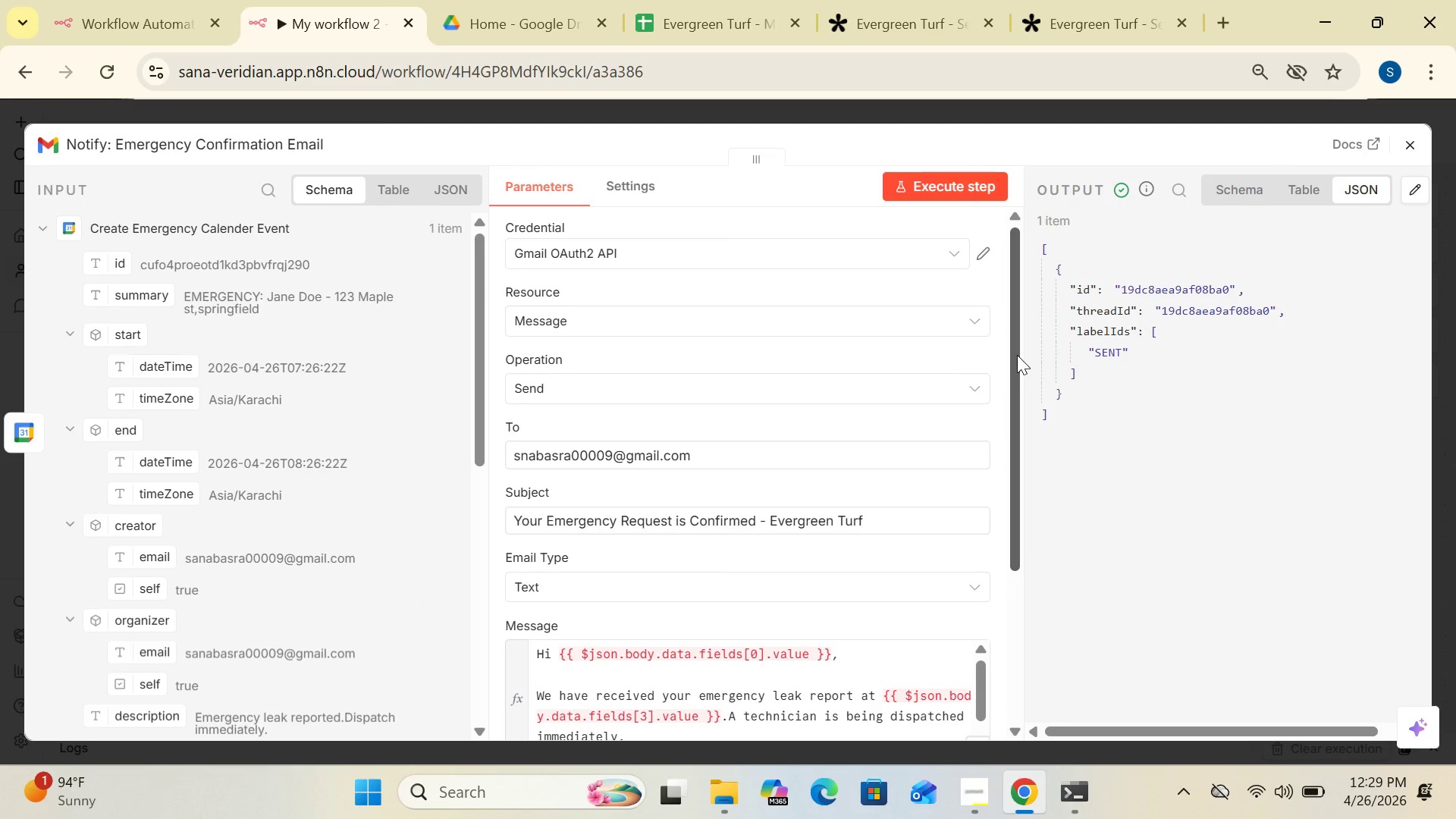 
left_click_drag(start_coordinate=[1014, 385], to_coordinate=[1027, 563])
 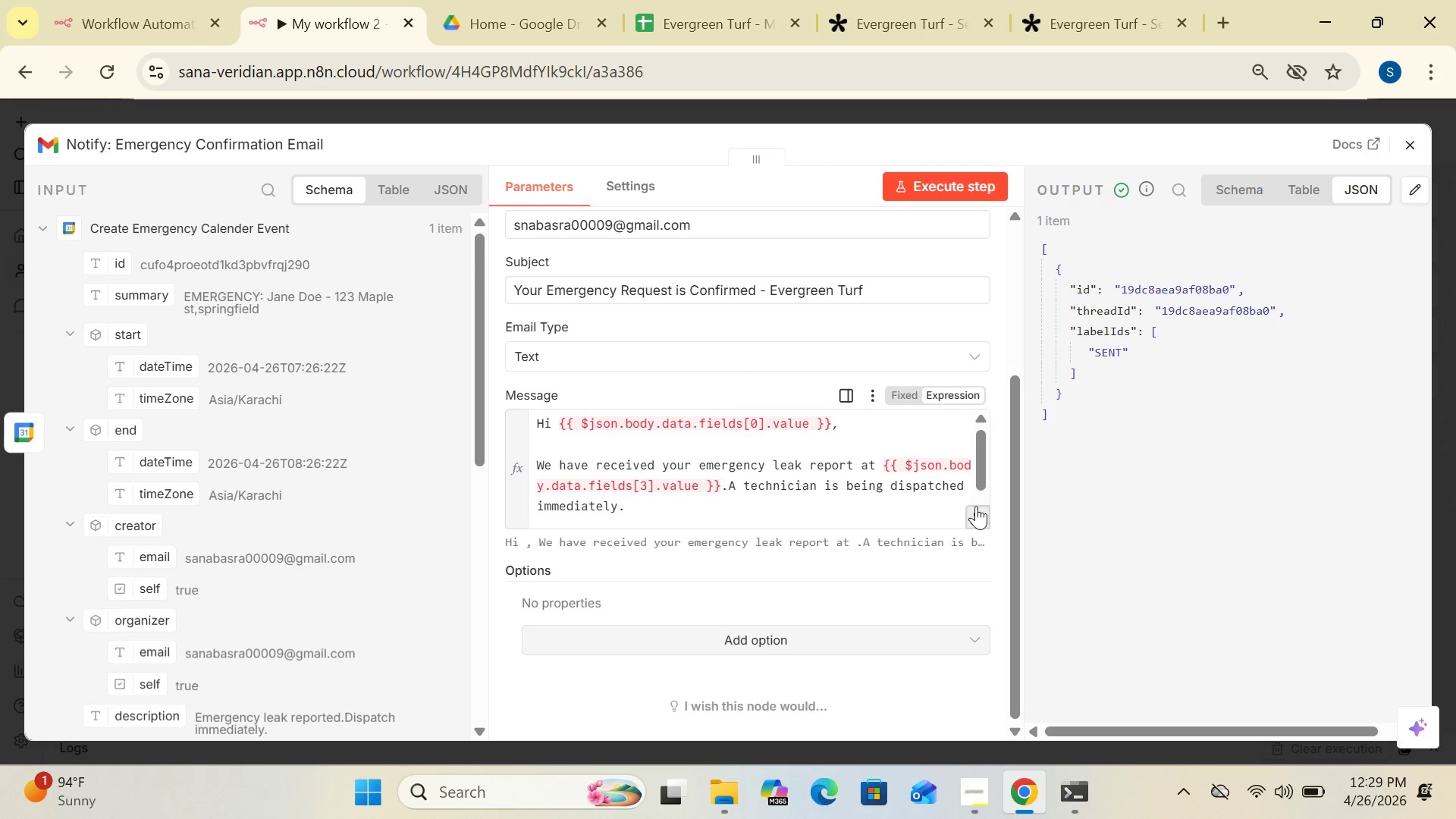 
left_click([976, 506])
 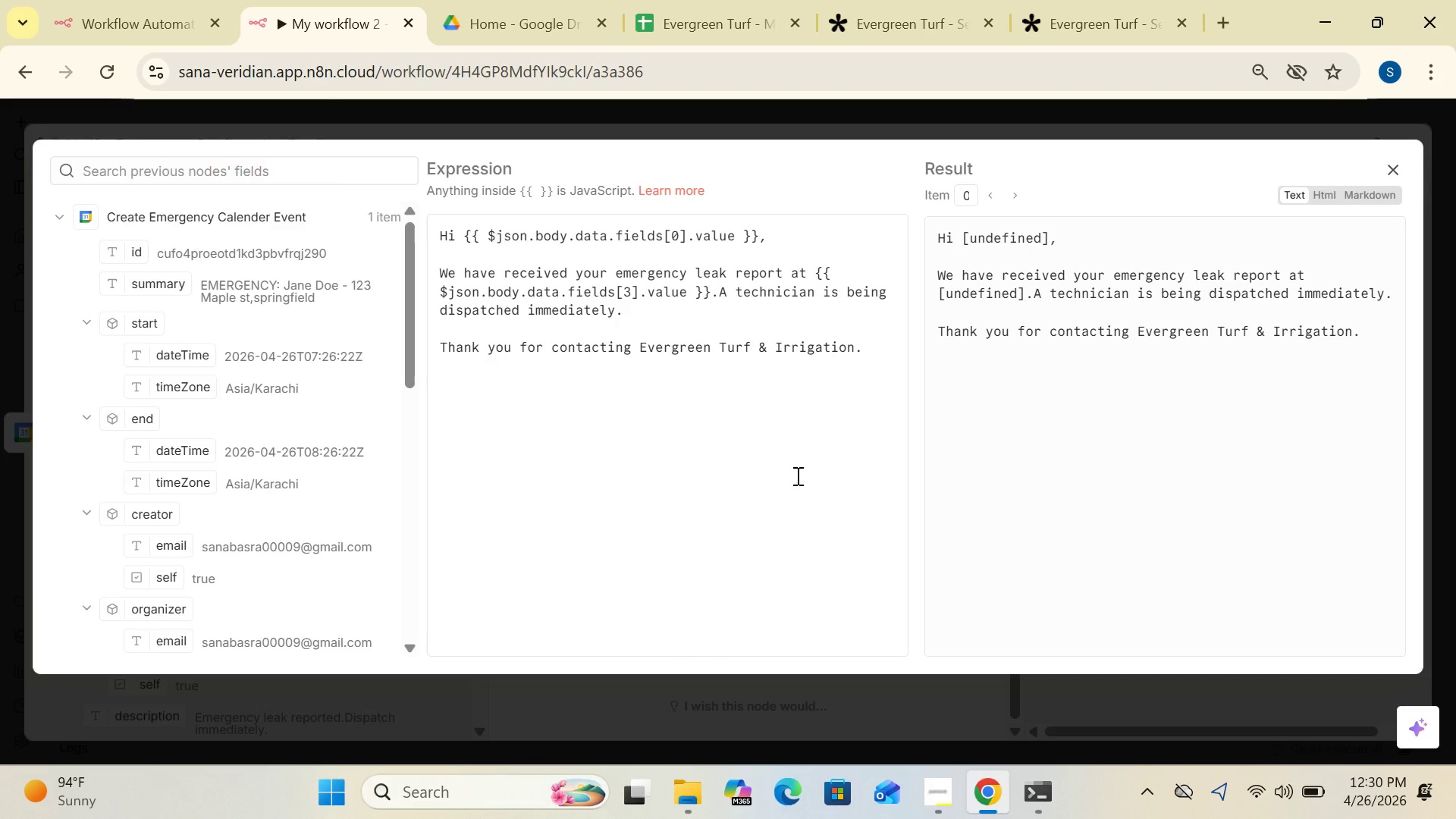 
wait(26.92)
 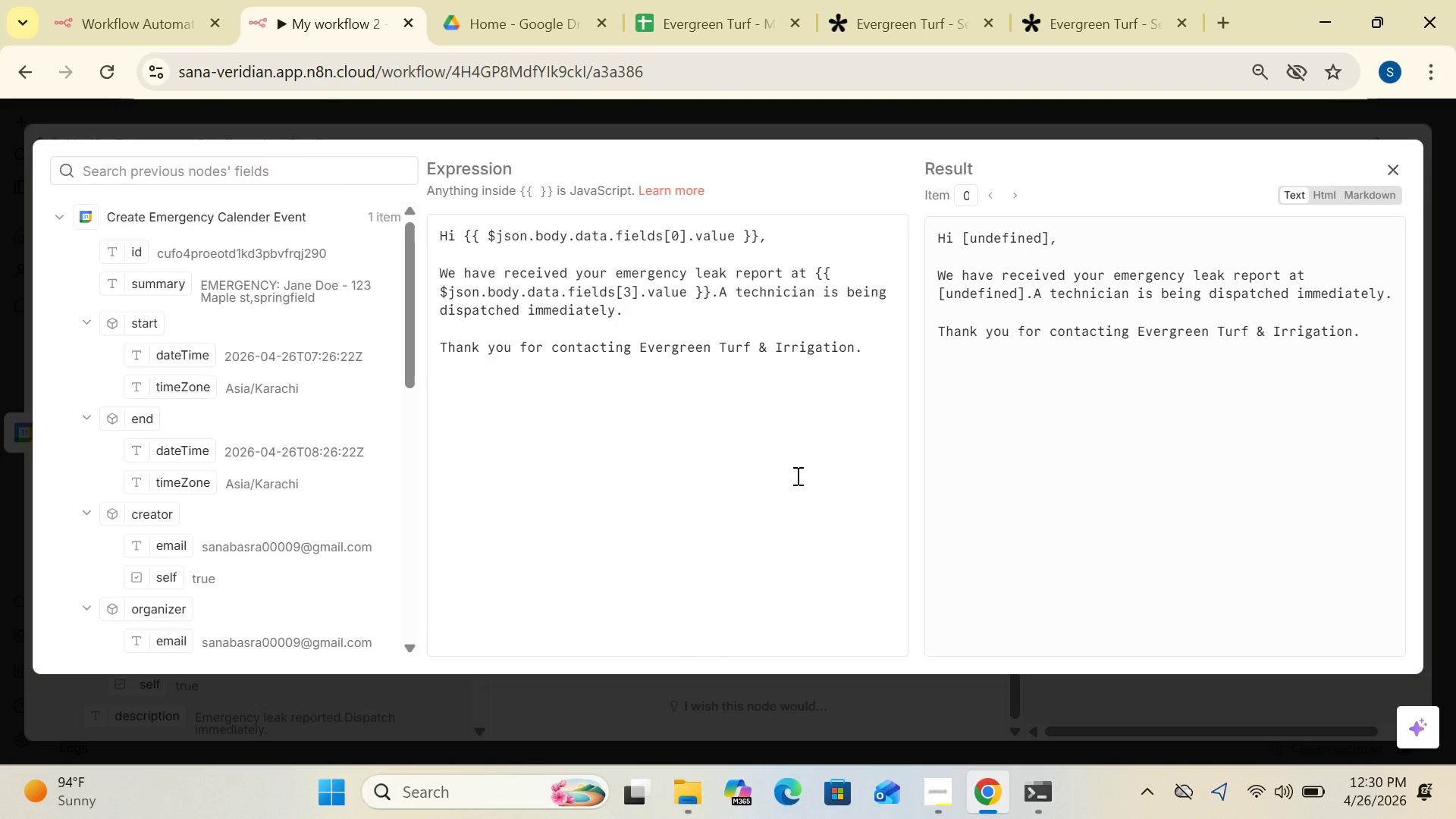 
left_click([1393, 171])
 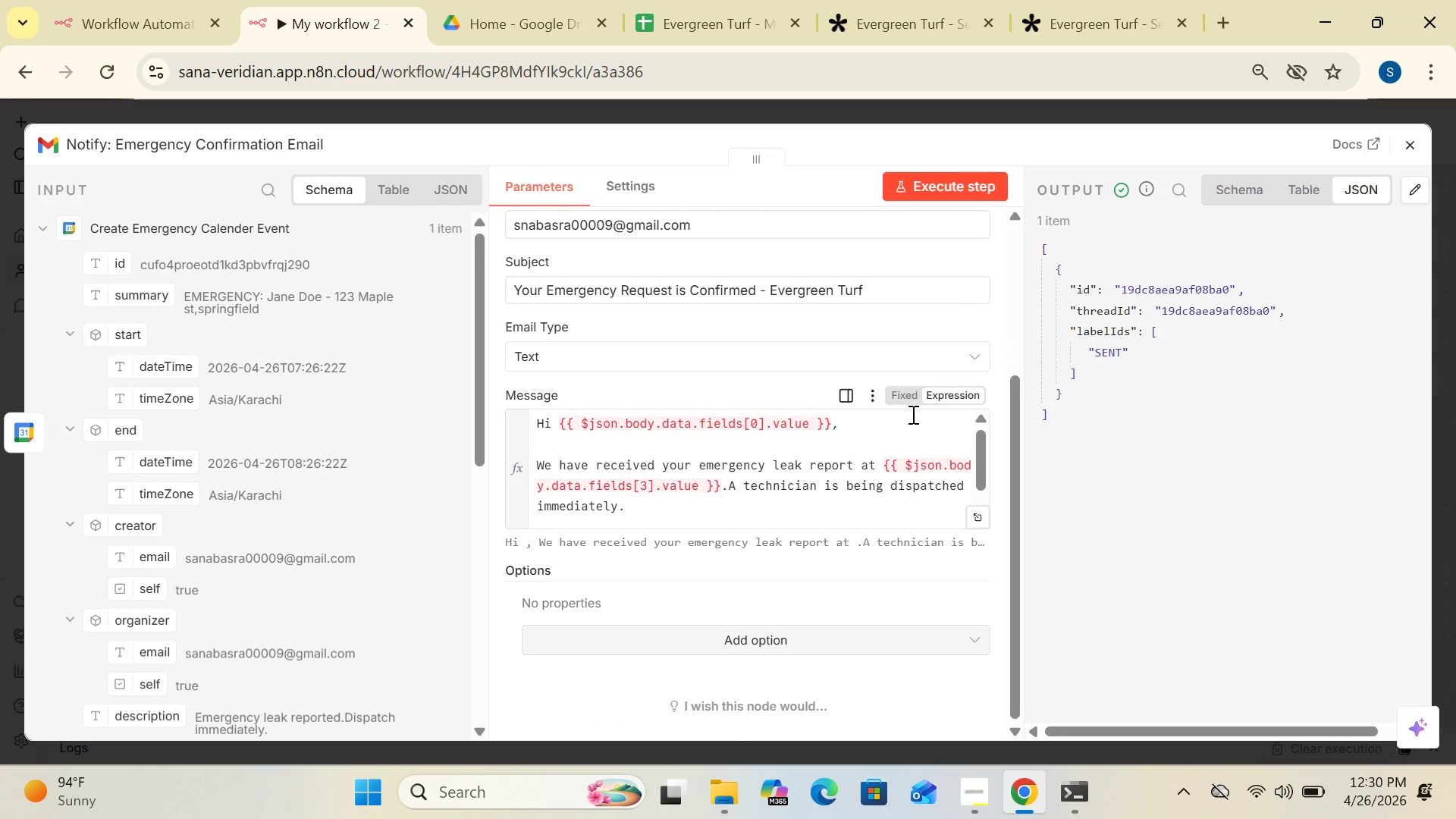 
left_click([941, 393])
 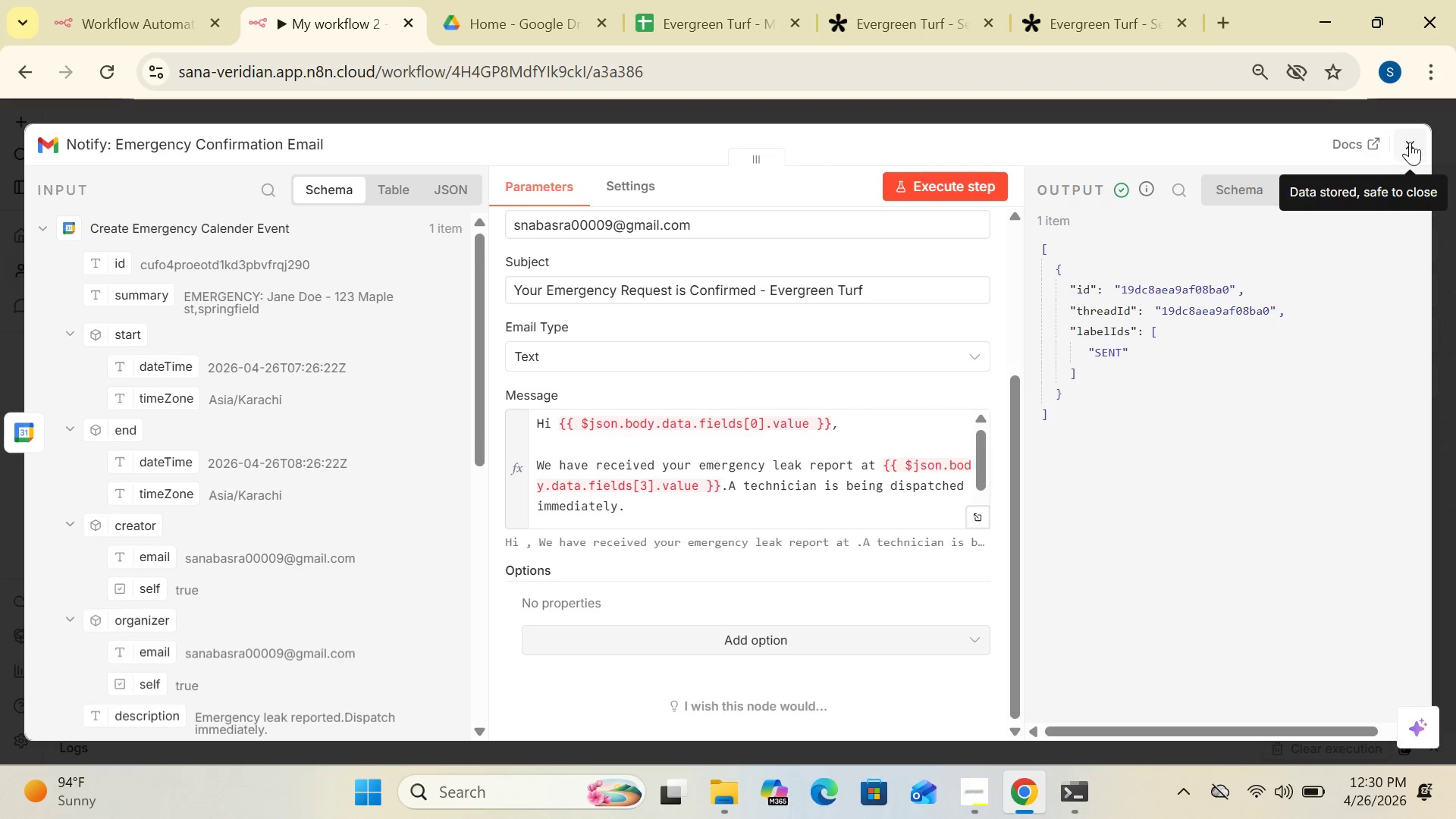 
left_click([1410, 139])
 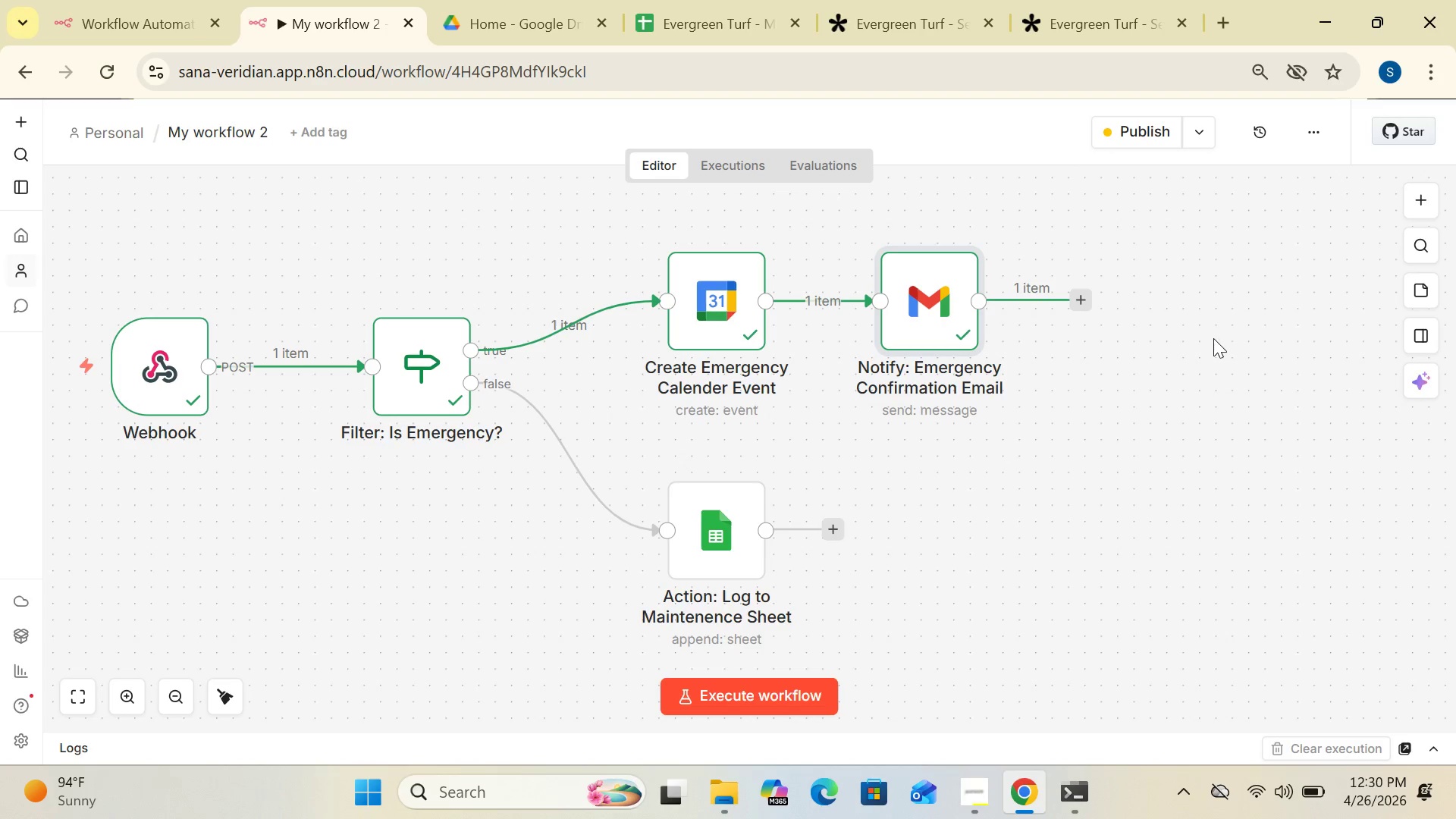 
wait(8.98)
 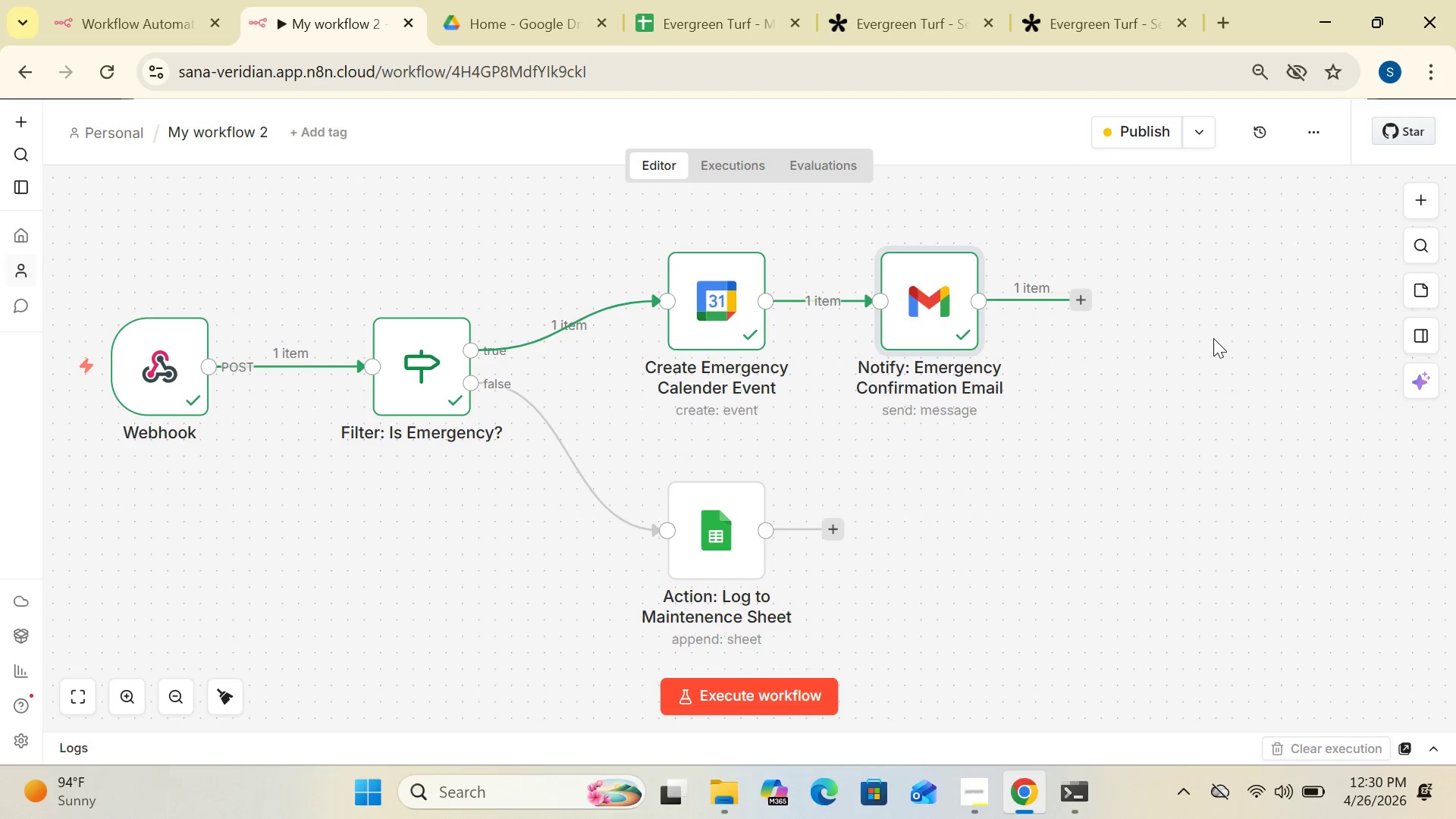 
double_click([165, 391])
 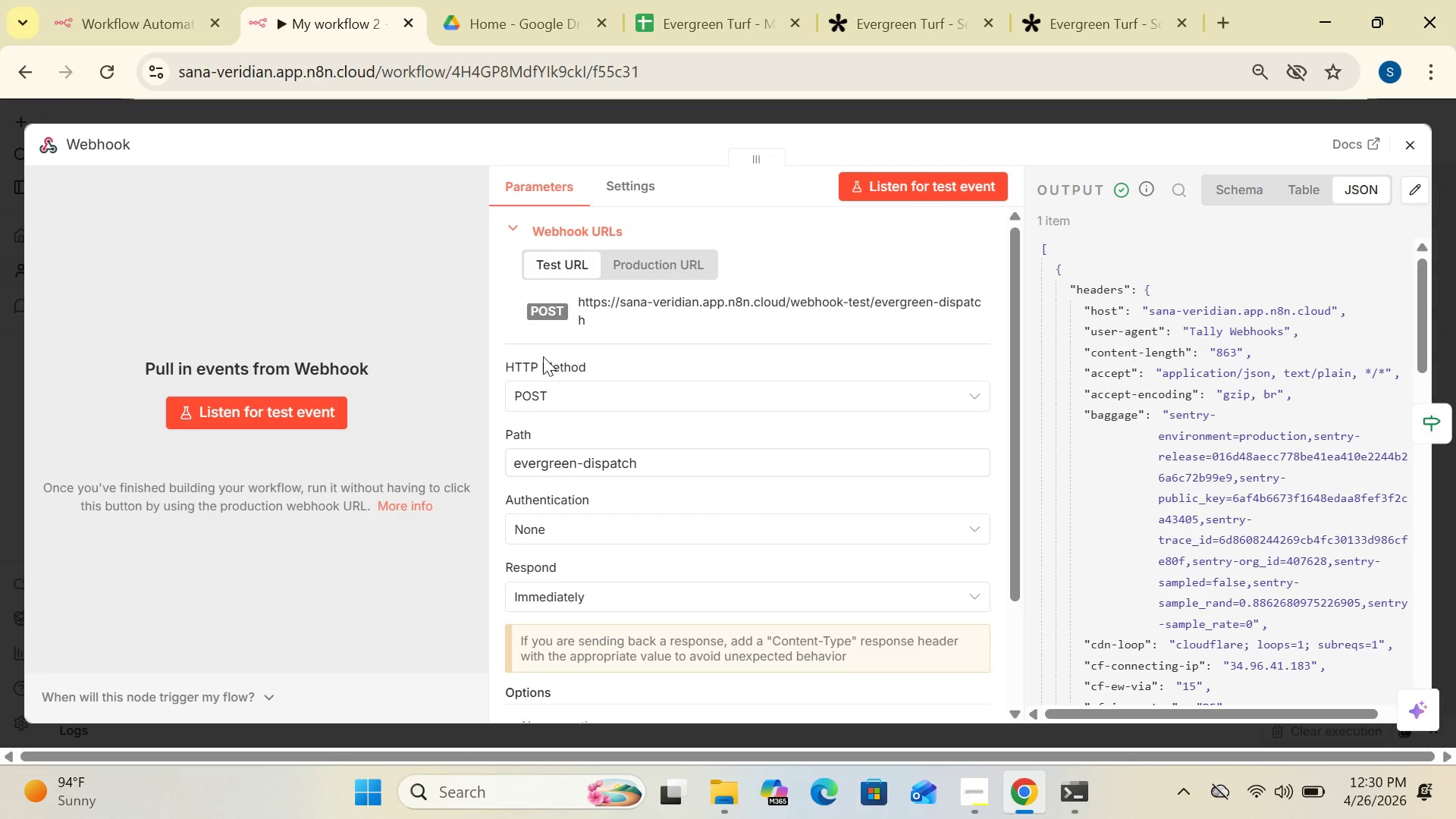 
mouse_move([1417, 150])
 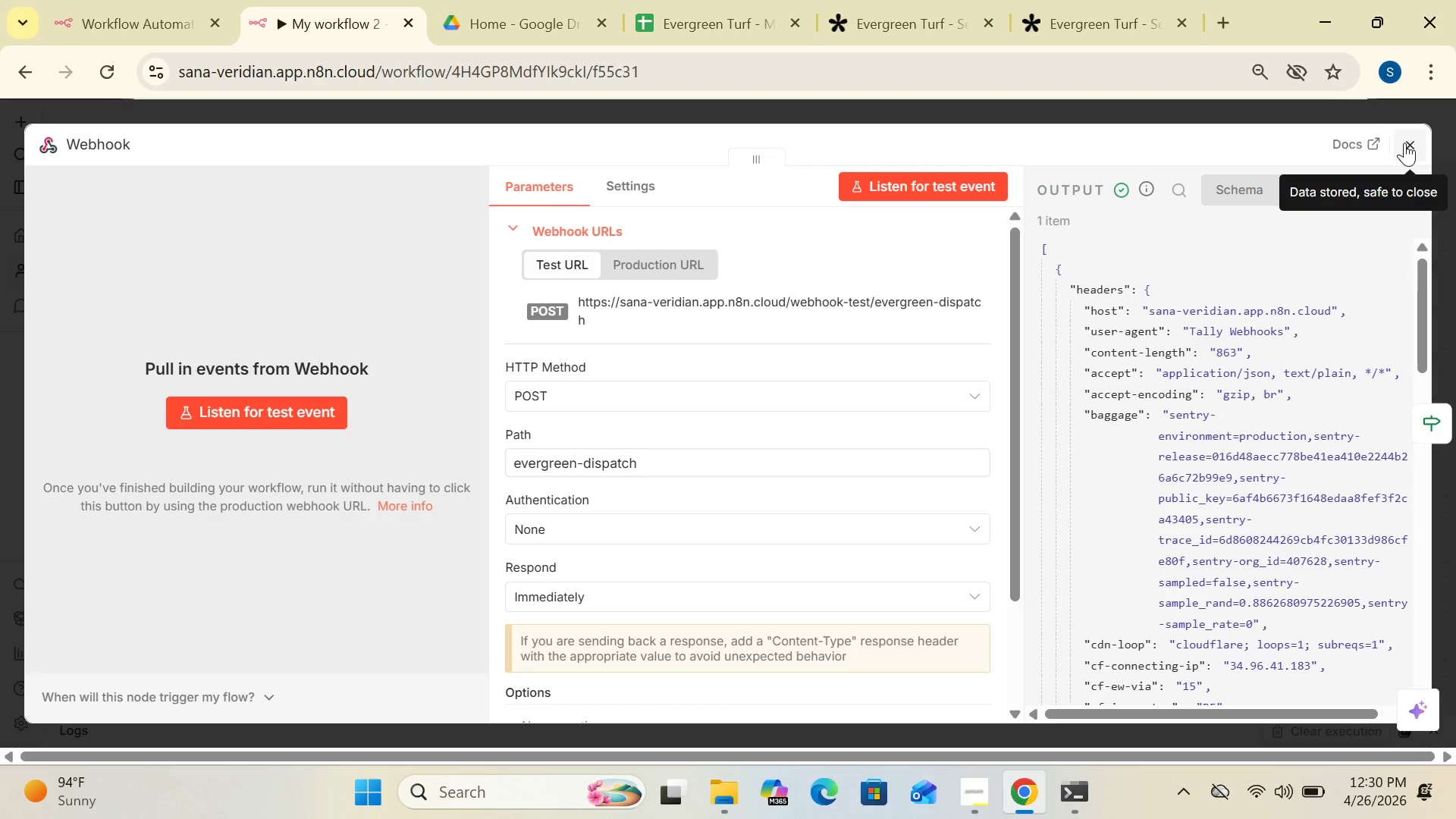 
left_click([1404, 143])
 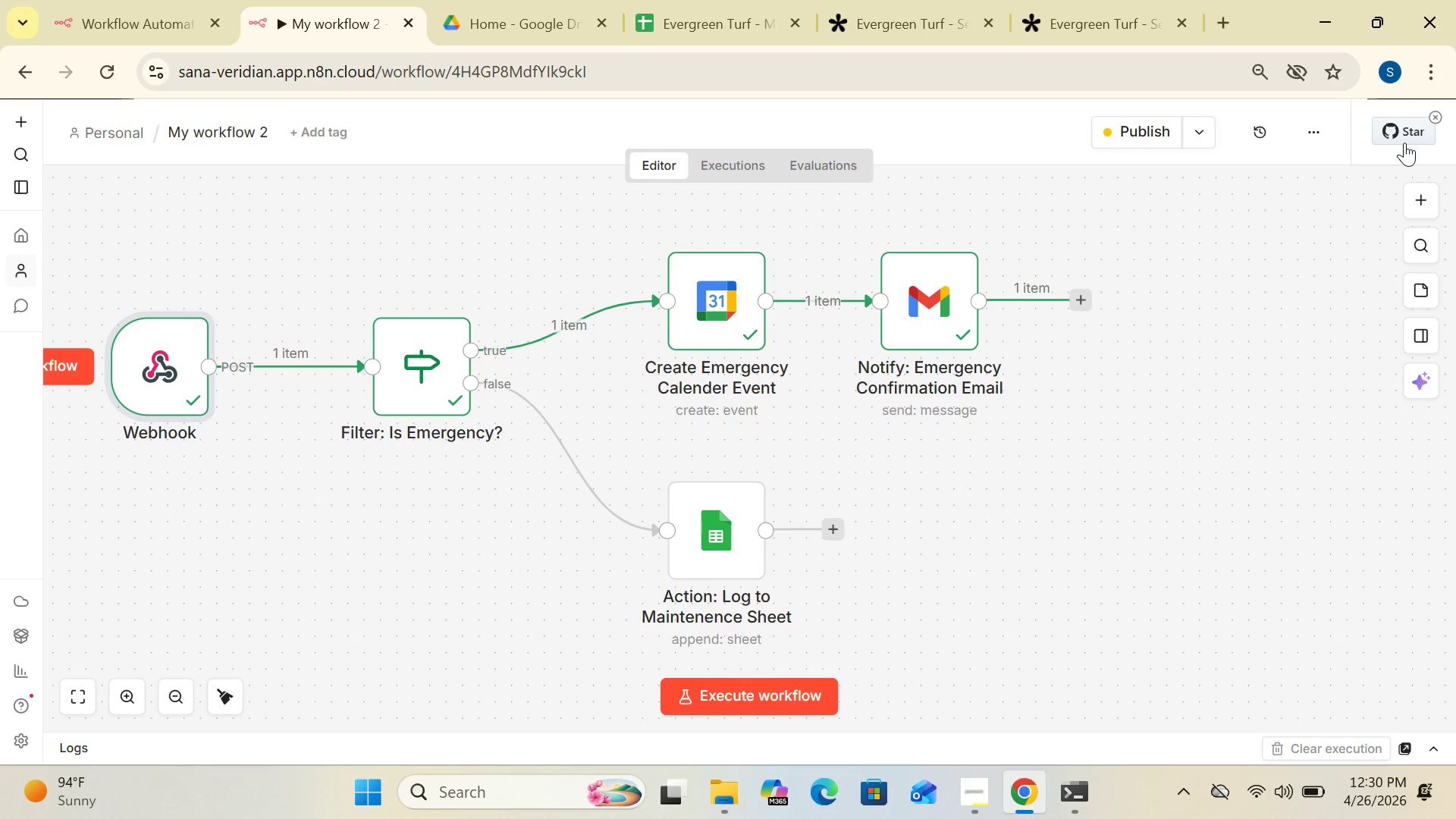 
wait(17.88)
 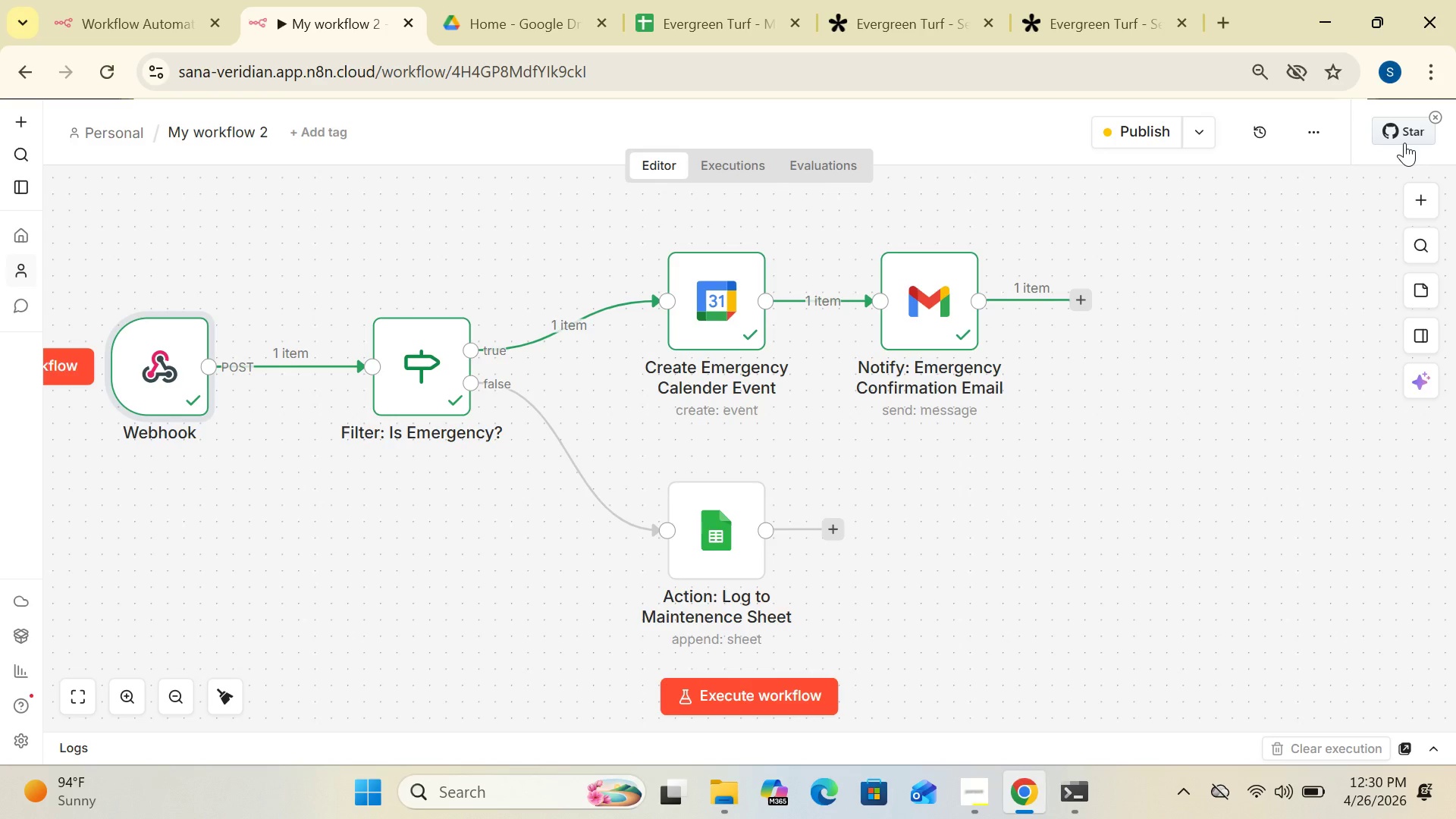 
left_click([734, 163])
 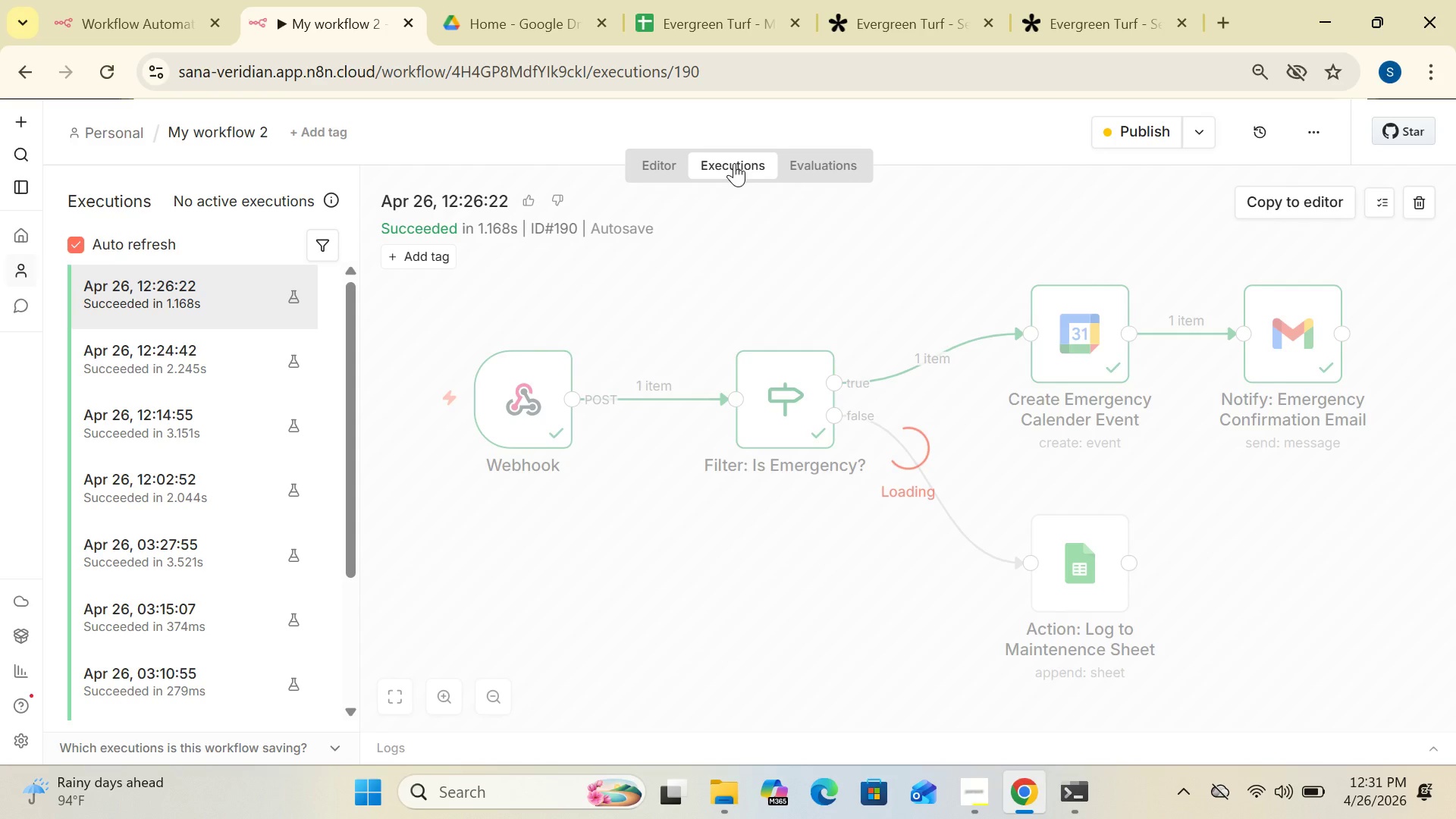 
wait(7.94)
 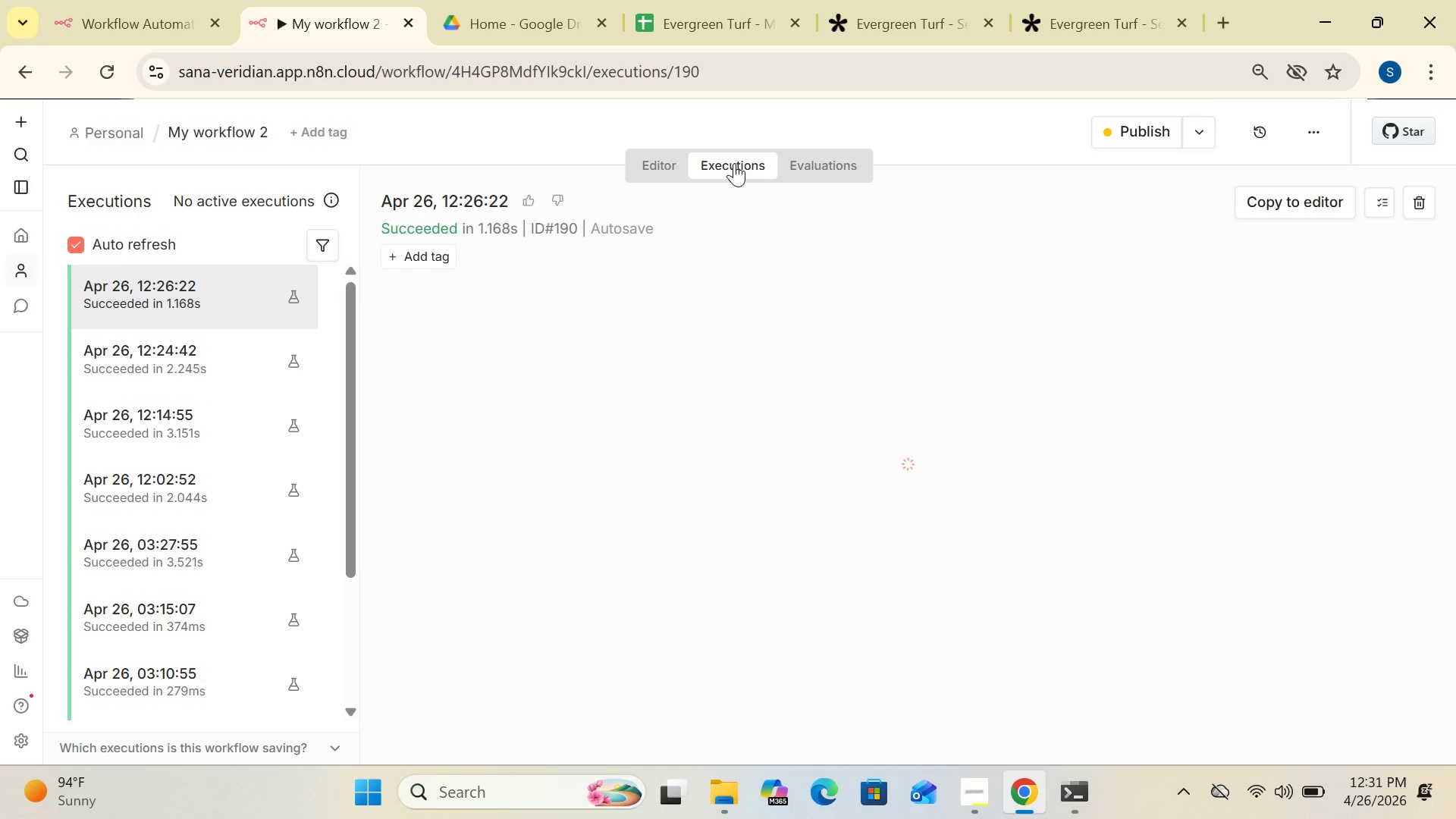 
left_click([654, 164])
 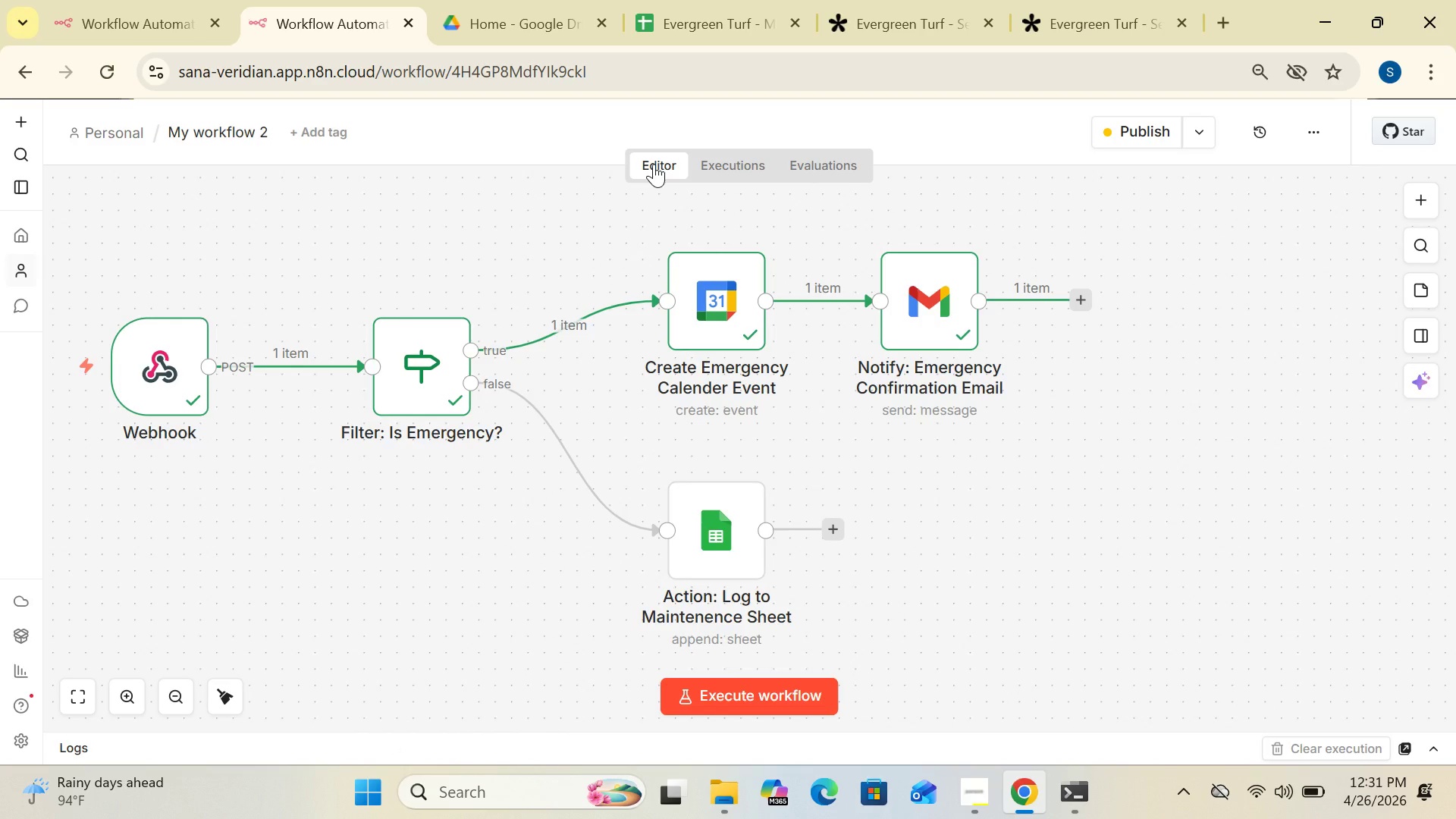 
wait(18.17)
 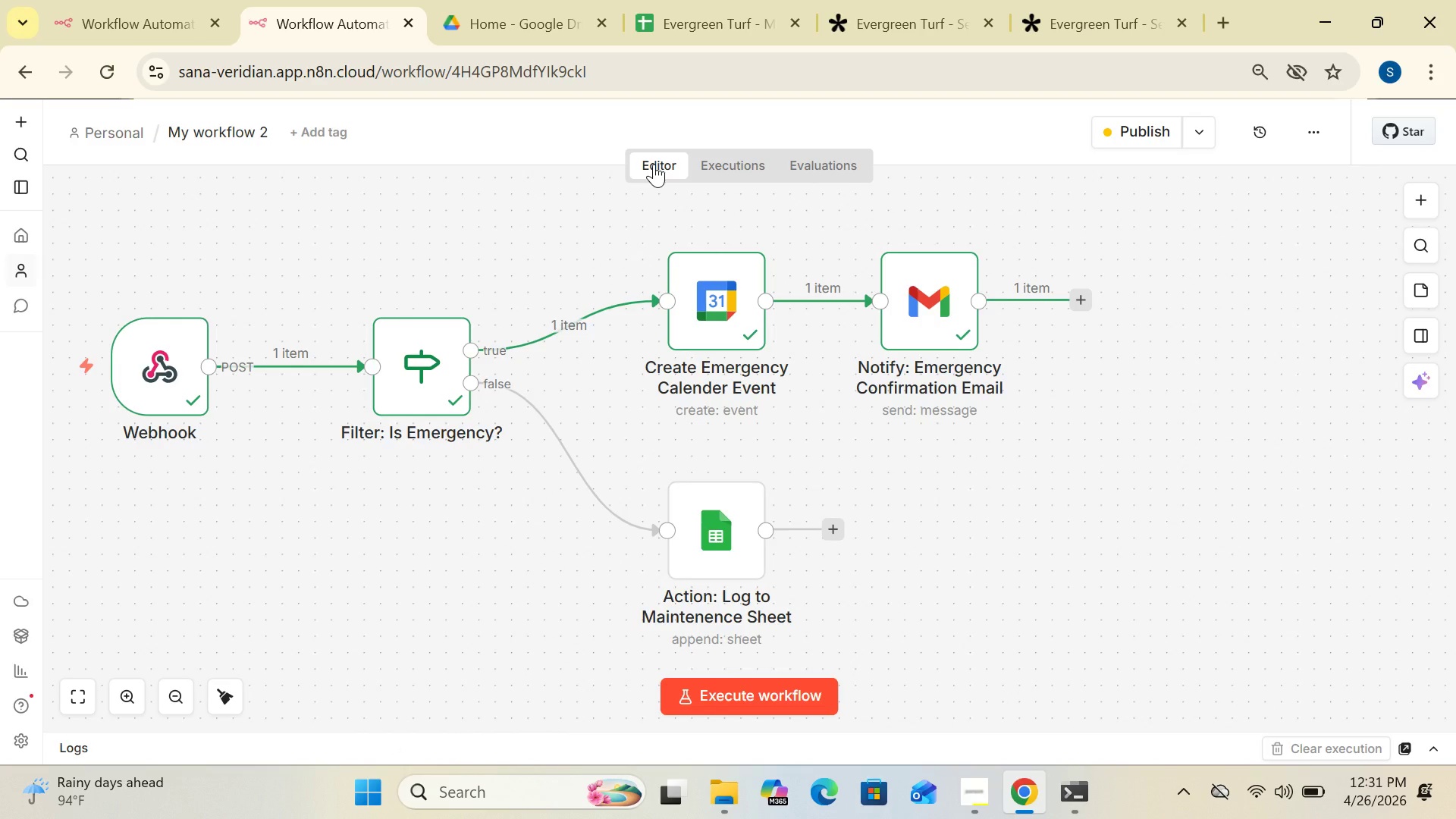 
left_click([834, 519])
 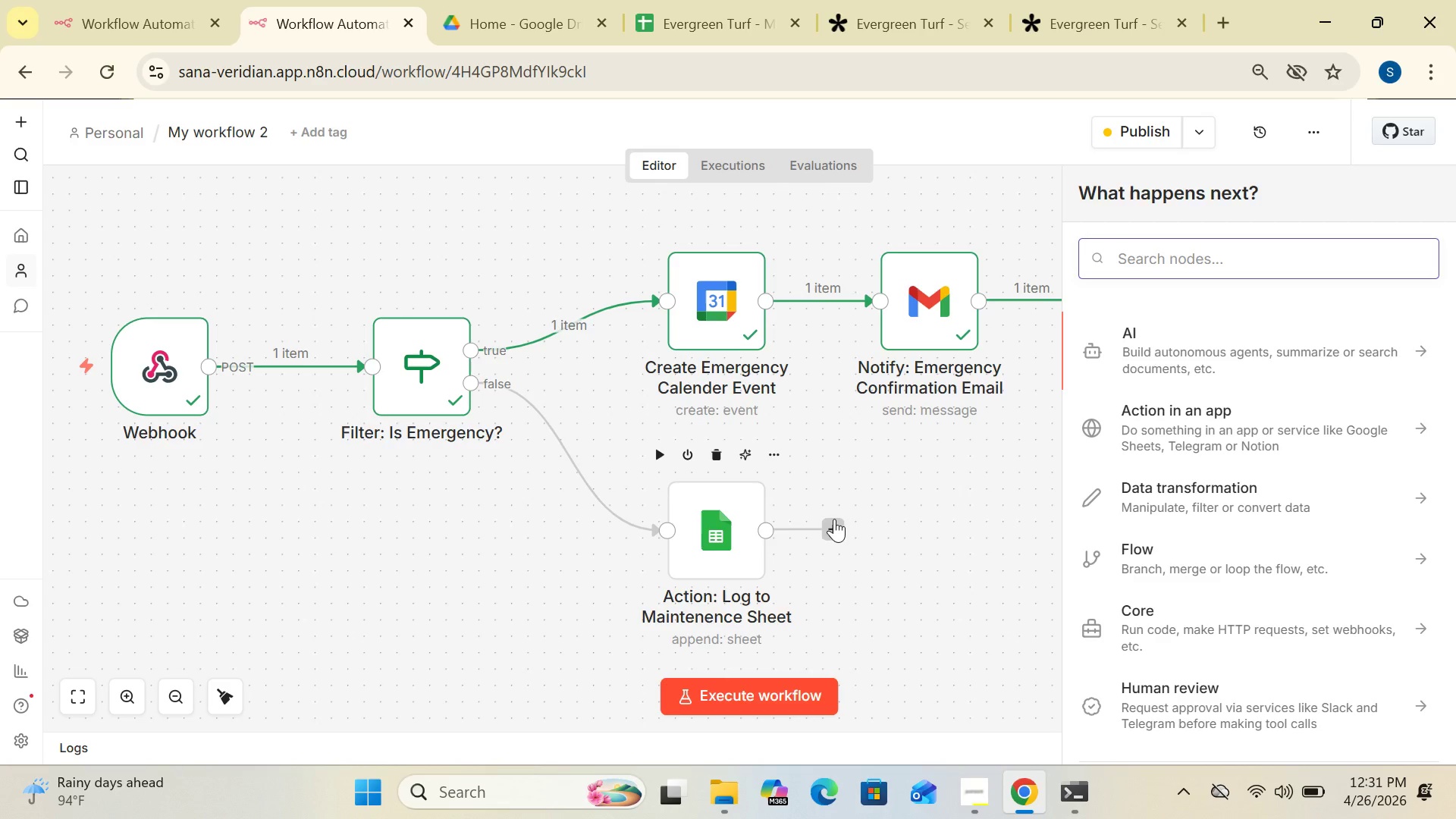 
type(gmail)
 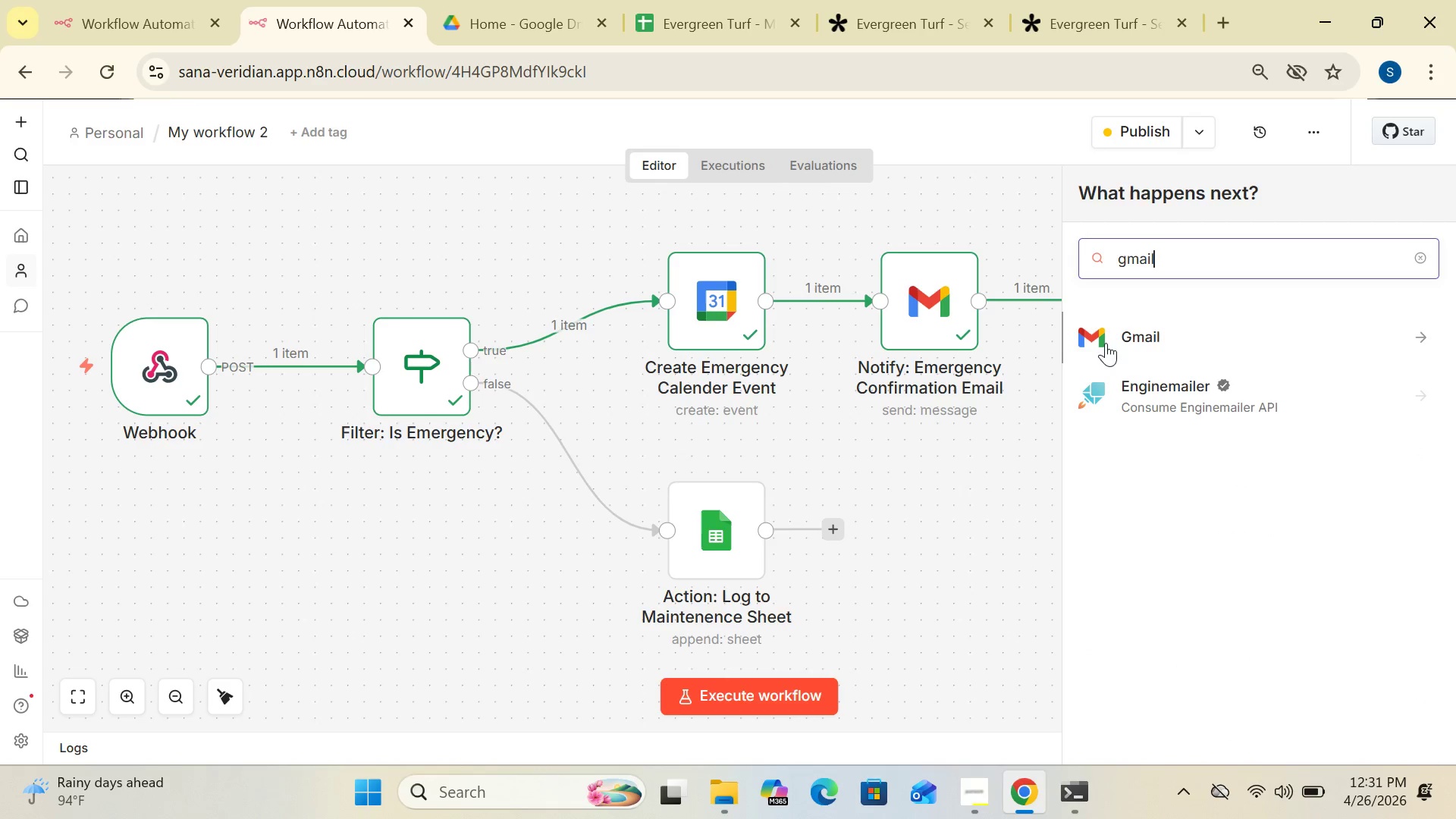 
left_click([1105, 334])
 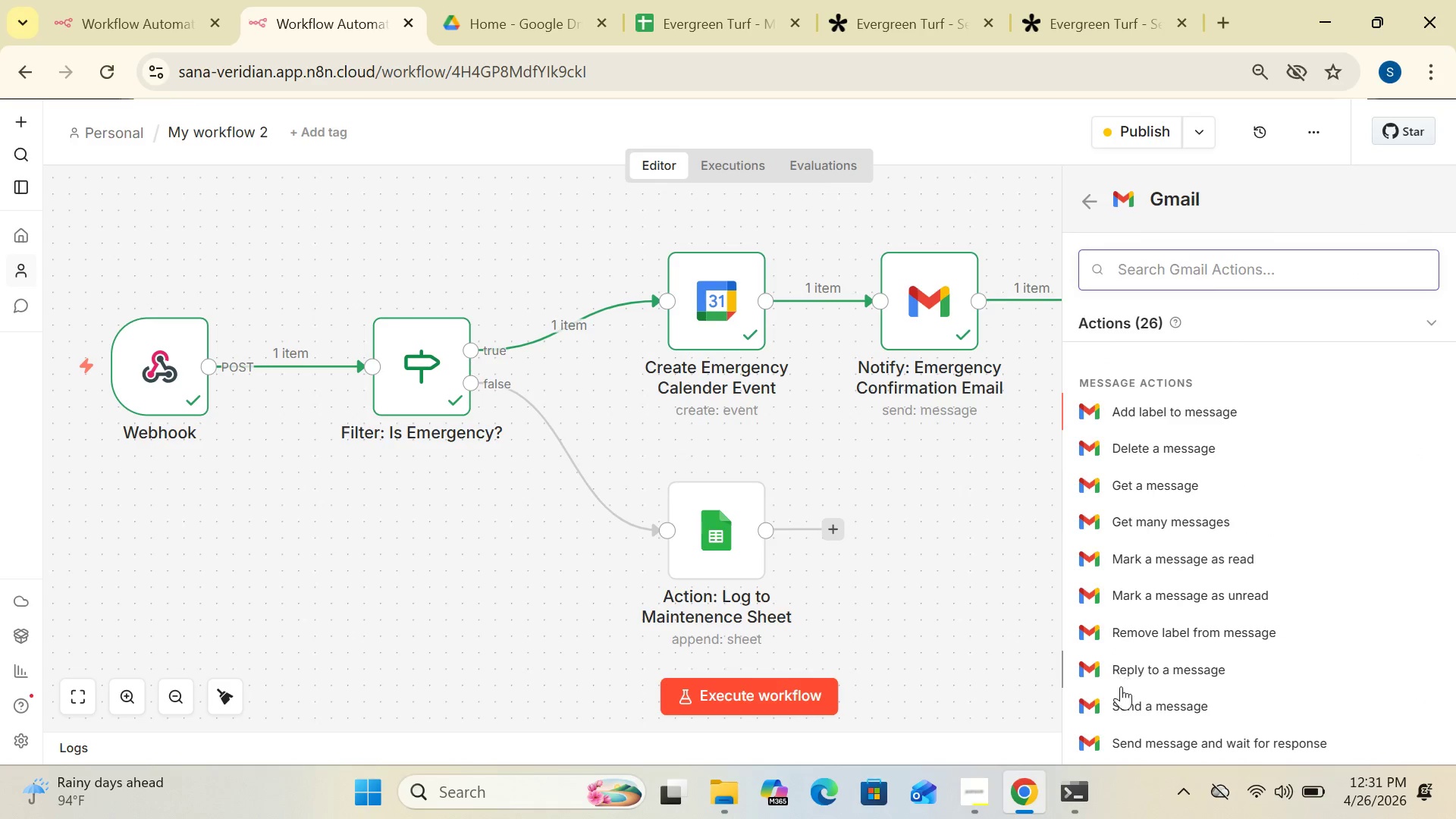 
left_click([1122, 698])
 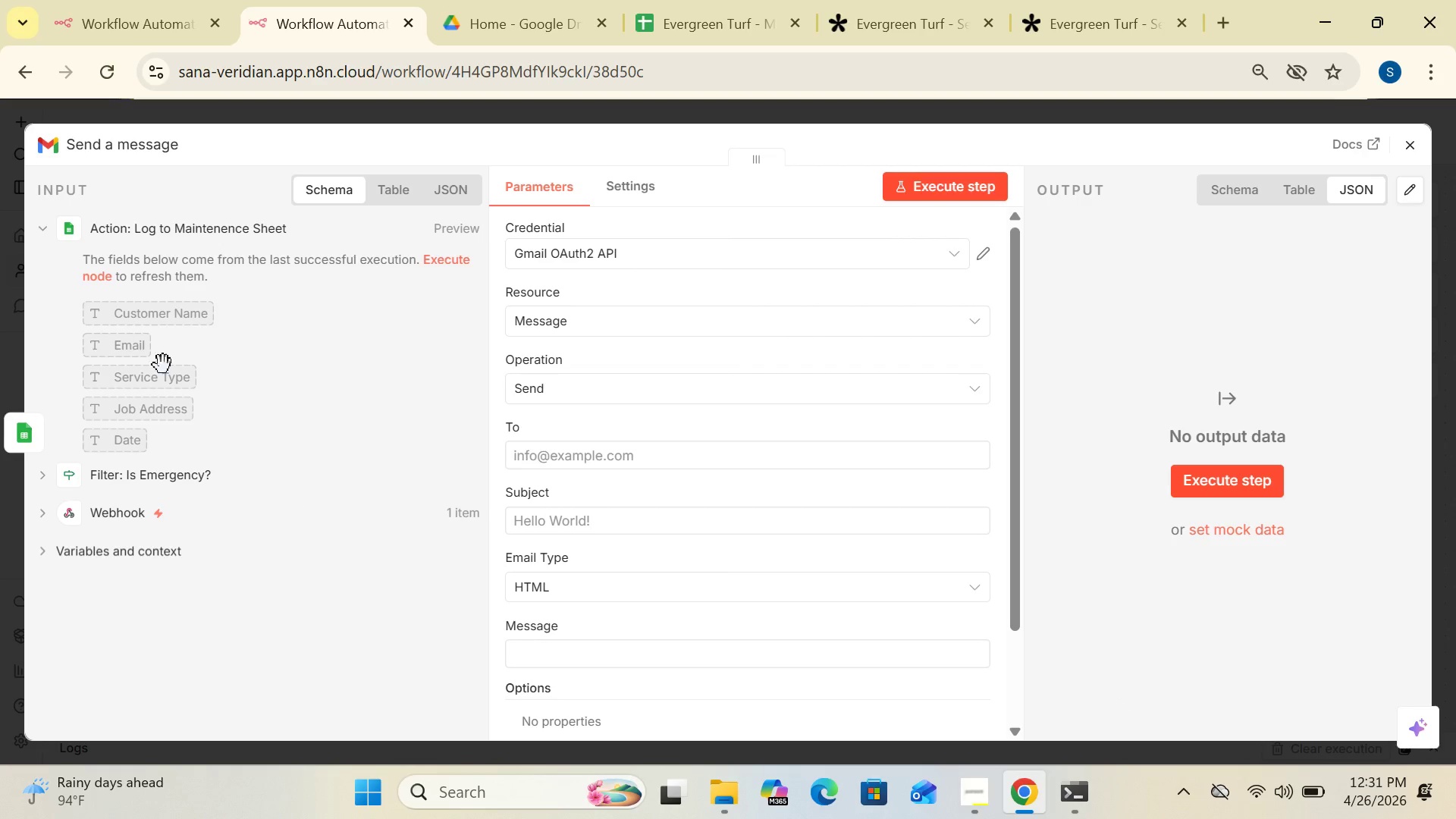 
wait(5.06)
 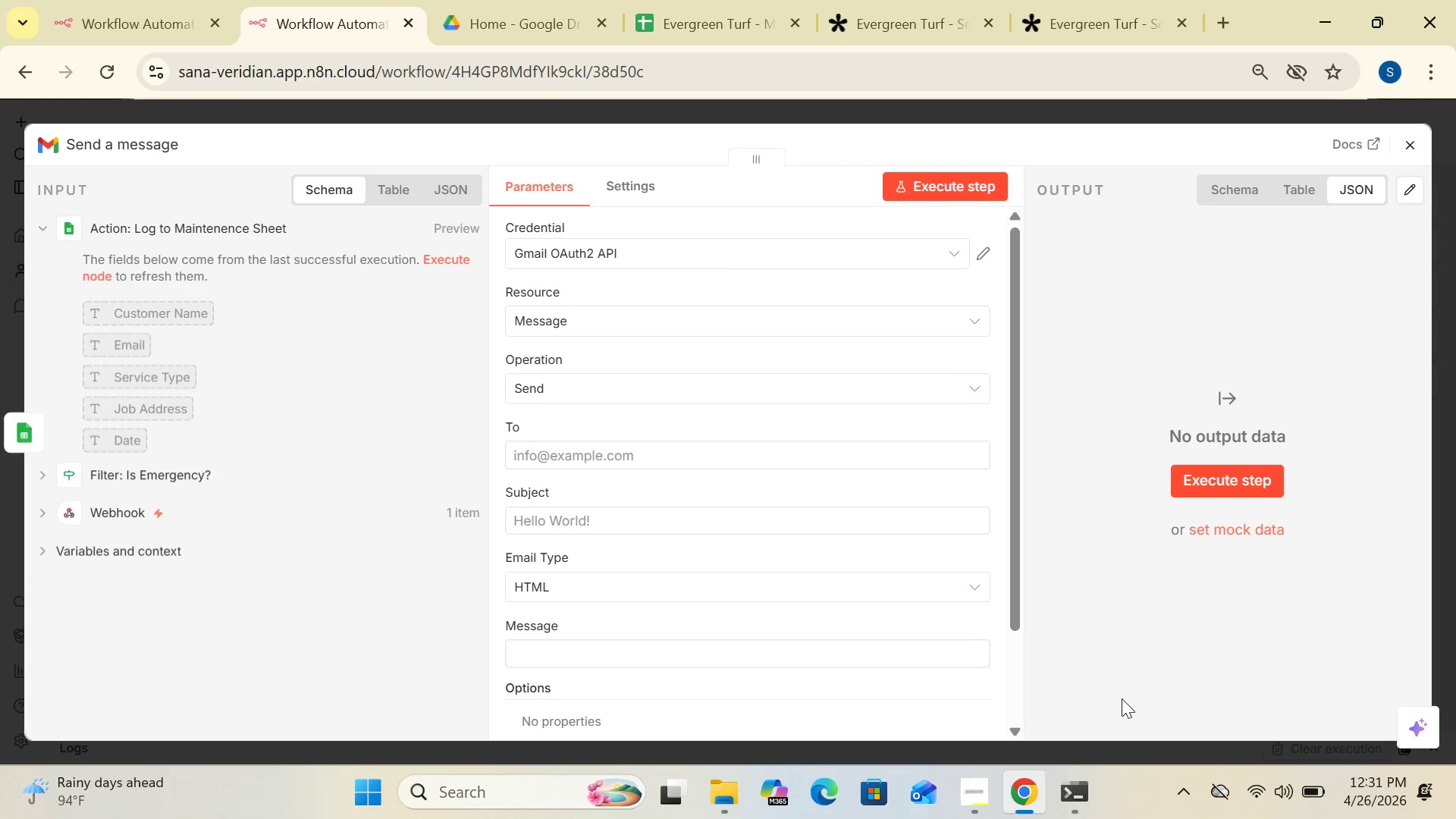 
left_click([144, 141])
 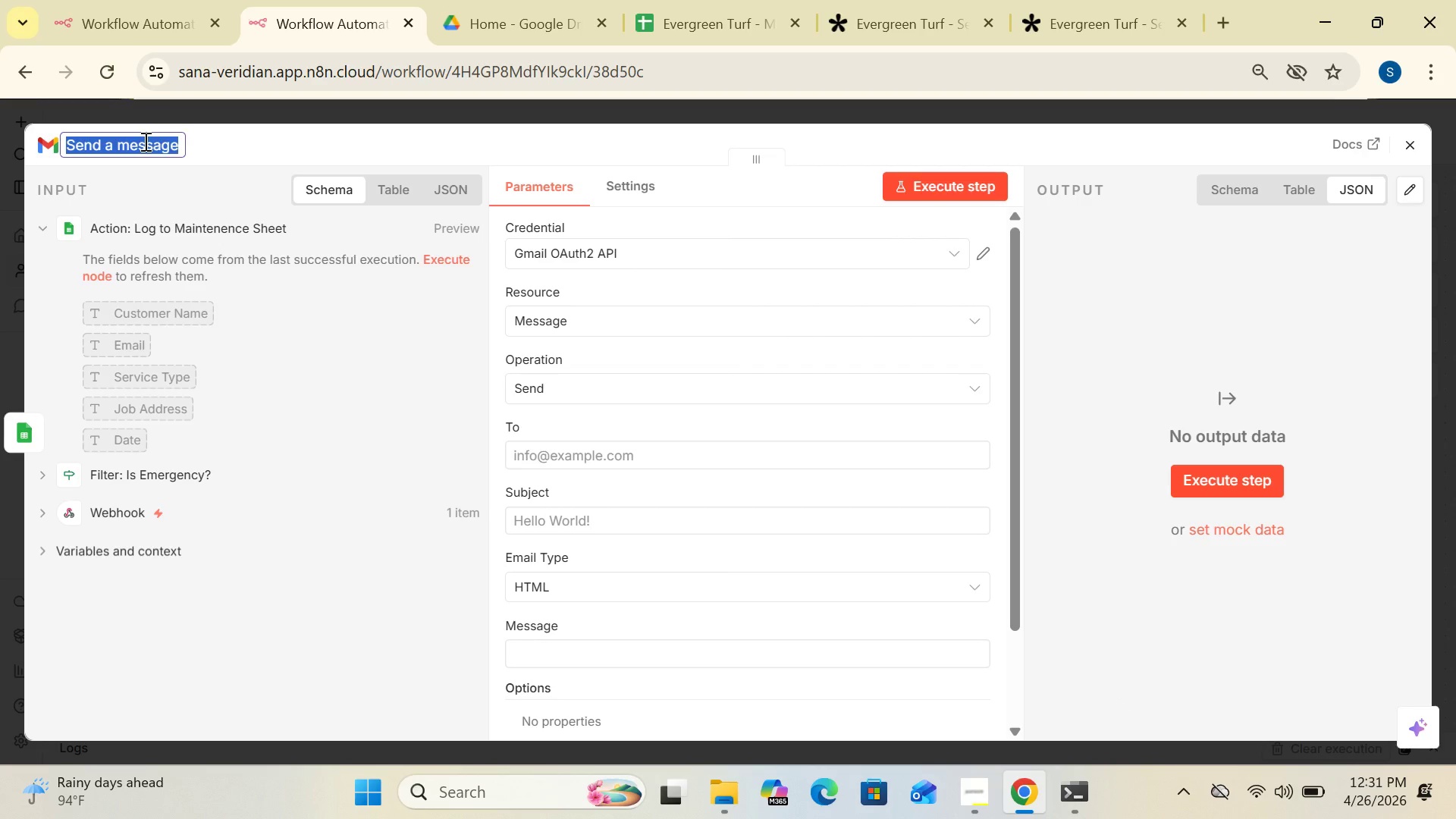 
type([Delete]Maintenance Confirmation Email)
 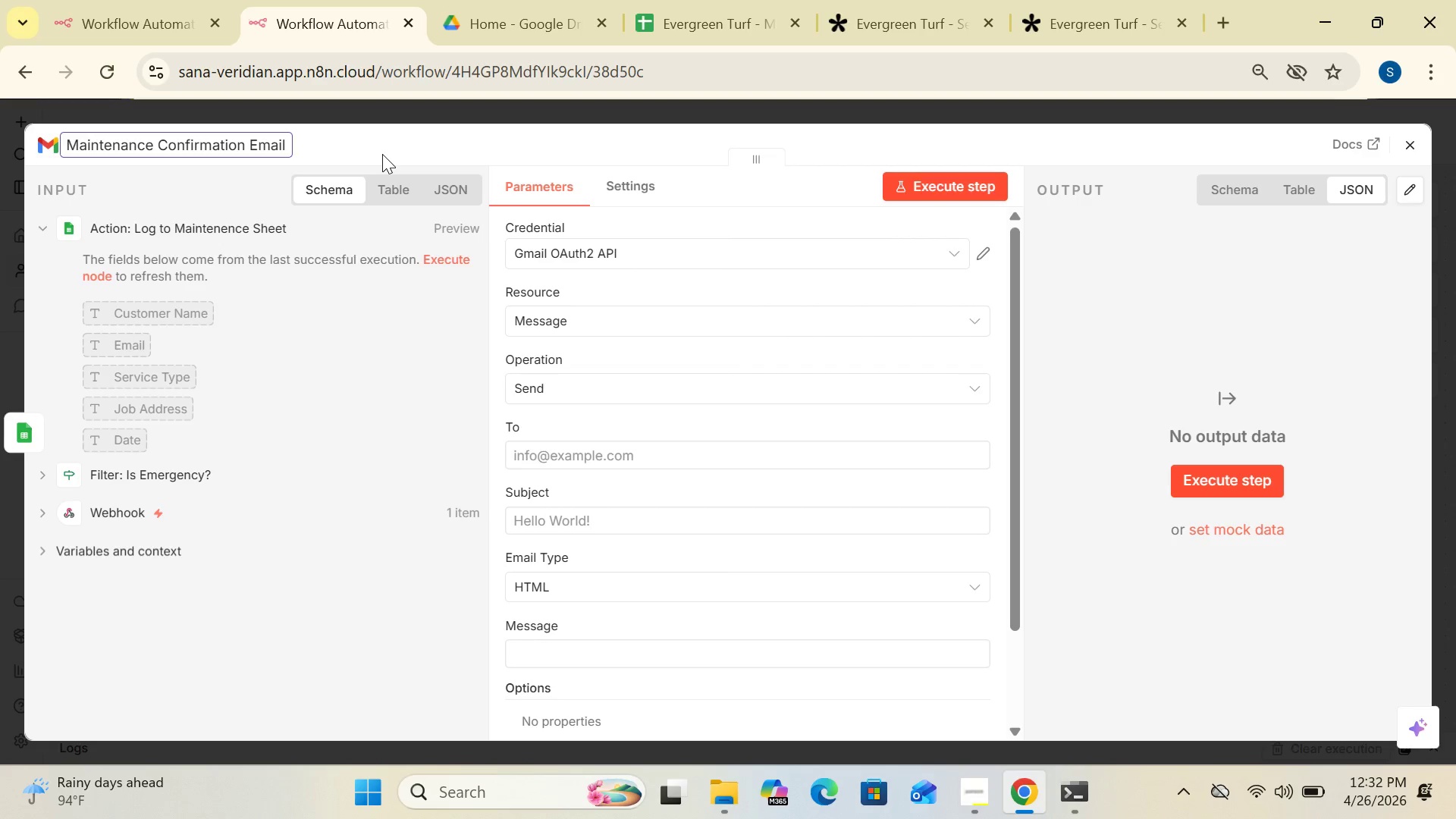 
left_click([397, 131])
 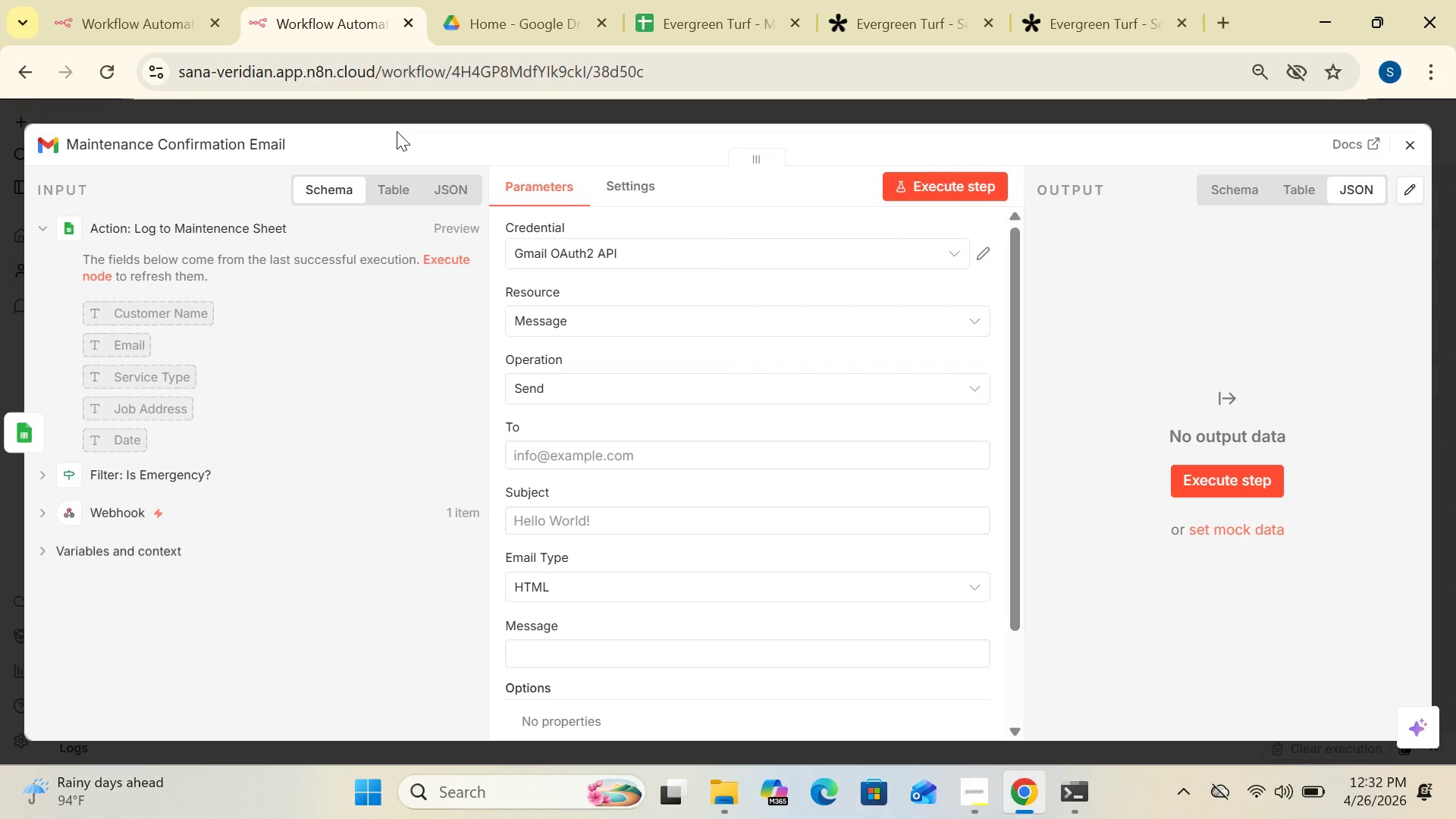 
wait(8.01)
 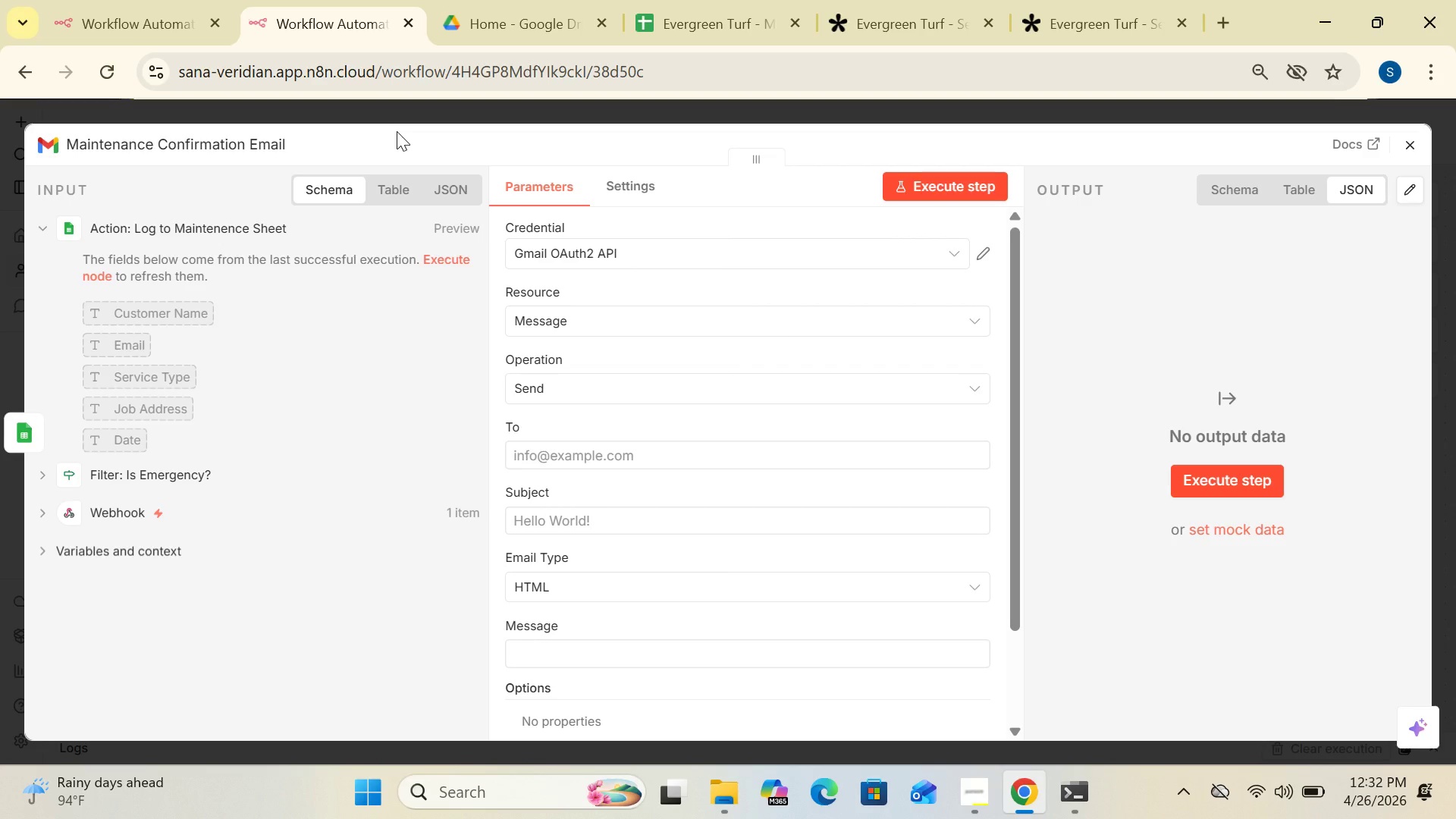 
left_click([577, 456])
 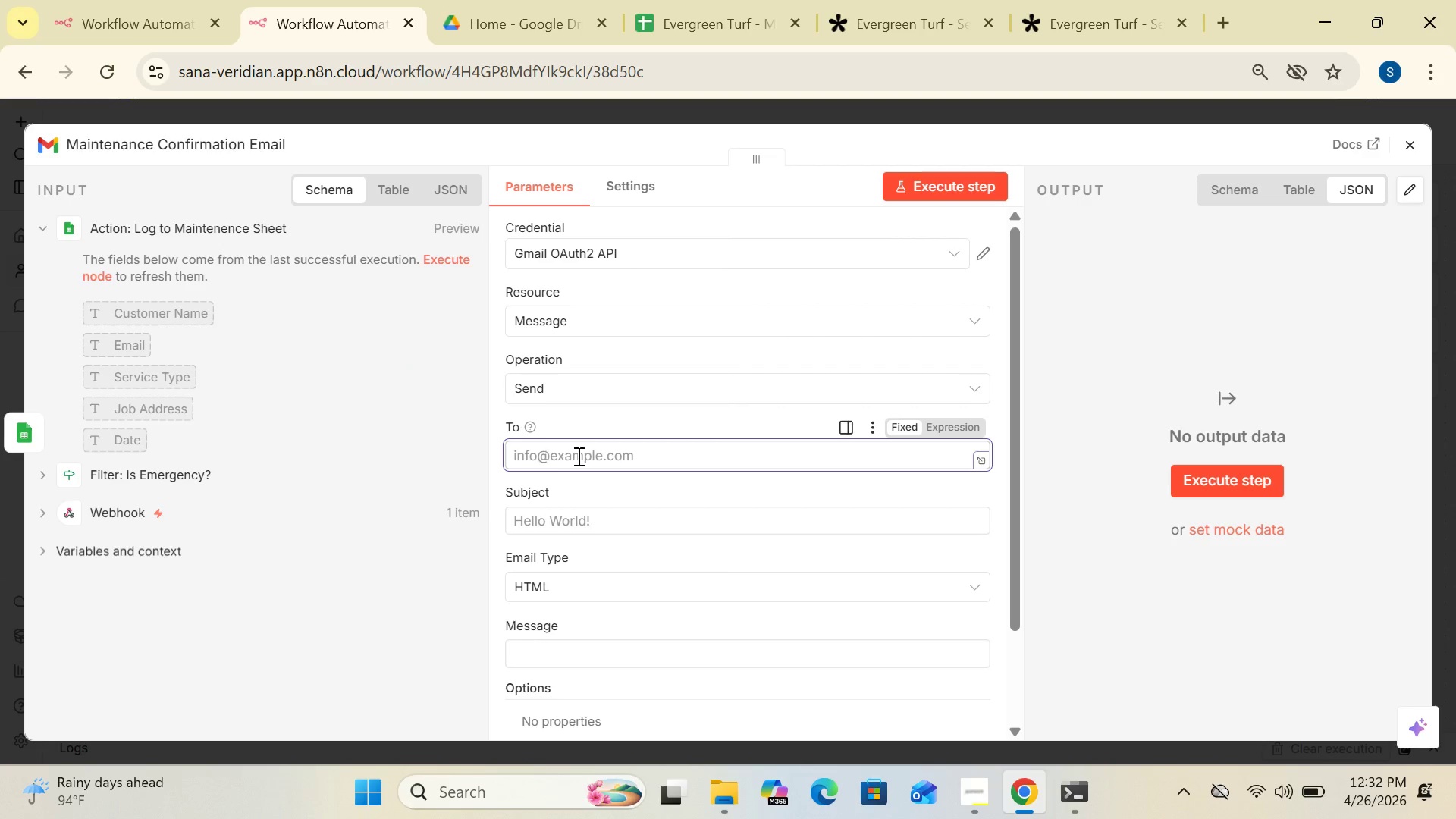 
type(sanabasra00009@gmail.com)
 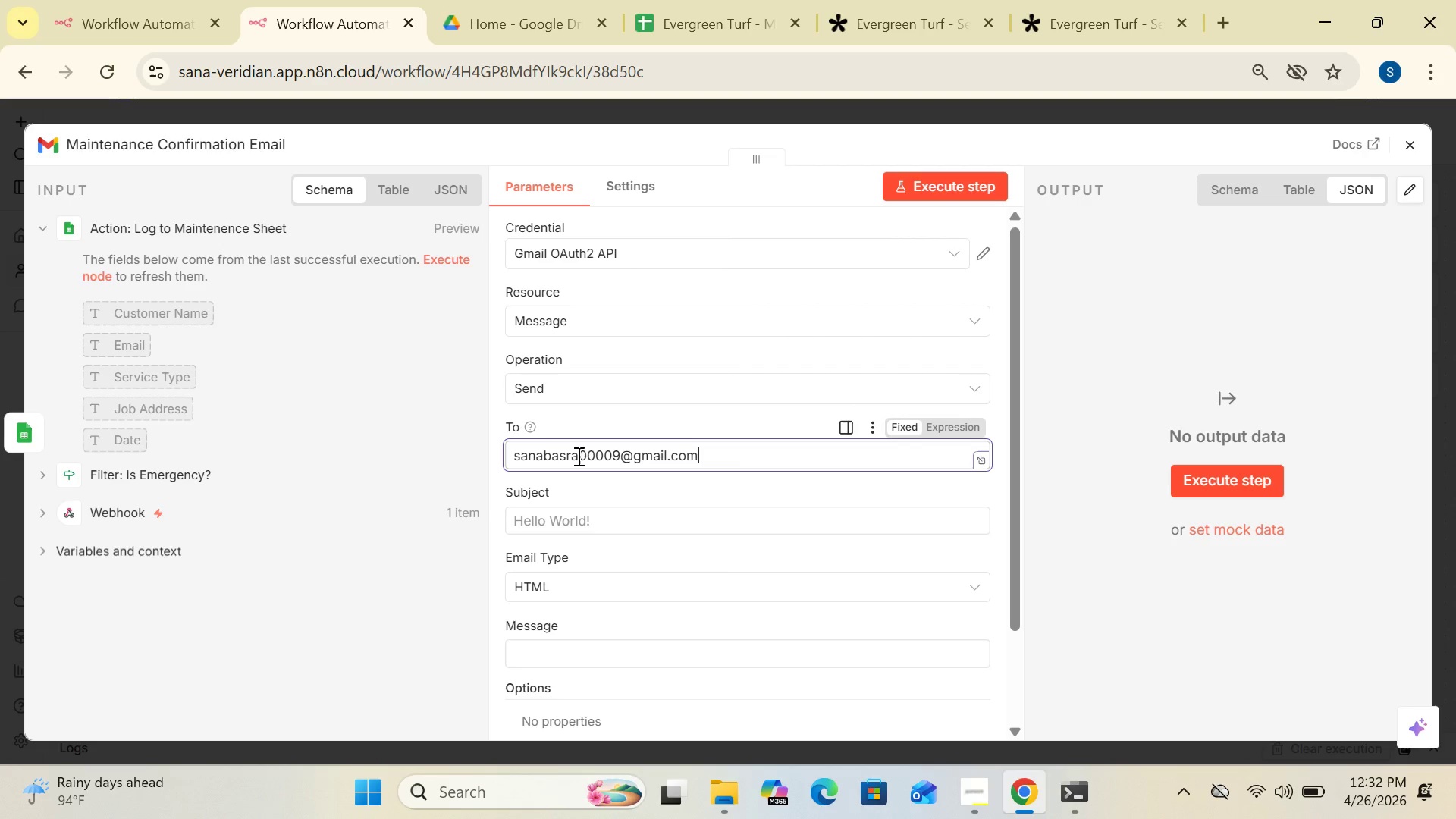 
left_click_drag(start_coordinate=[1012, 487], to_coordinate=[1016, 548])
 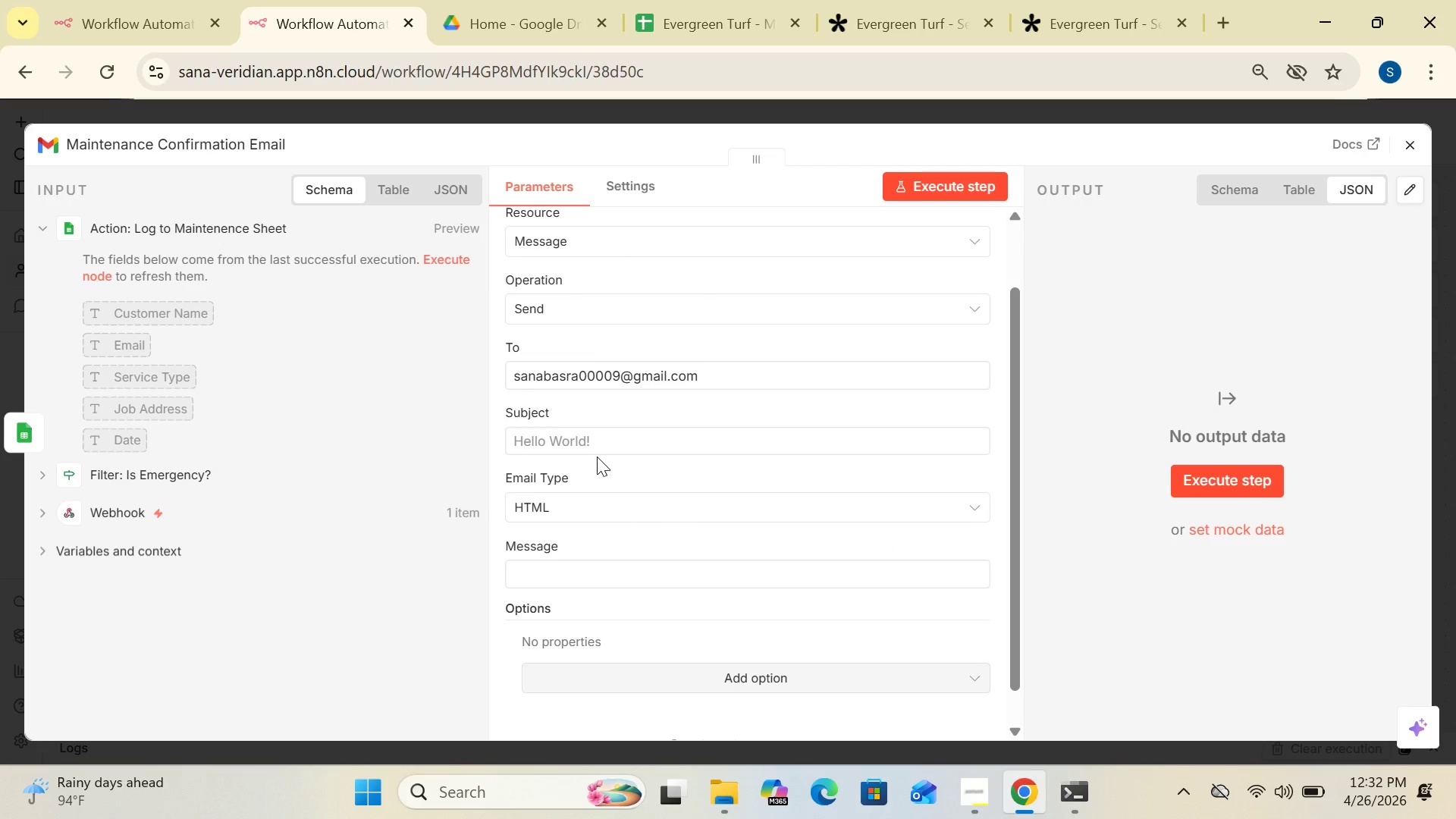 
left_click([586, 435])
 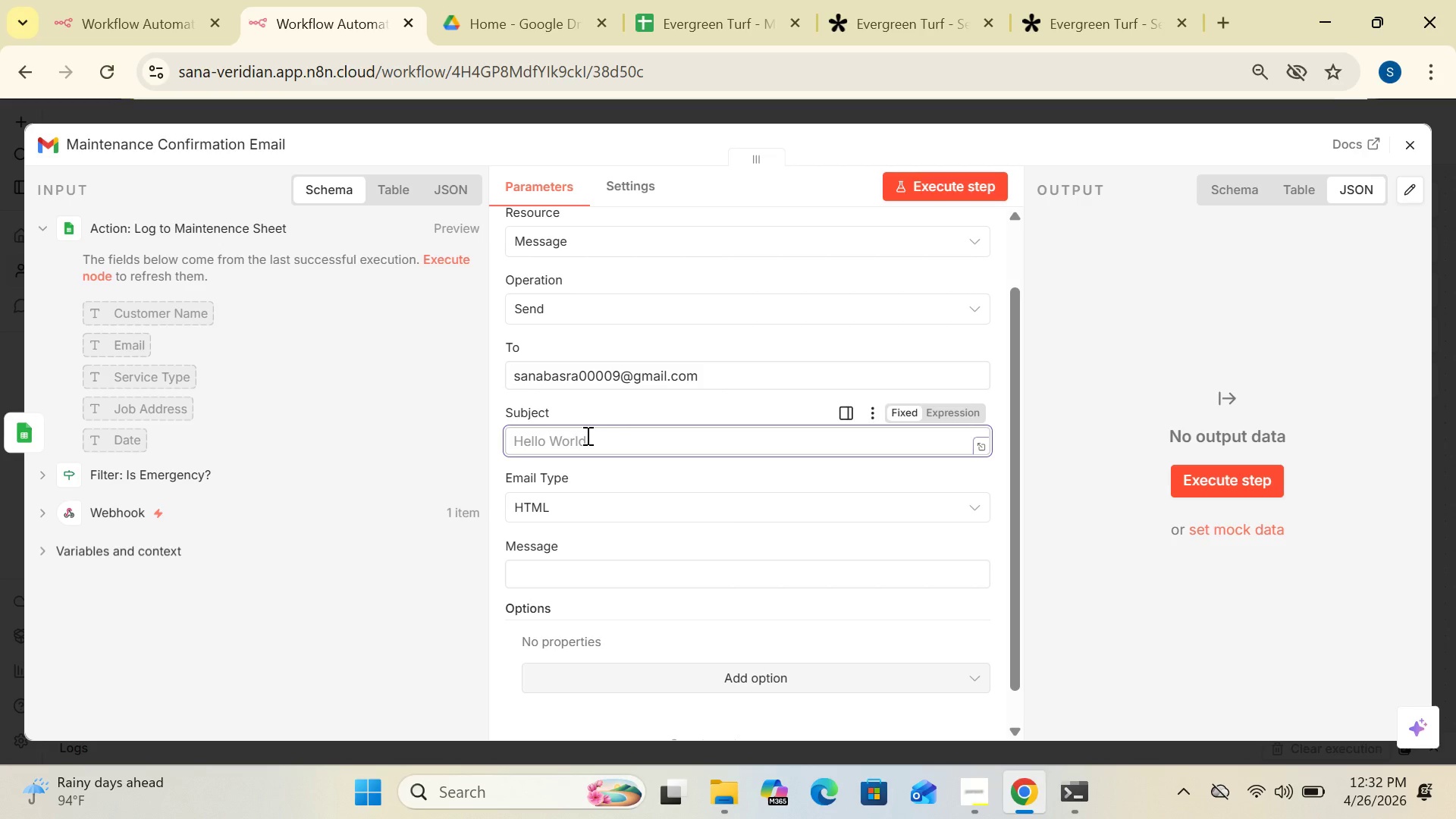 
type(Your Maintenance)
 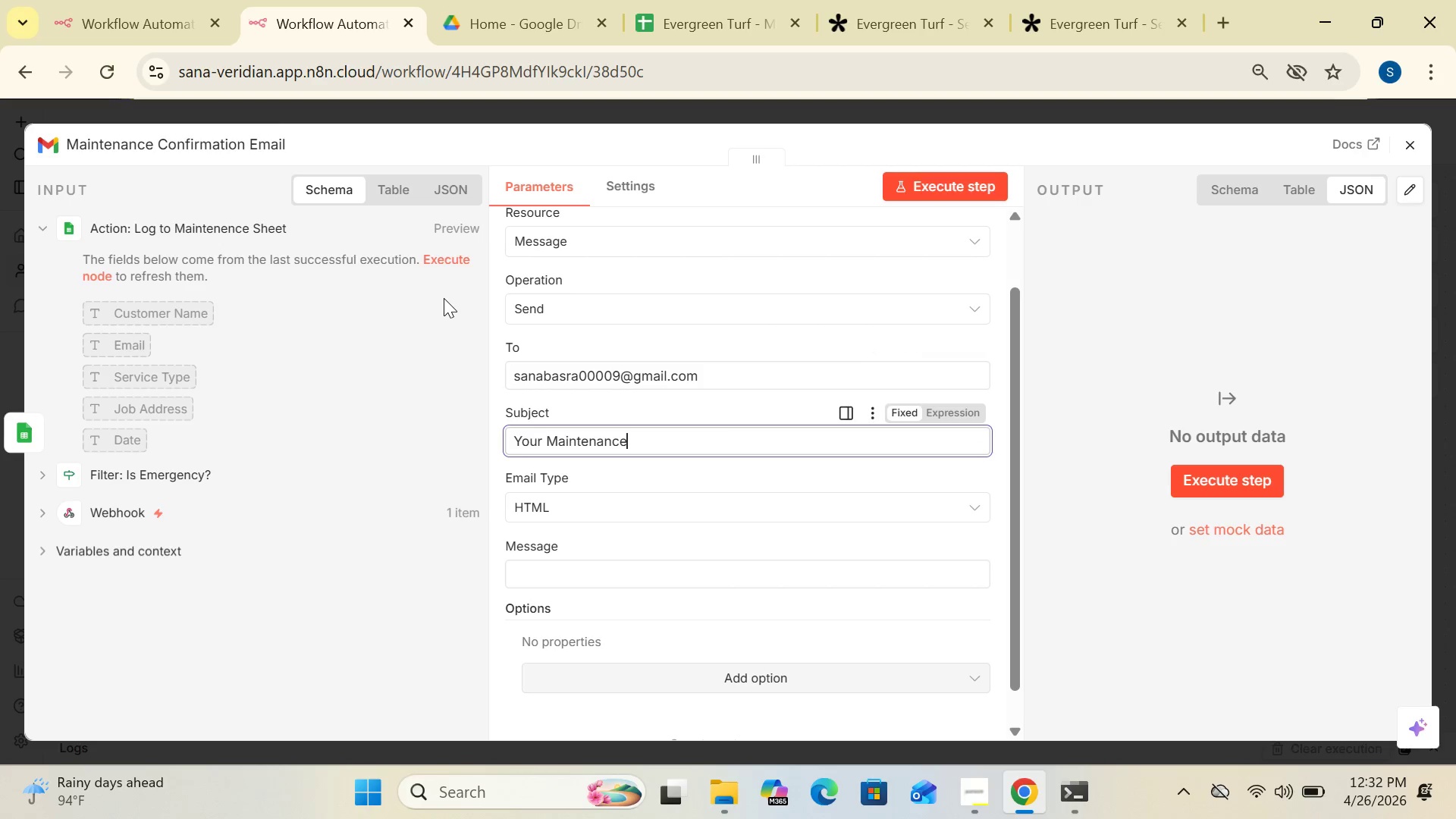 
type( Requesy)
key(Backspace)
type(t)
 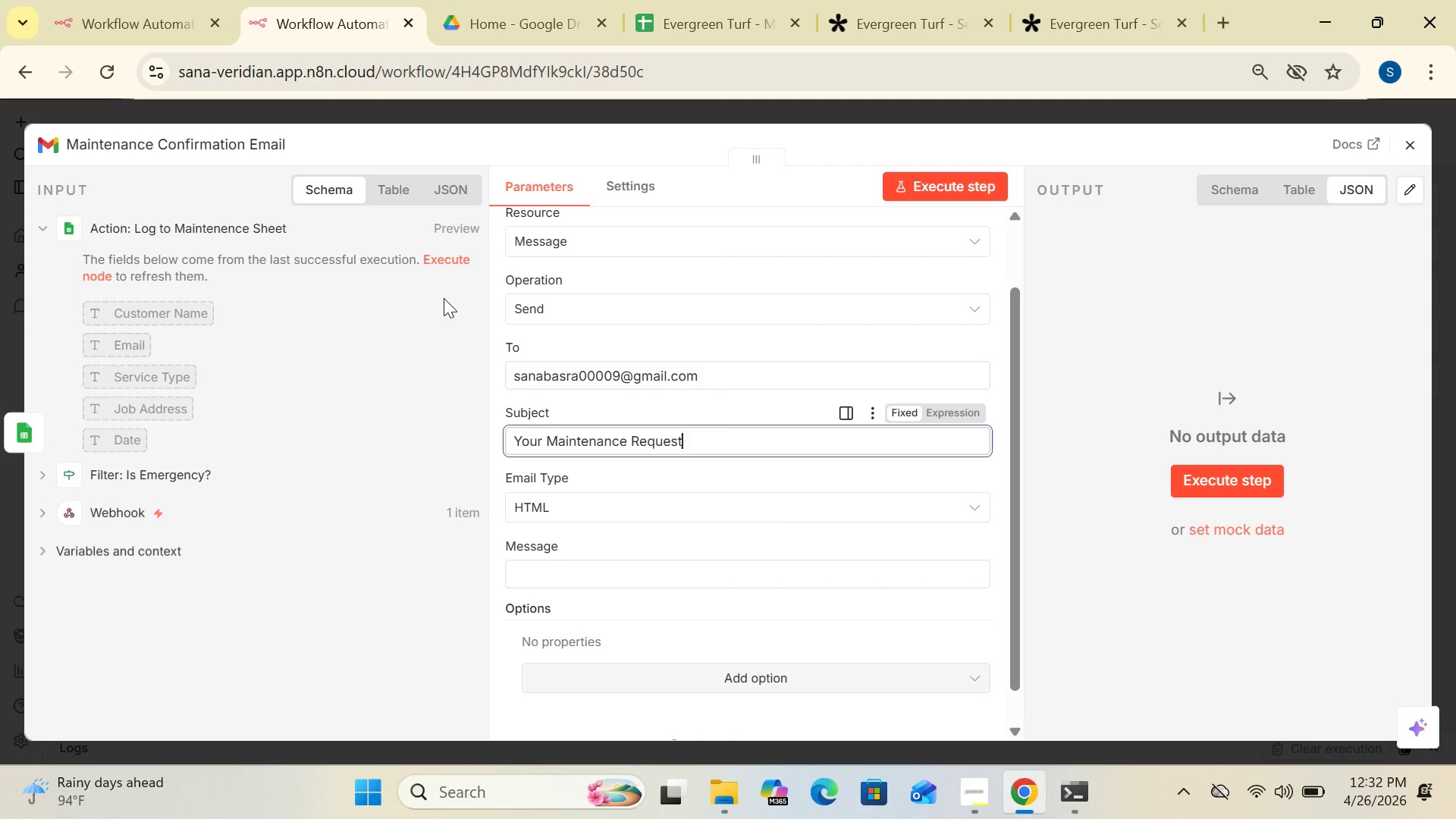 
wait(5.67)
 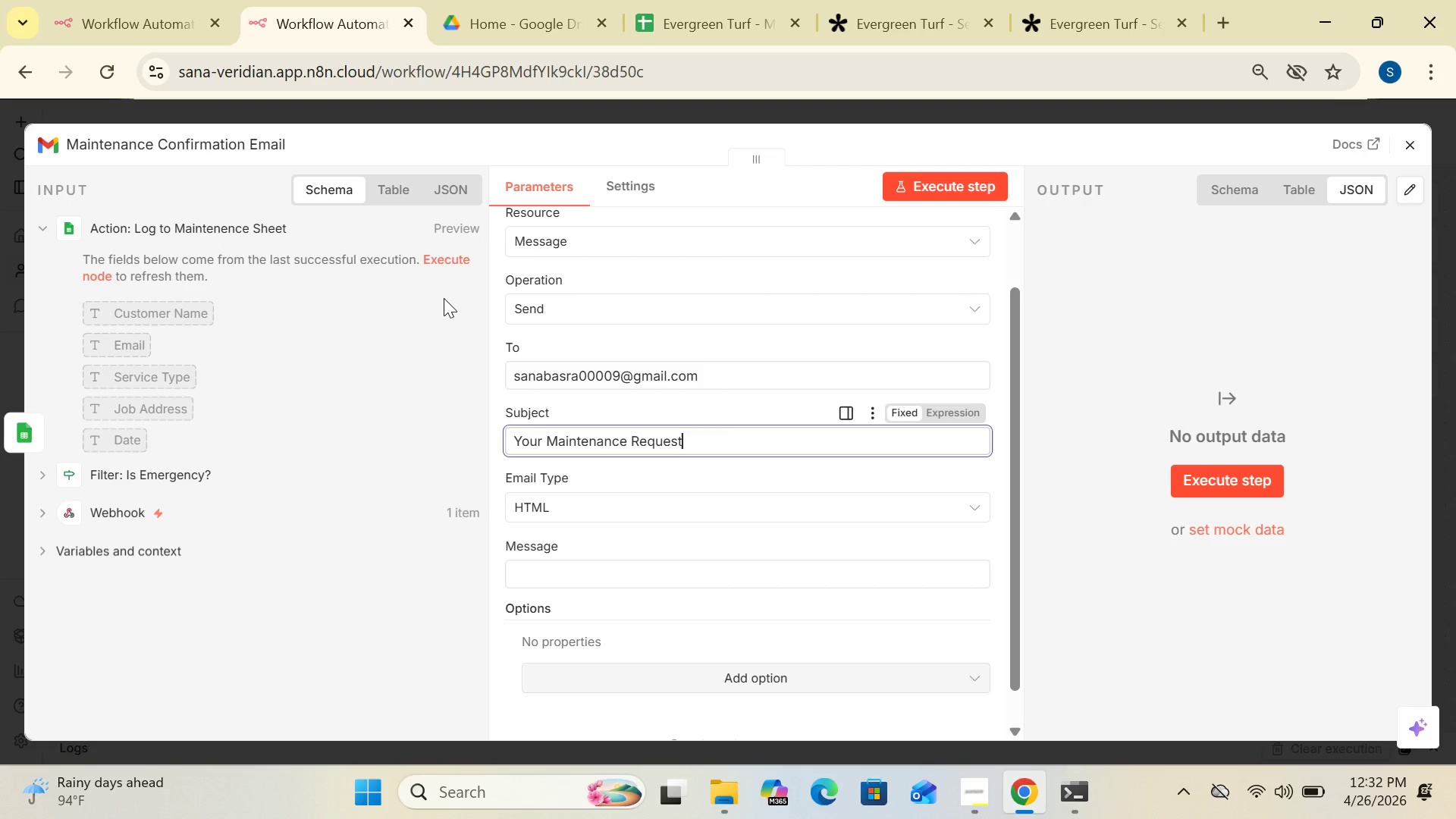 
type( ia)
key(Backspace)
type(s Confirmed - )
 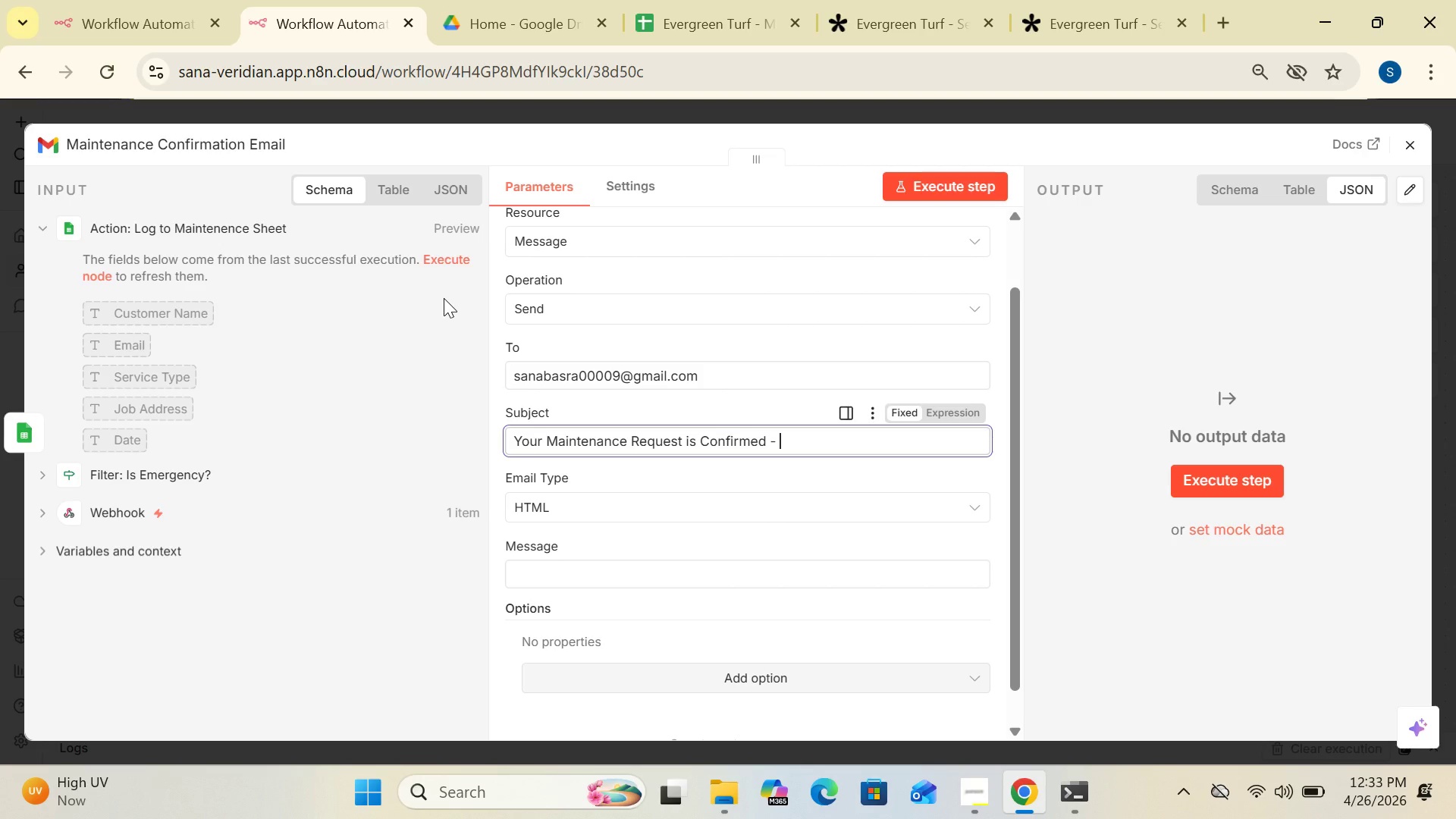 
type(Evergreen Turf)
 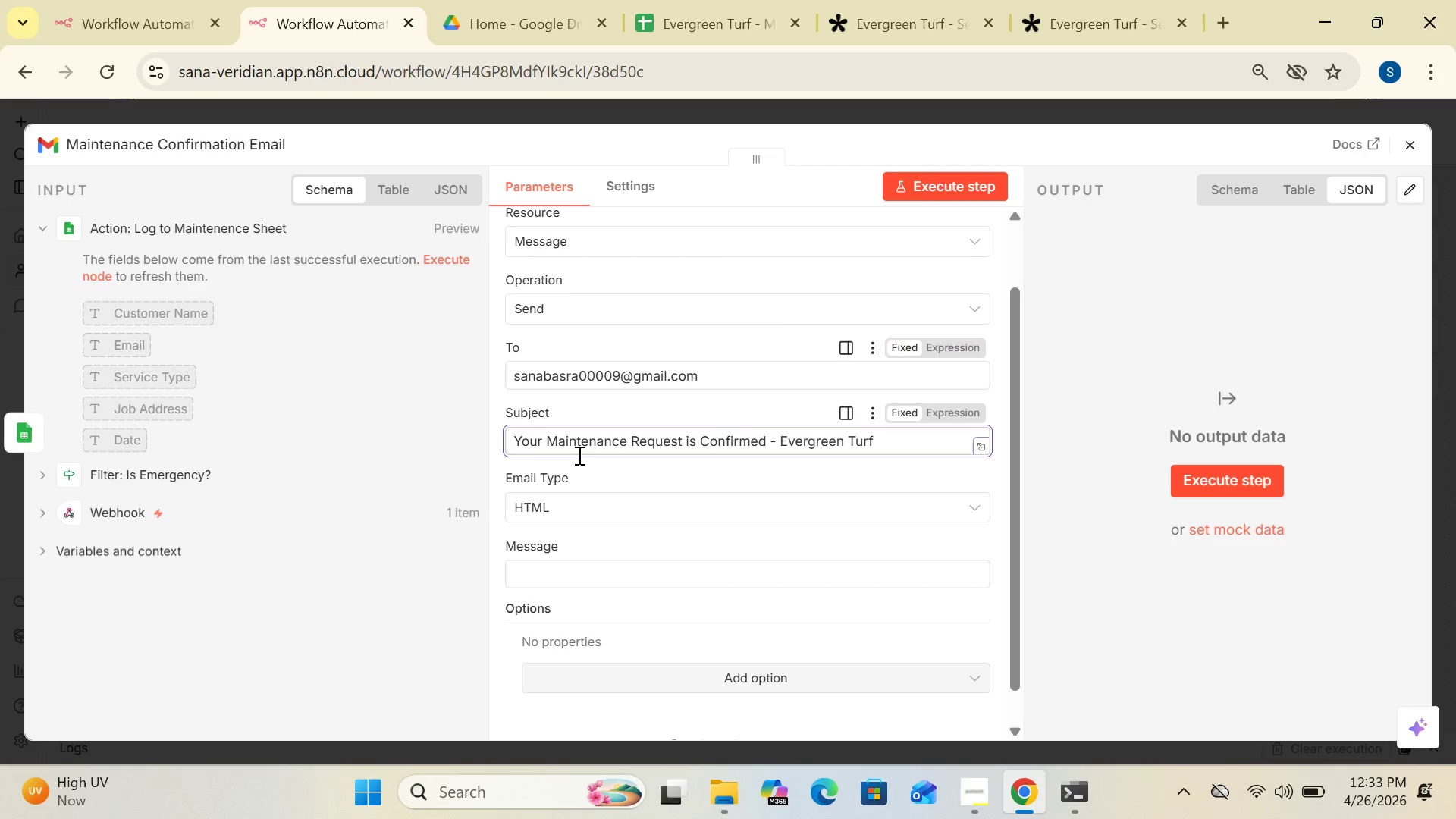 
left_click([490, 362])
 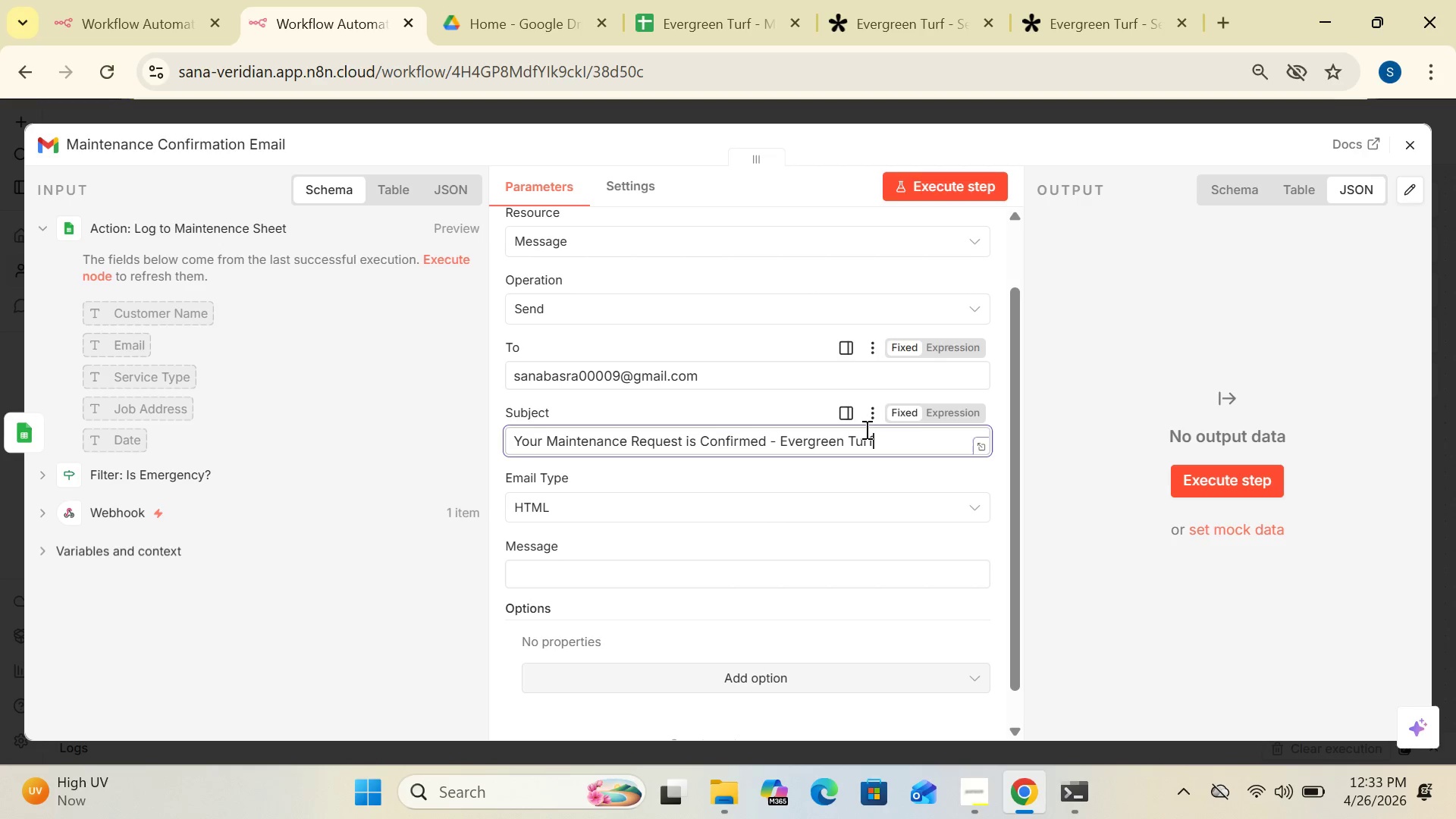 
left_click([1065, 415])
 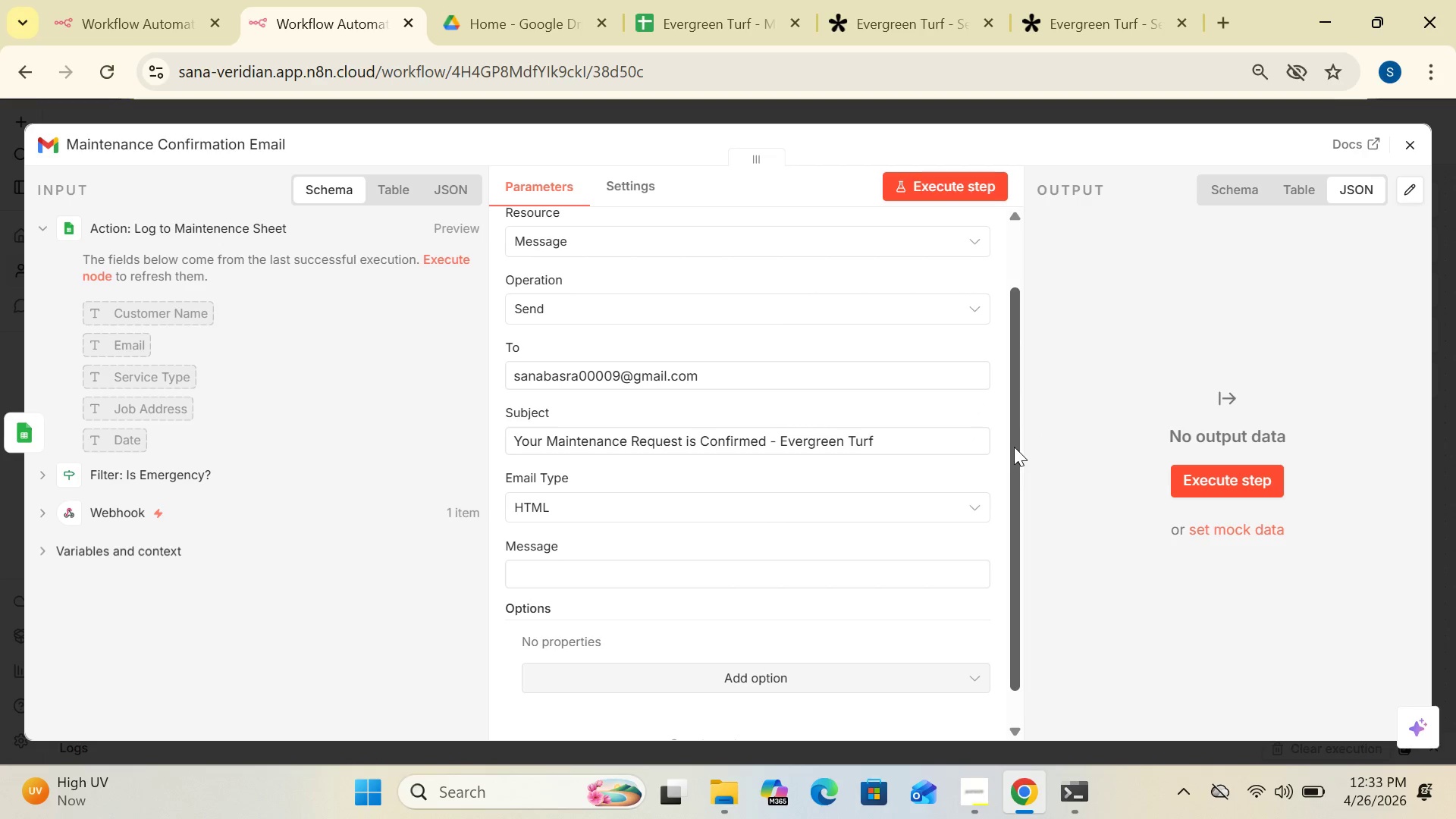 
left_click_drag(start_coordinate=[1013, 447], to_coordinate=[1011, 539])
 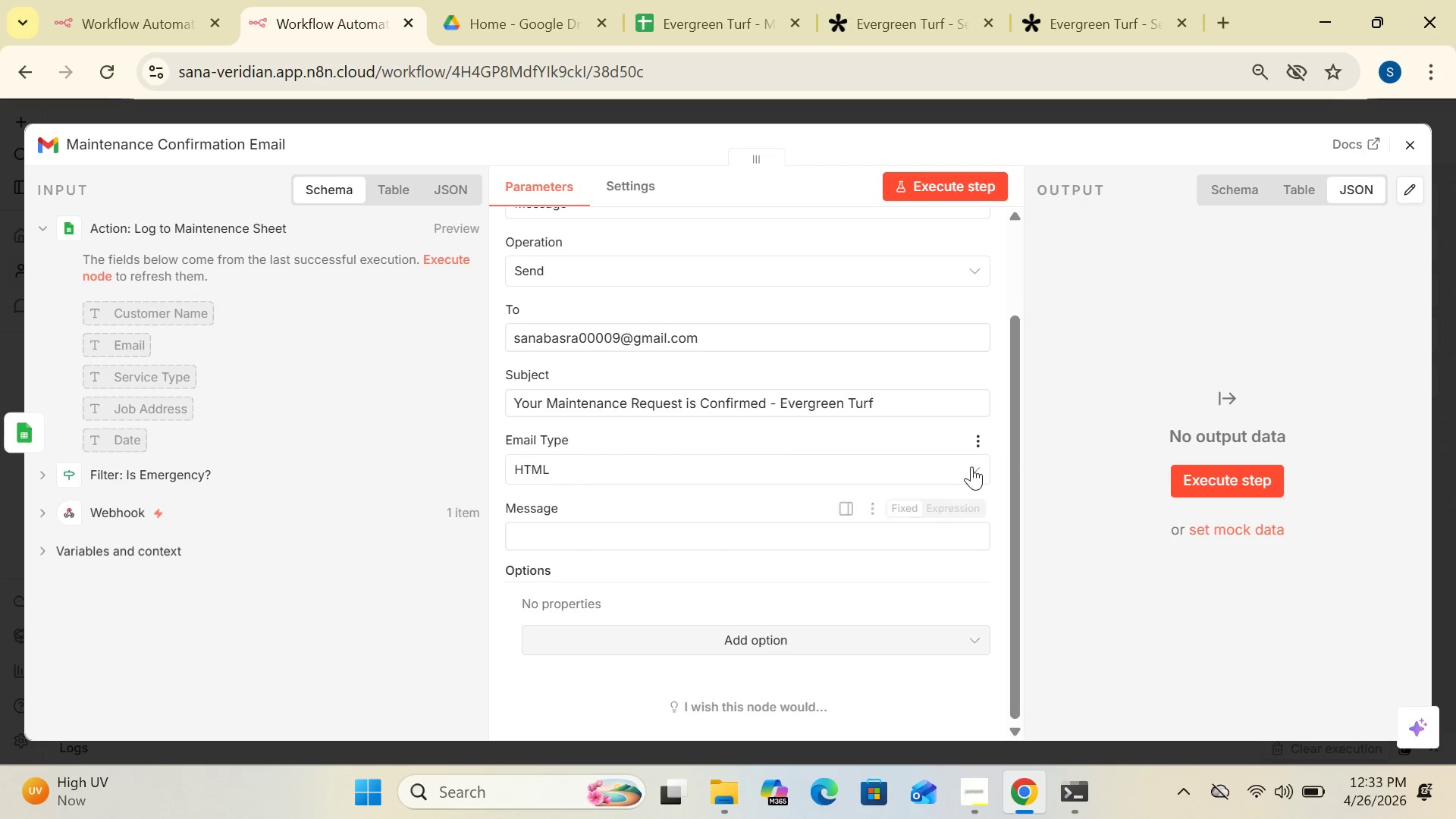 
left_click([975, 459])
 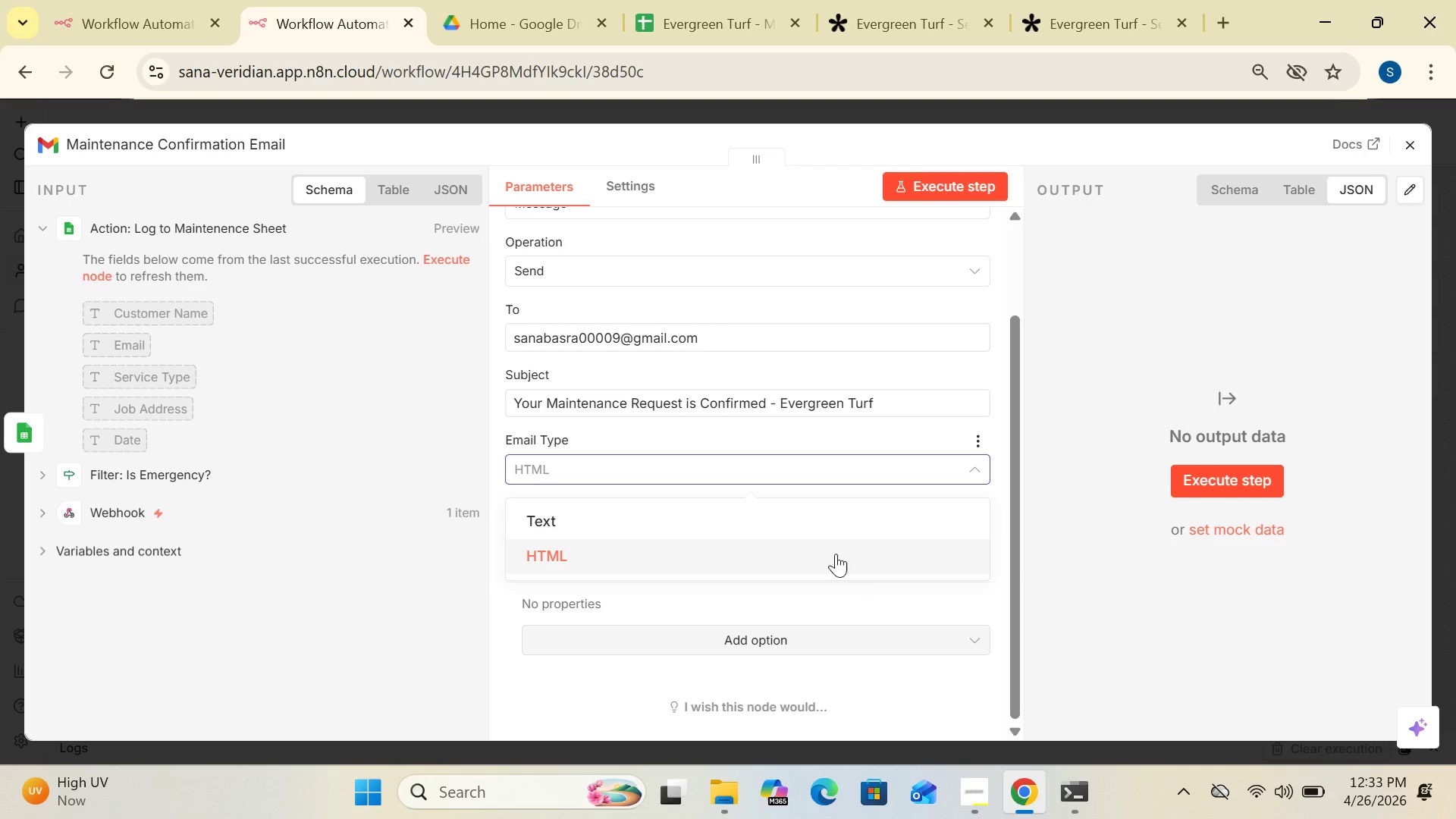 
left_click([817, 504])
 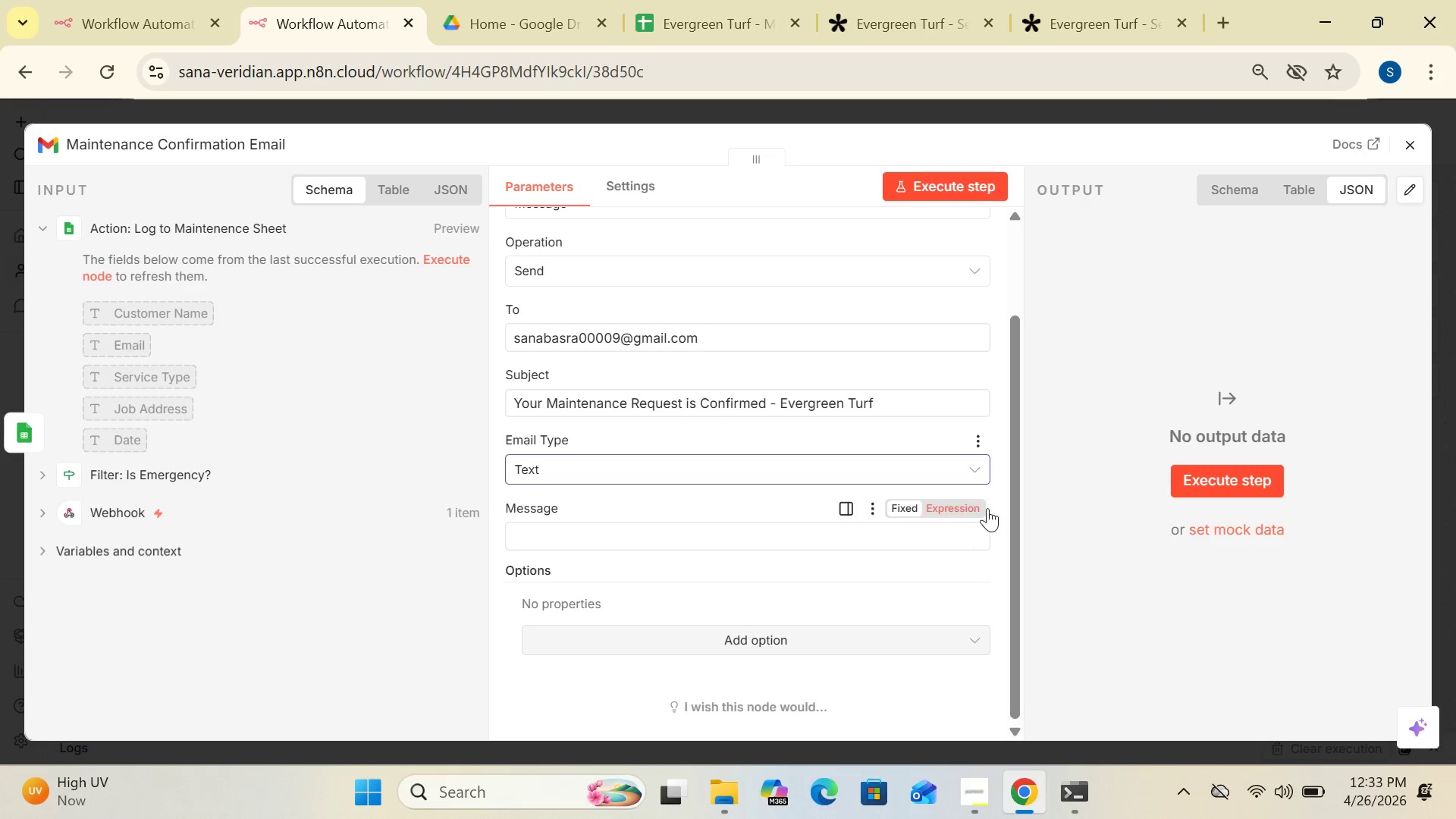 
left_click([959, 506])
 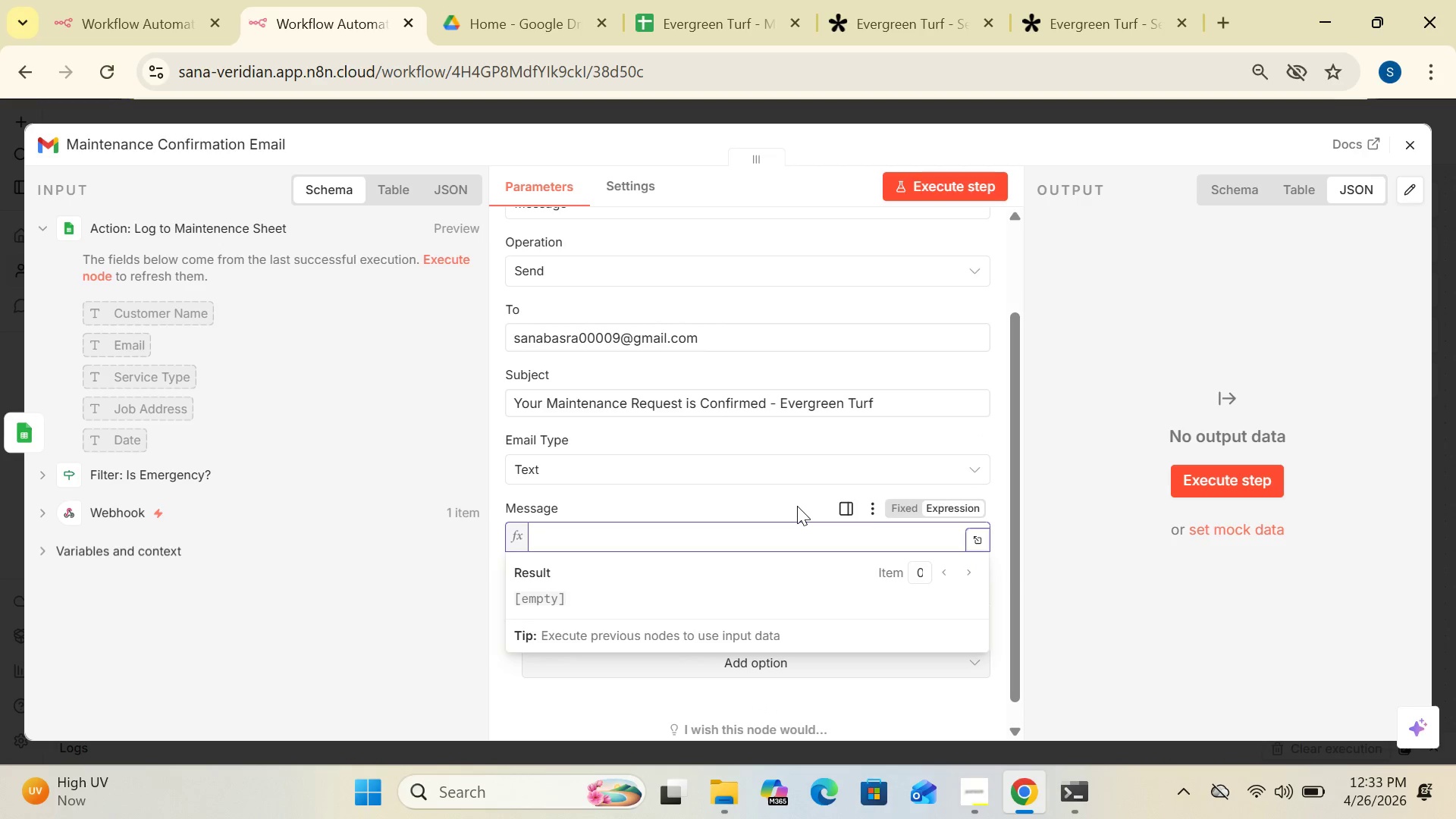 
wait(8.08)
 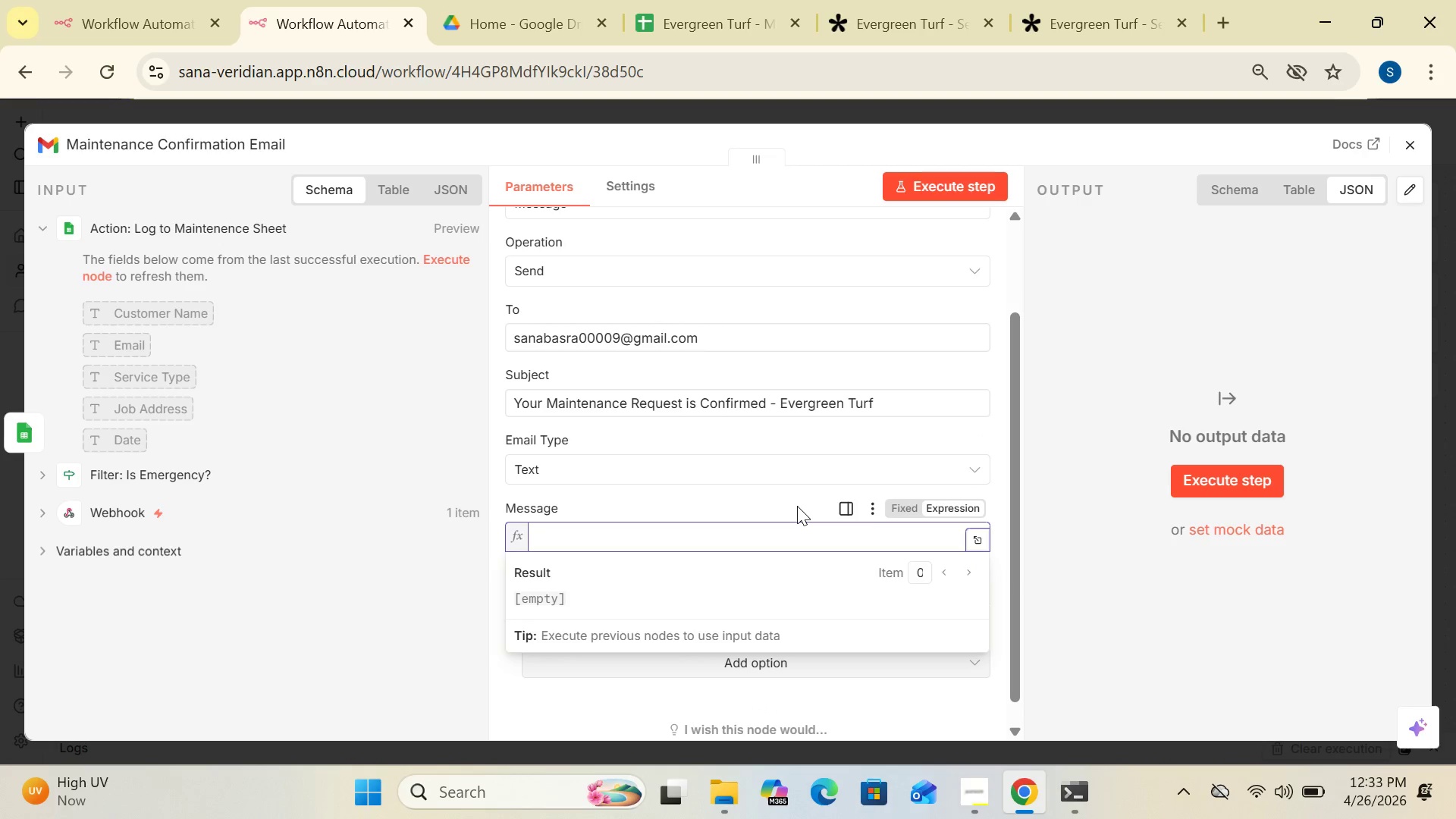 
left_click([981, 541])
 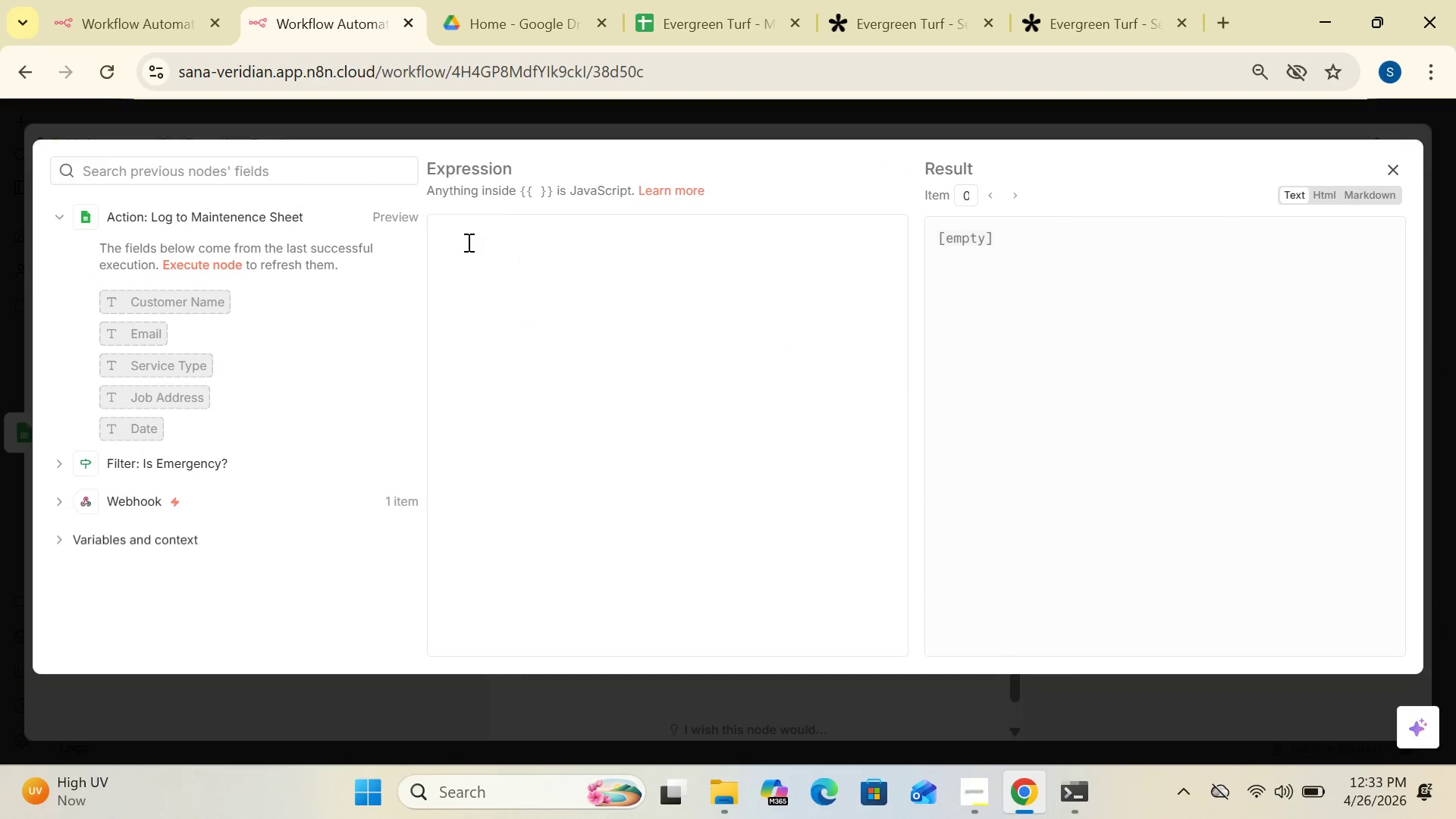 
left_click([446, 230])
 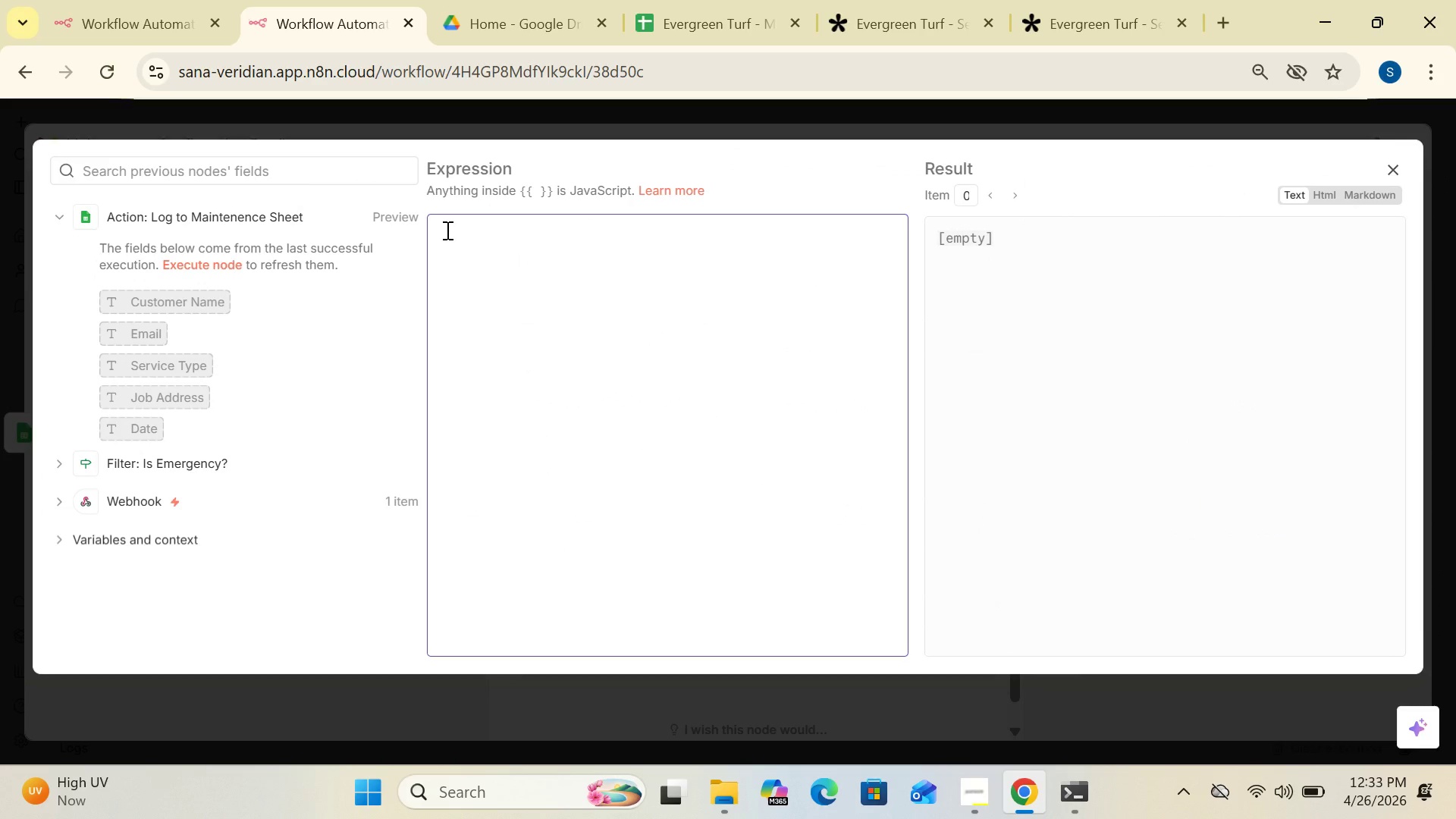 
type(Hi {{ $json.body.data.fields)
 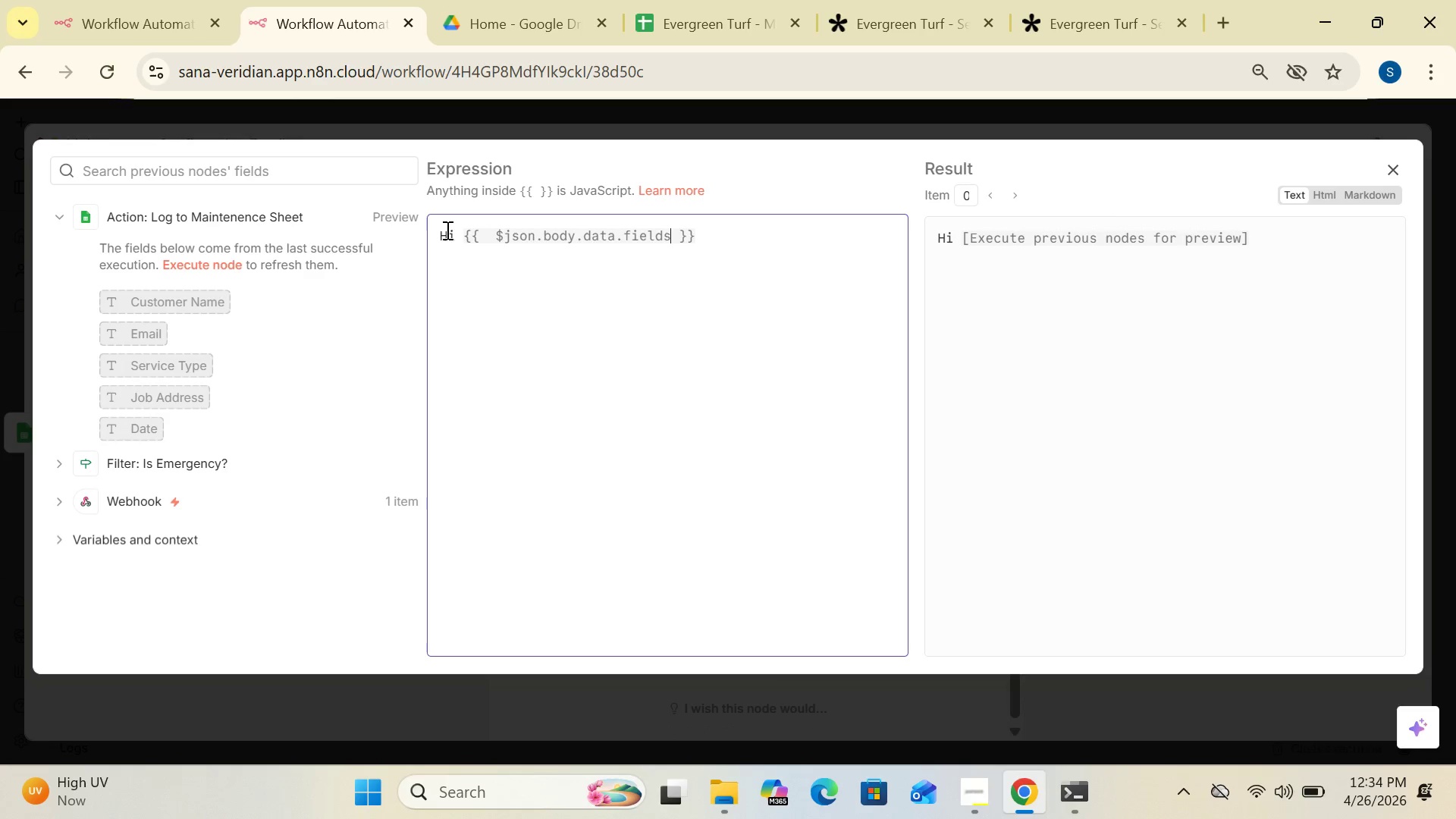 
key(BracketLeft)
 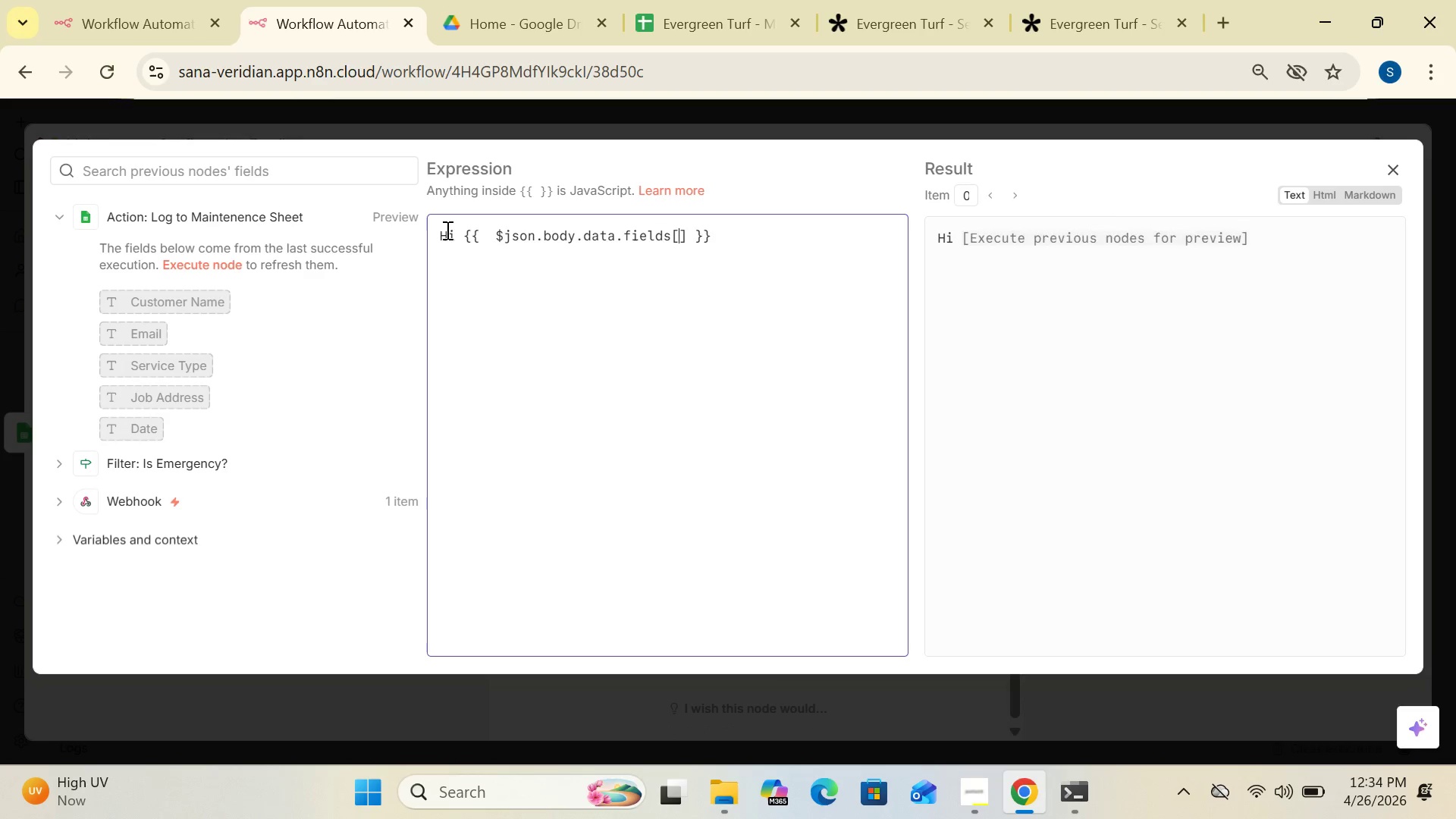 
key(0)
 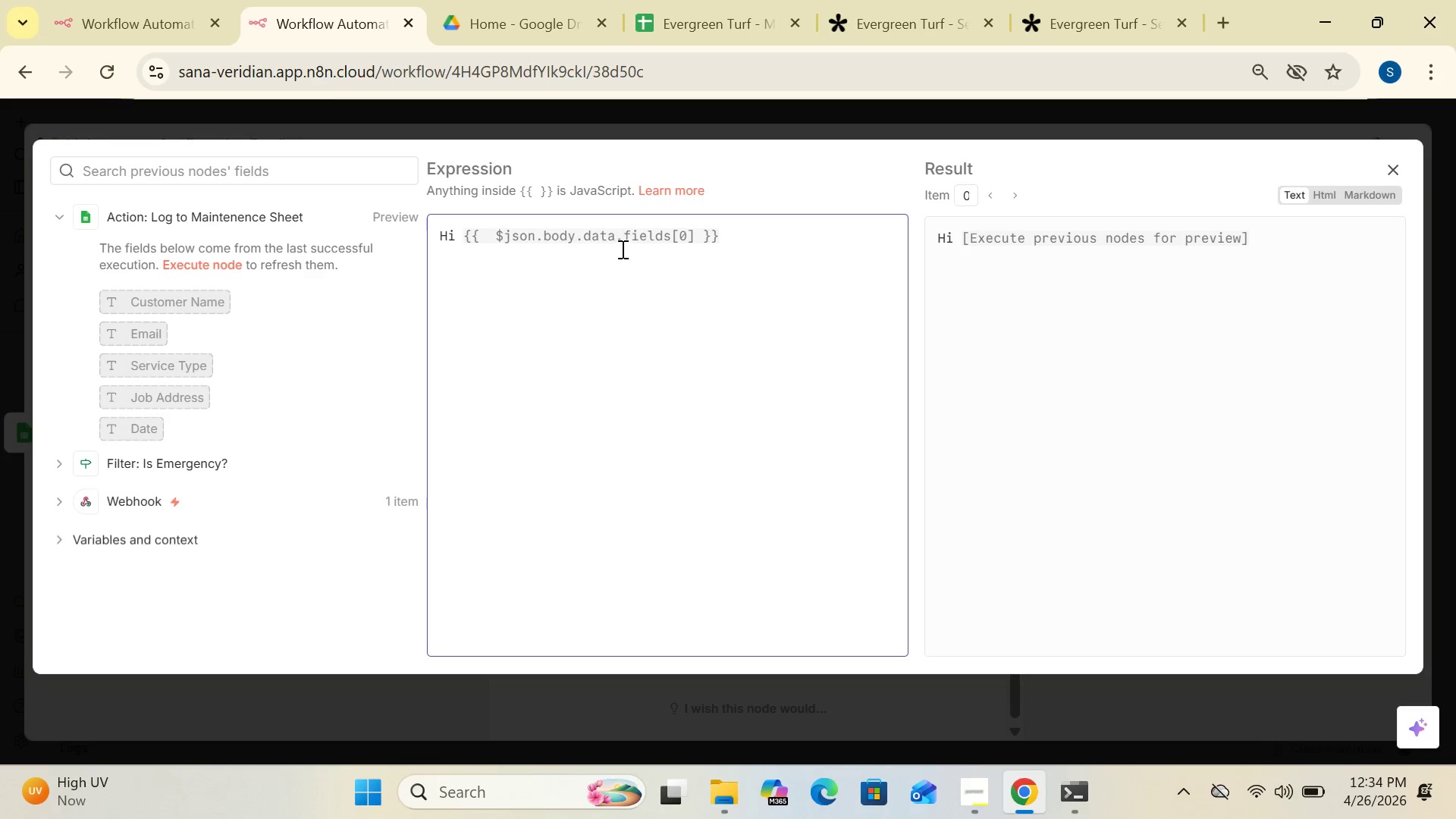 
left_click([697, 236])
 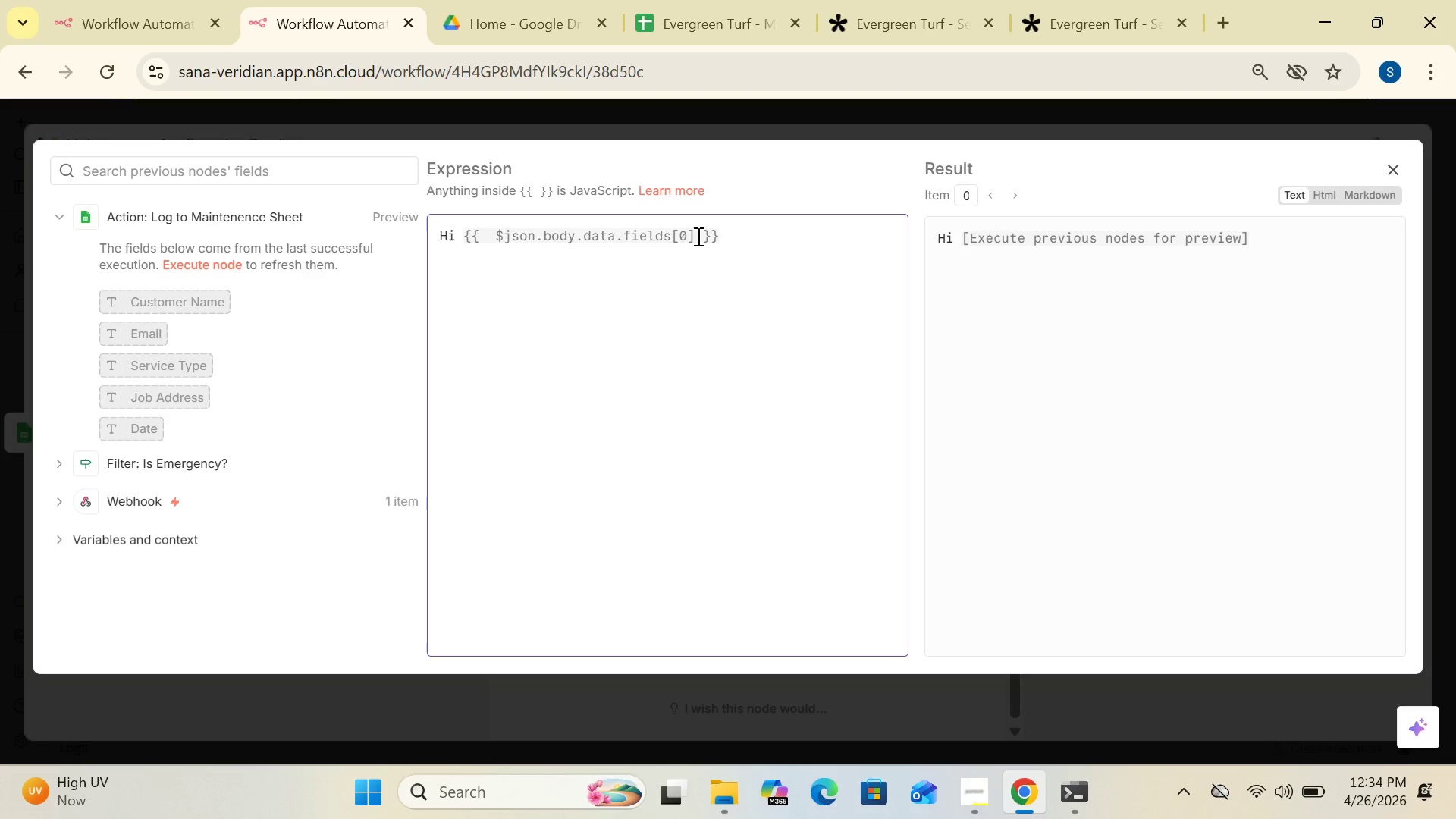 
type(,value)
 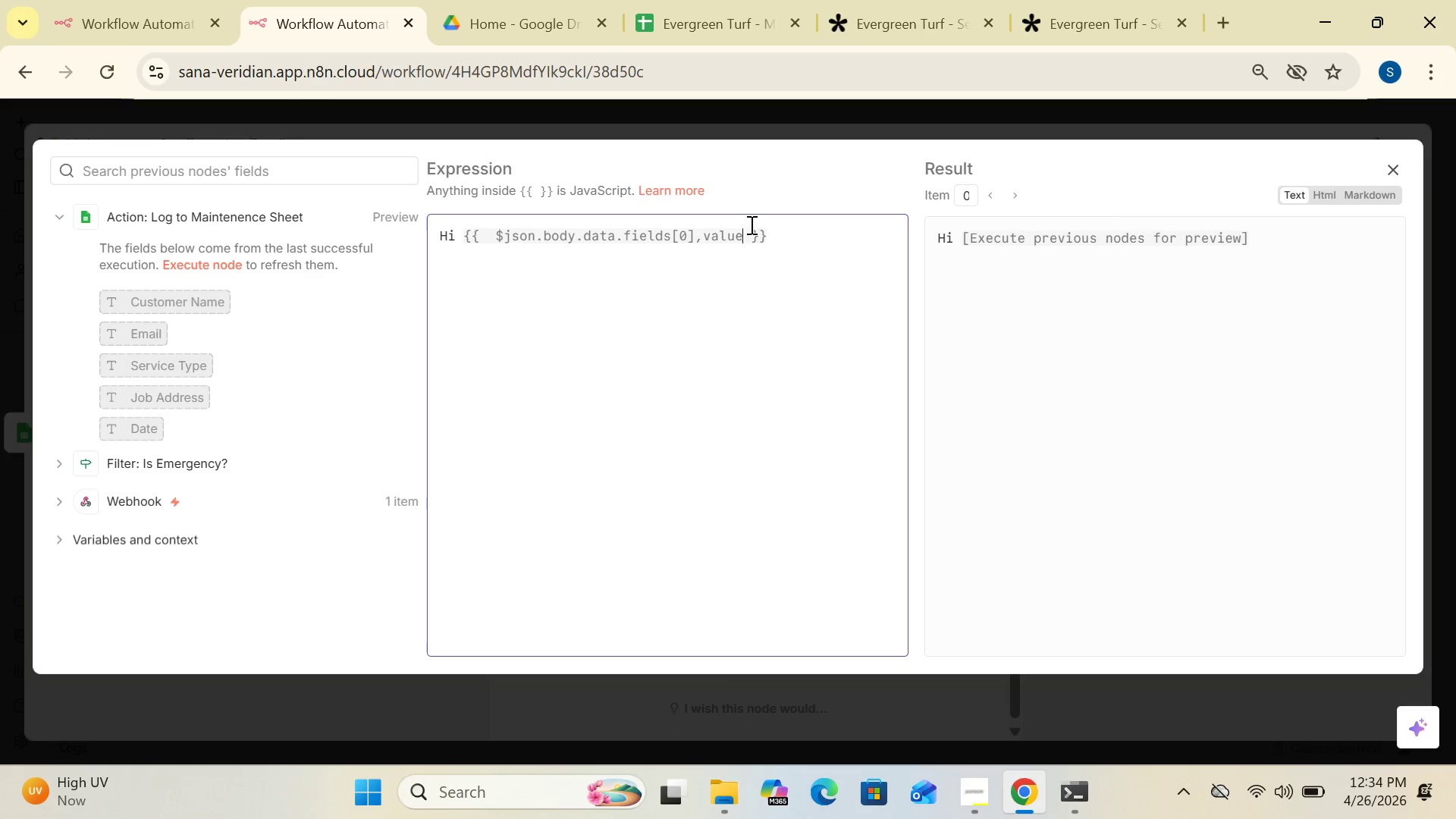 
left_click([776, 231])
 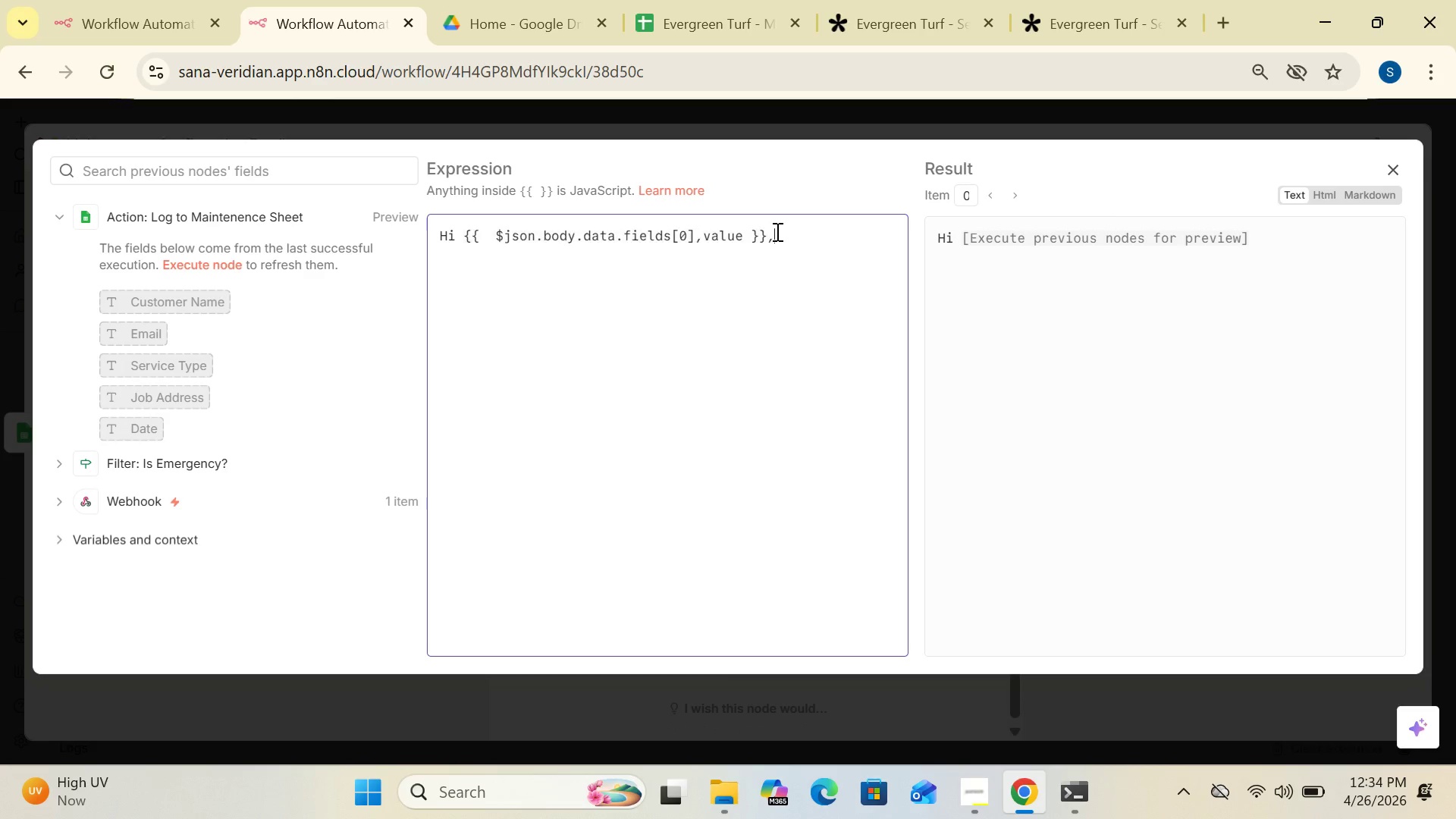 
key(Comma)
 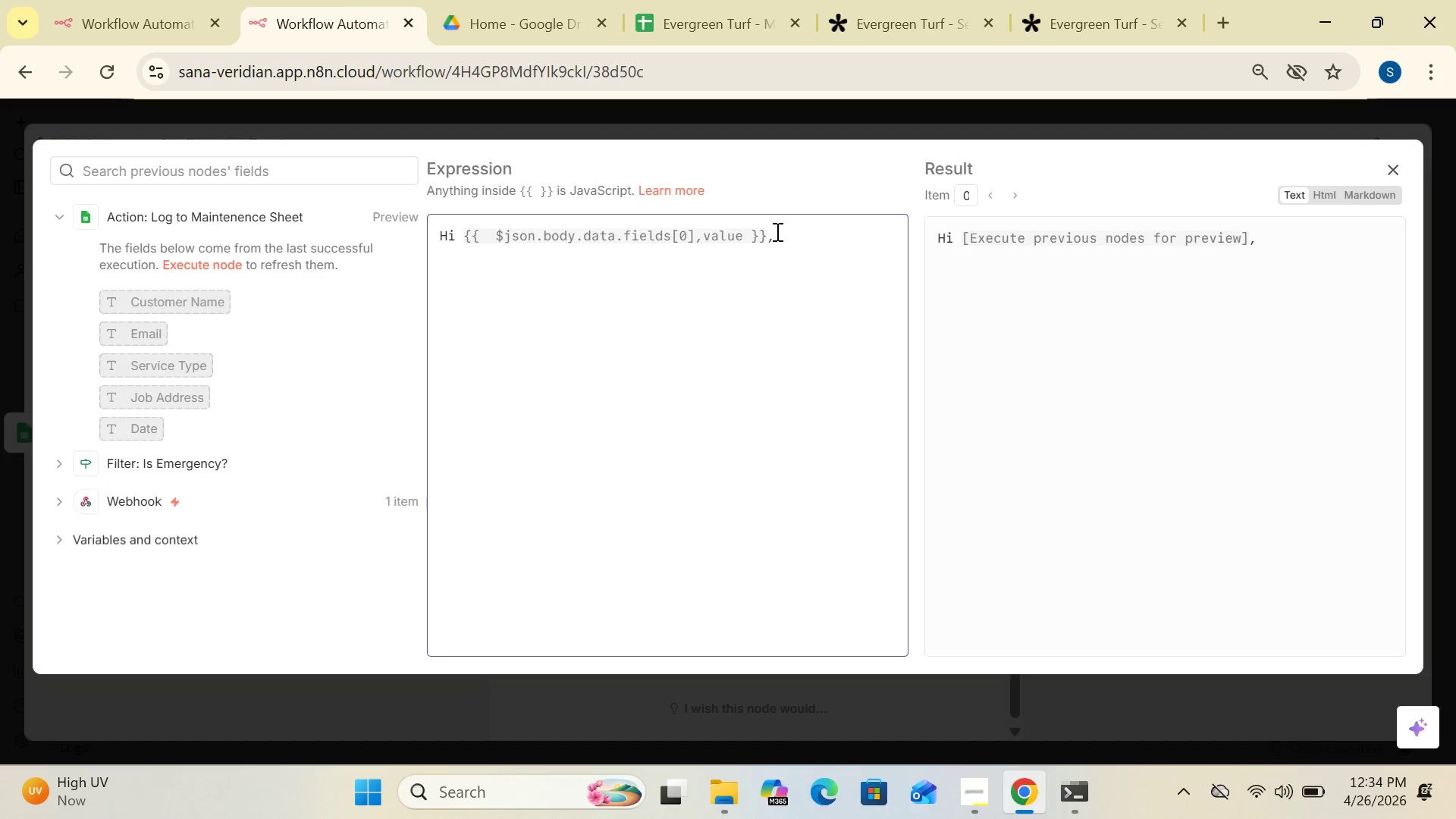 
key(Enter)
 